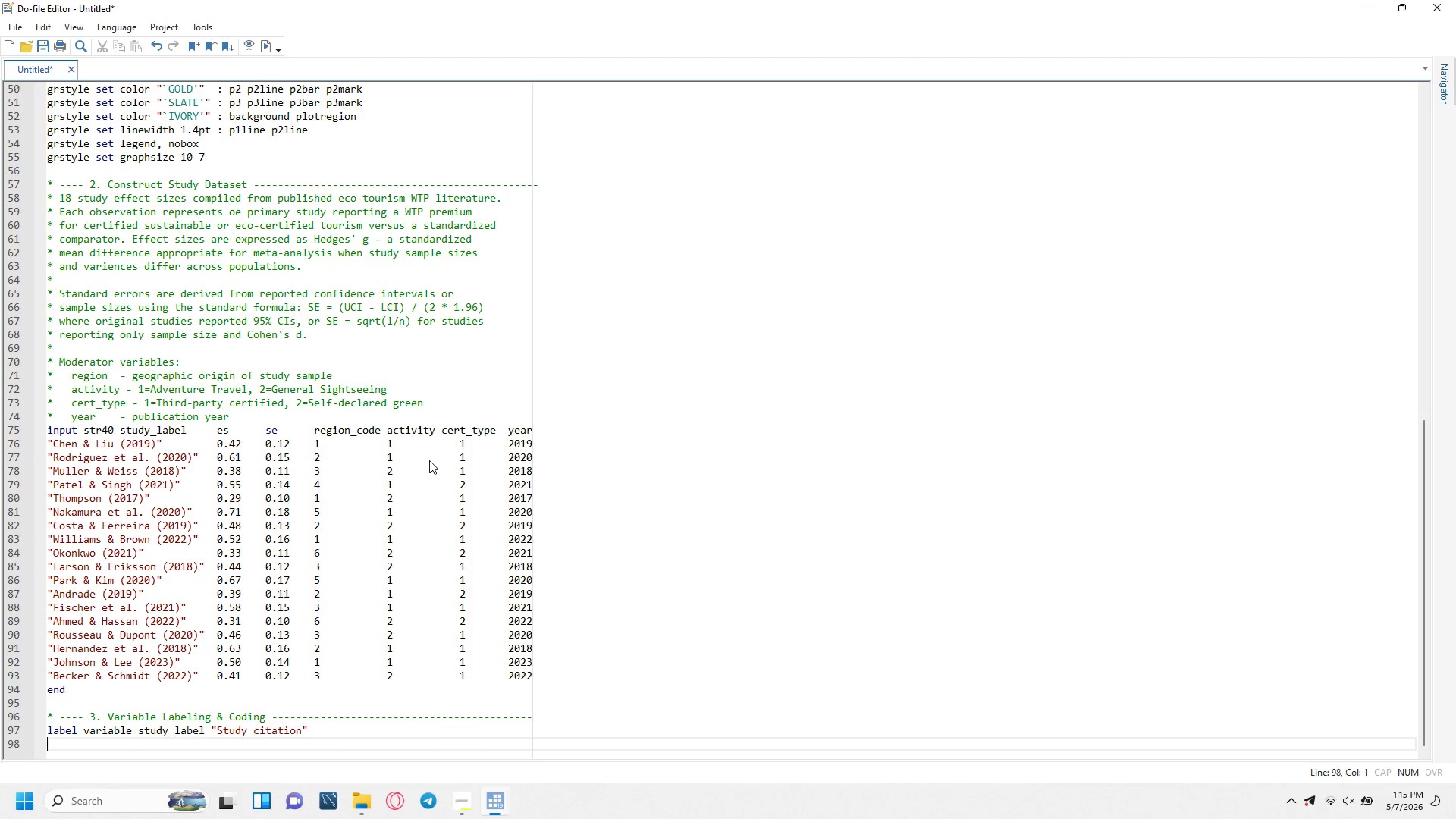 
type(label b)
key(Backspace)
type(vaiable es ")
 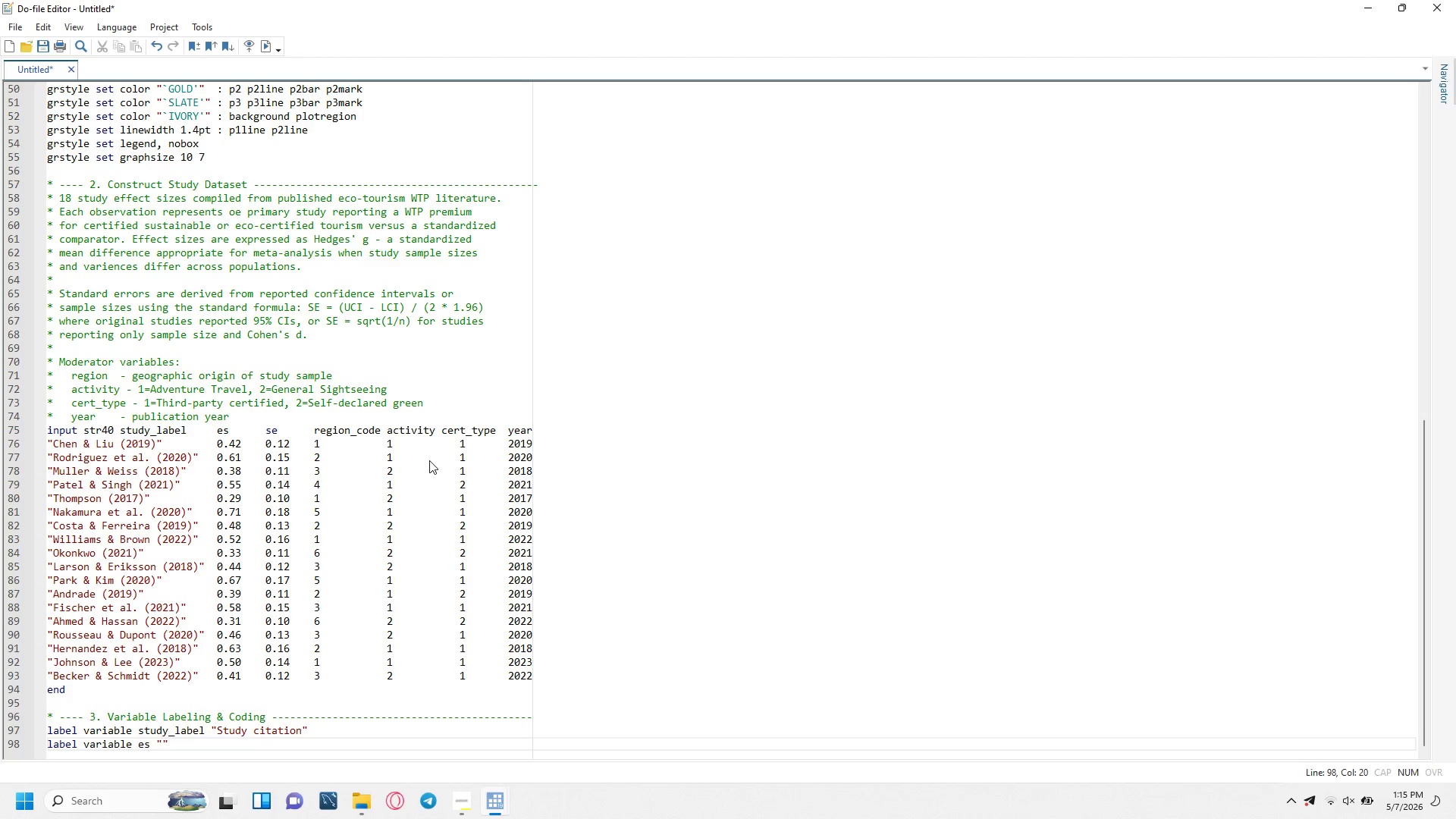 
type(Effect size (Hedges' g)
 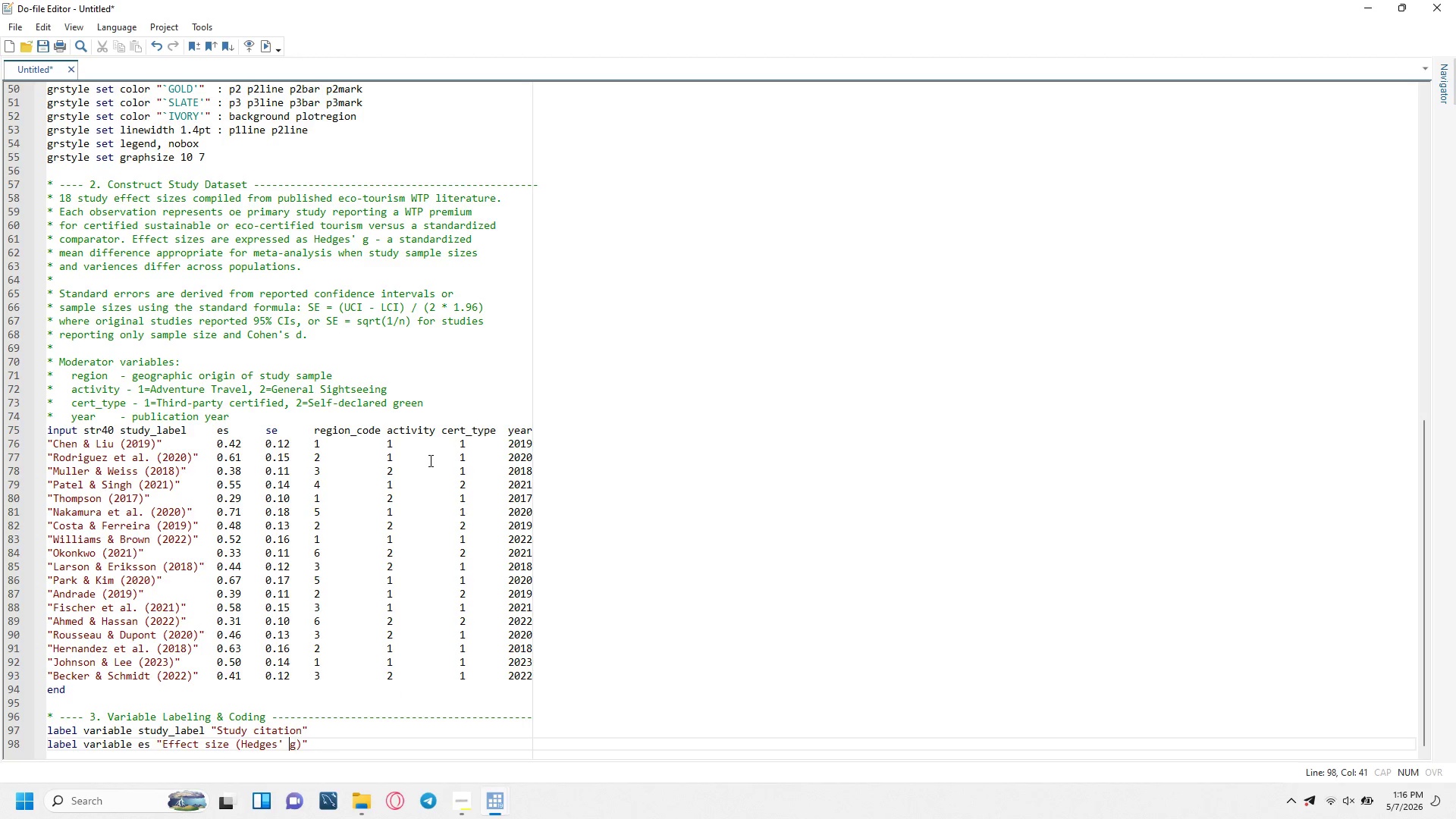 
 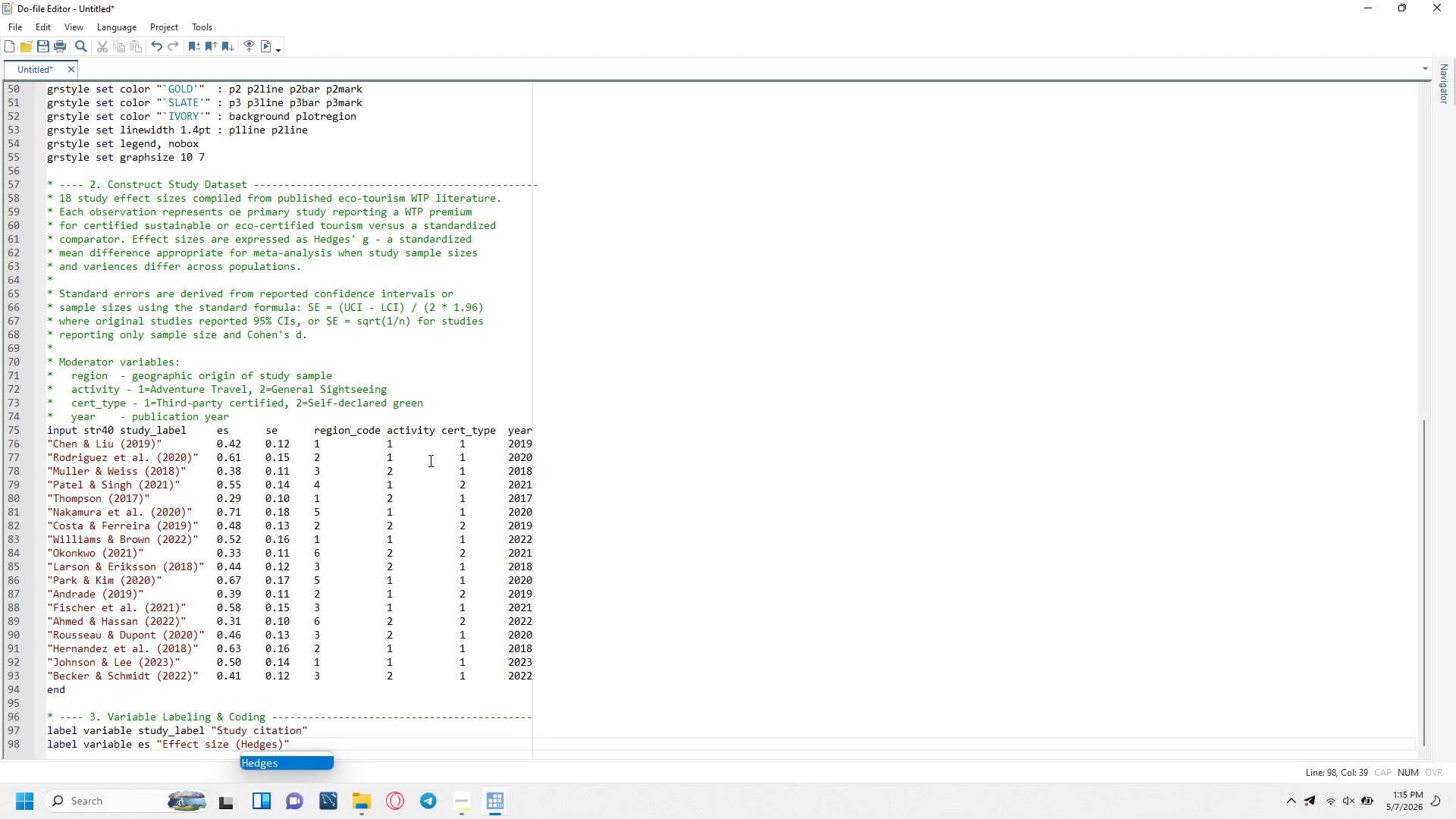 
key(ArrowLeft)
 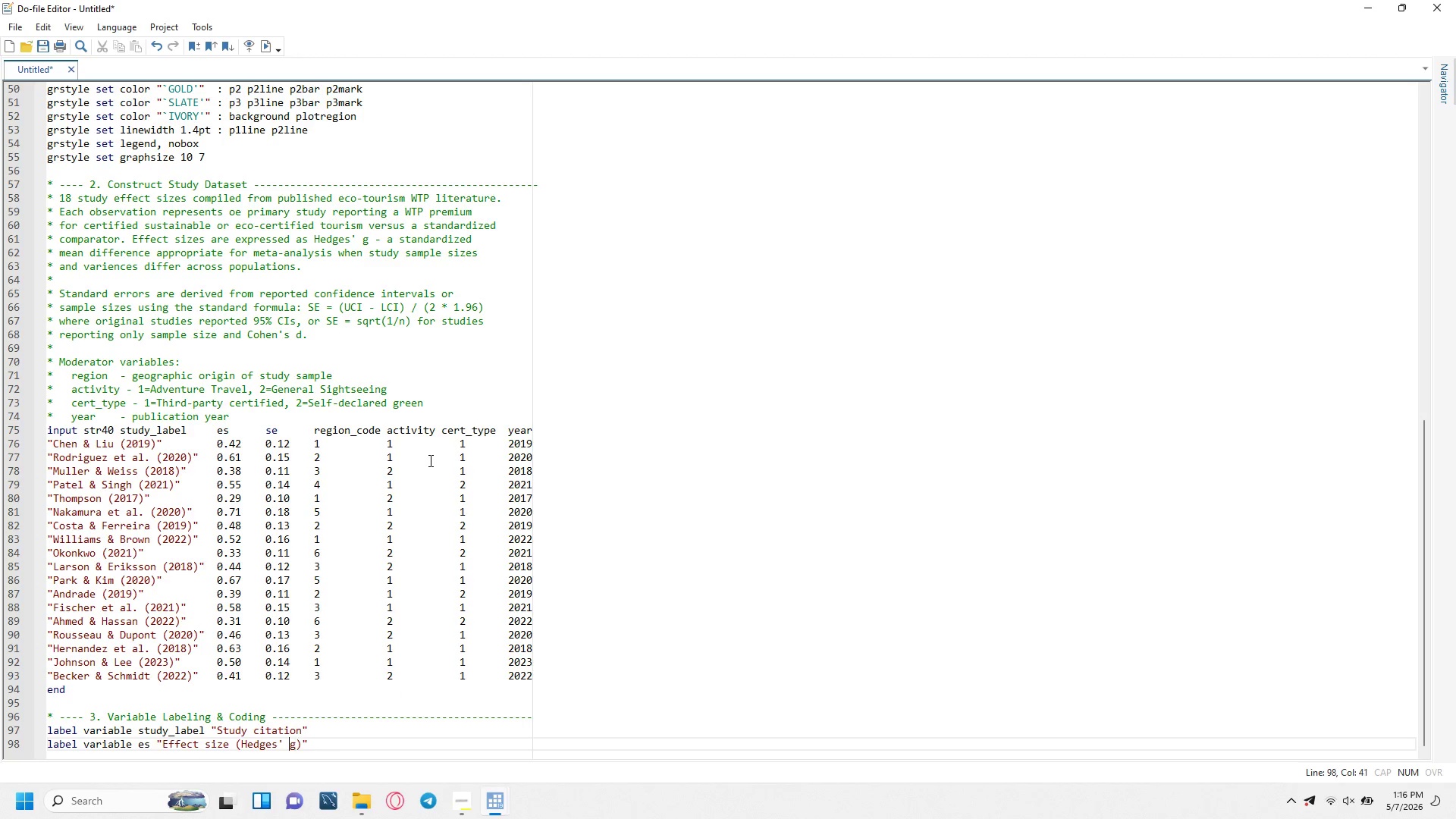 
key(ArrowLeft)
 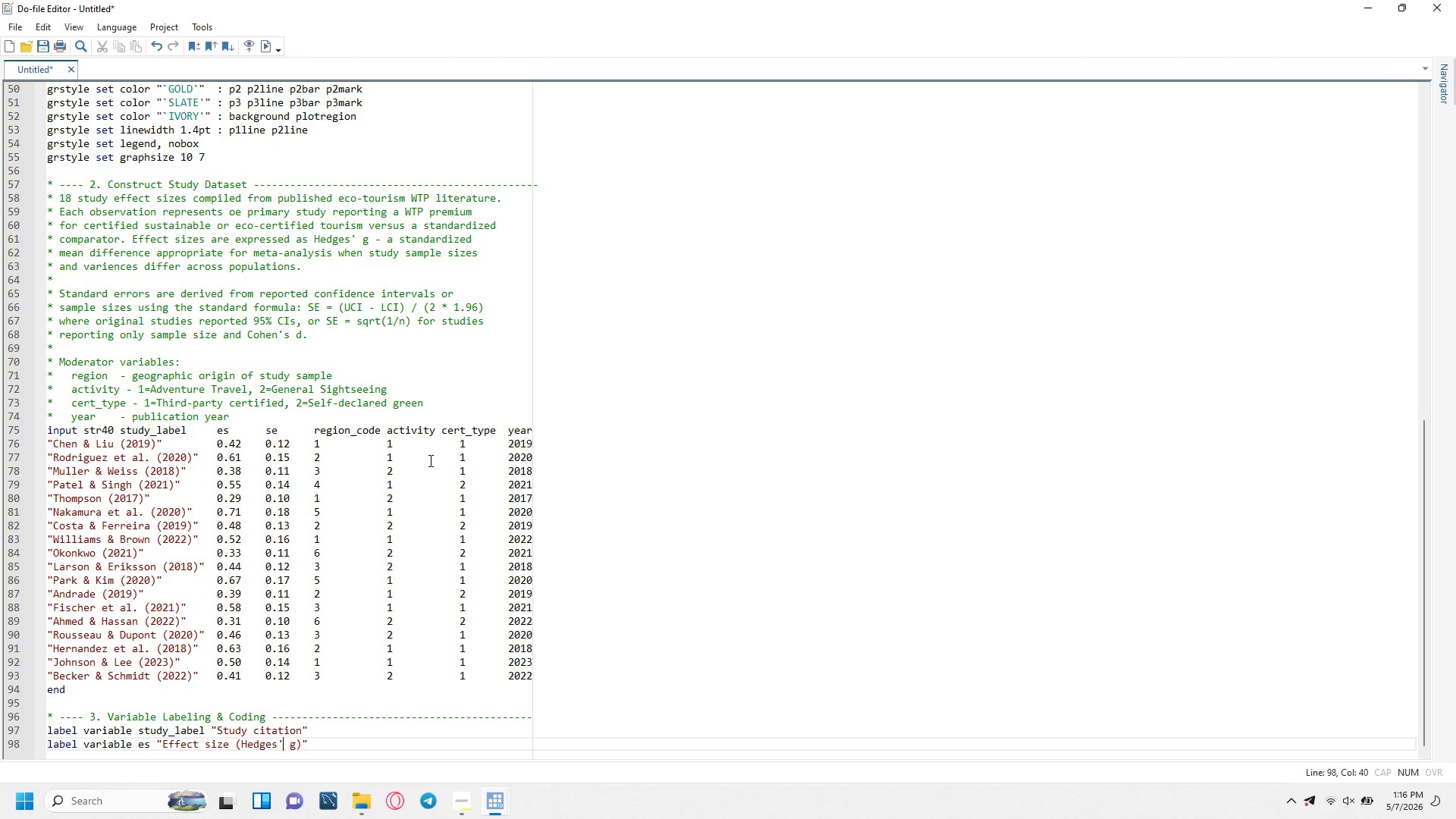 
key(ArrowLeft)
 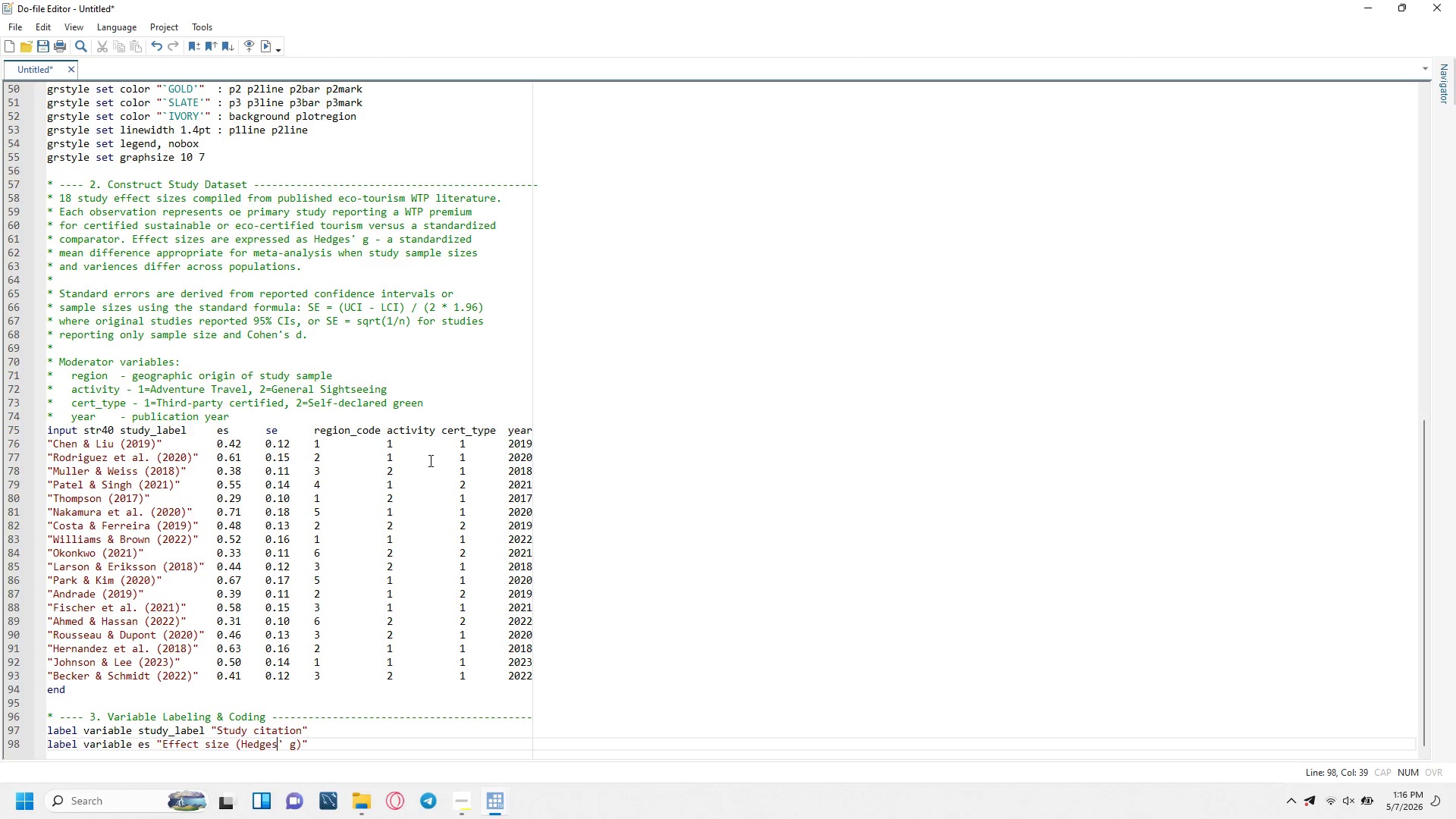 
key(ArrowLeft)
 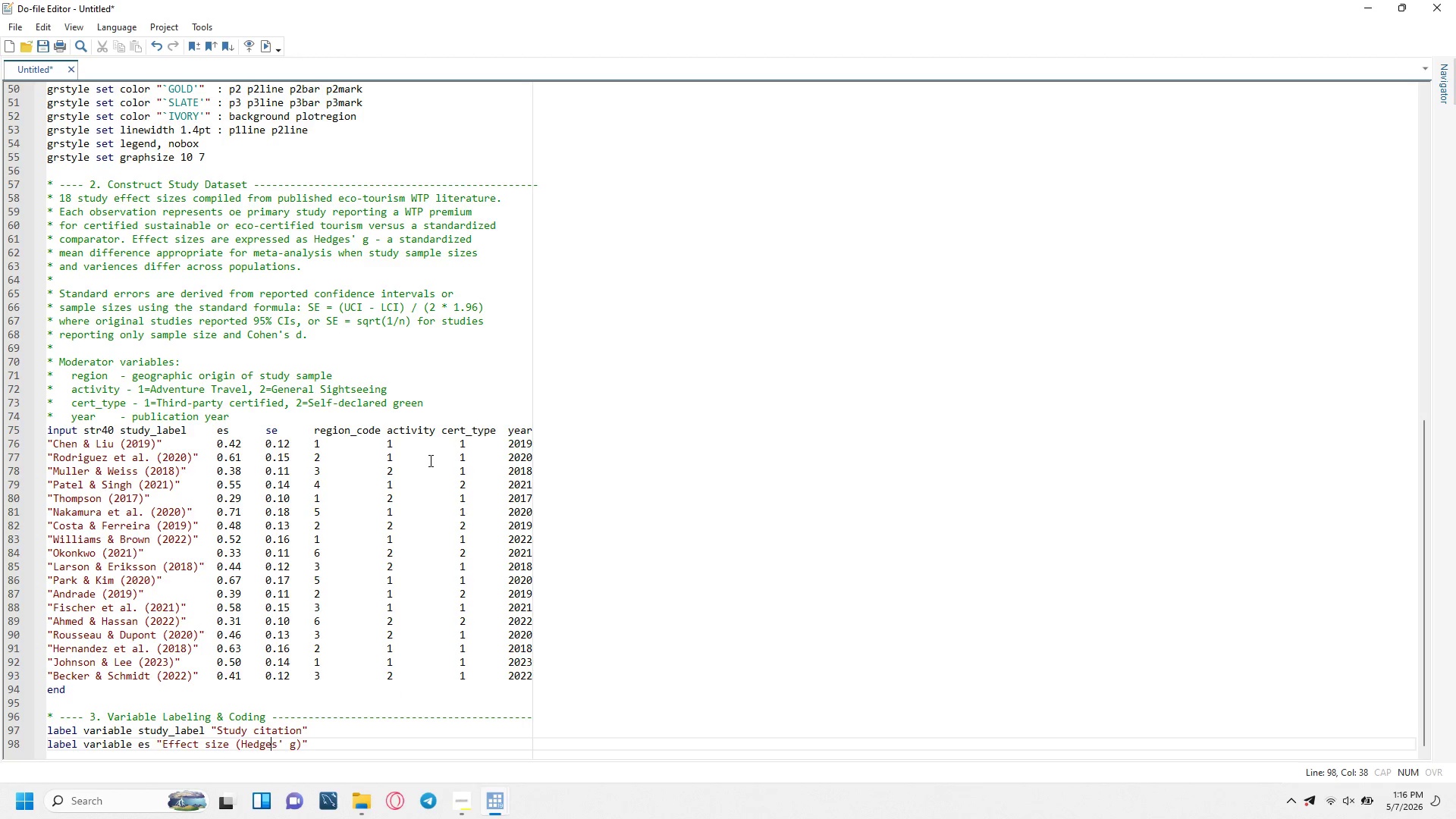 
key(ArrowLeft)
 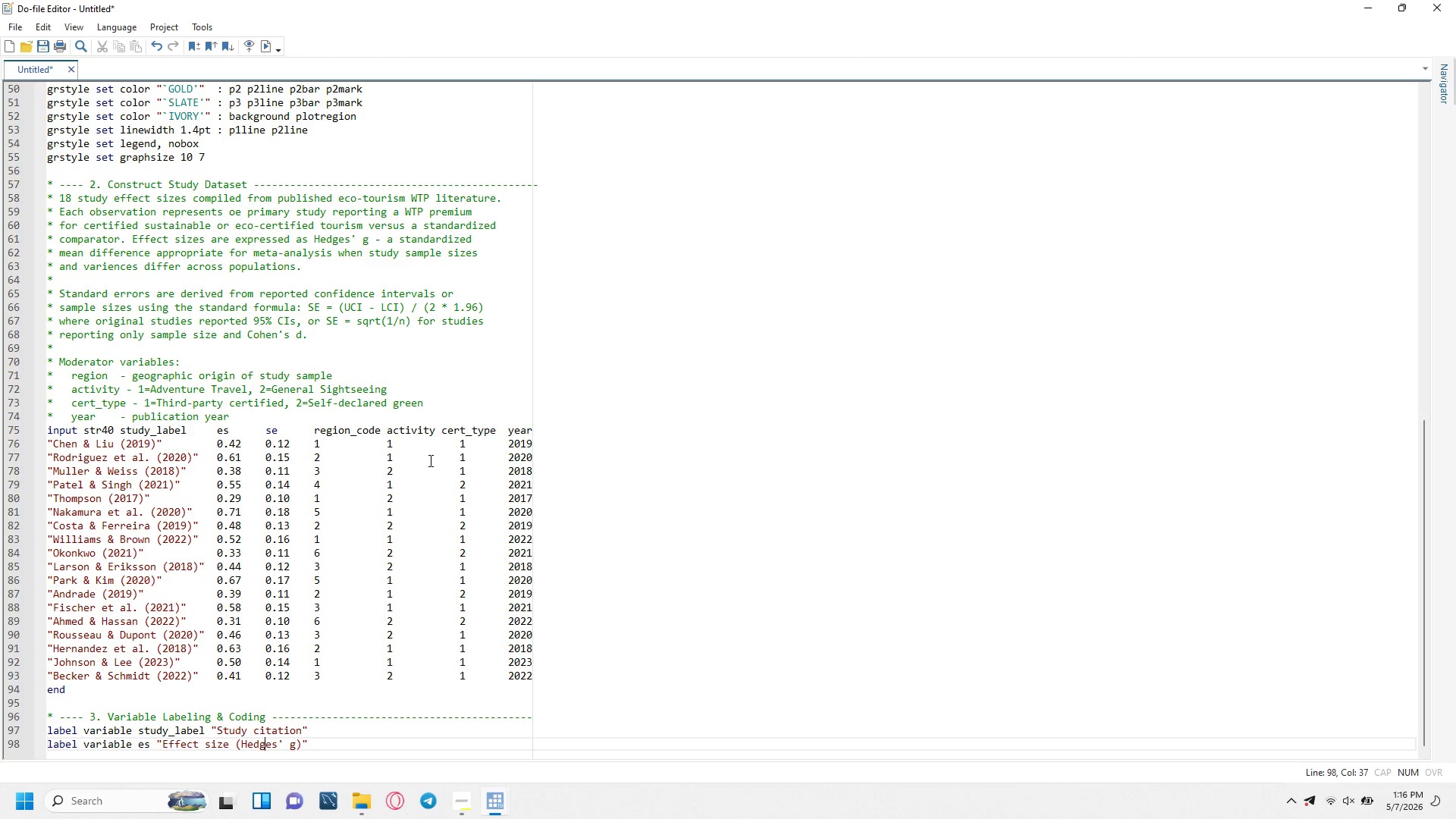 
key(ArrowLeft)
 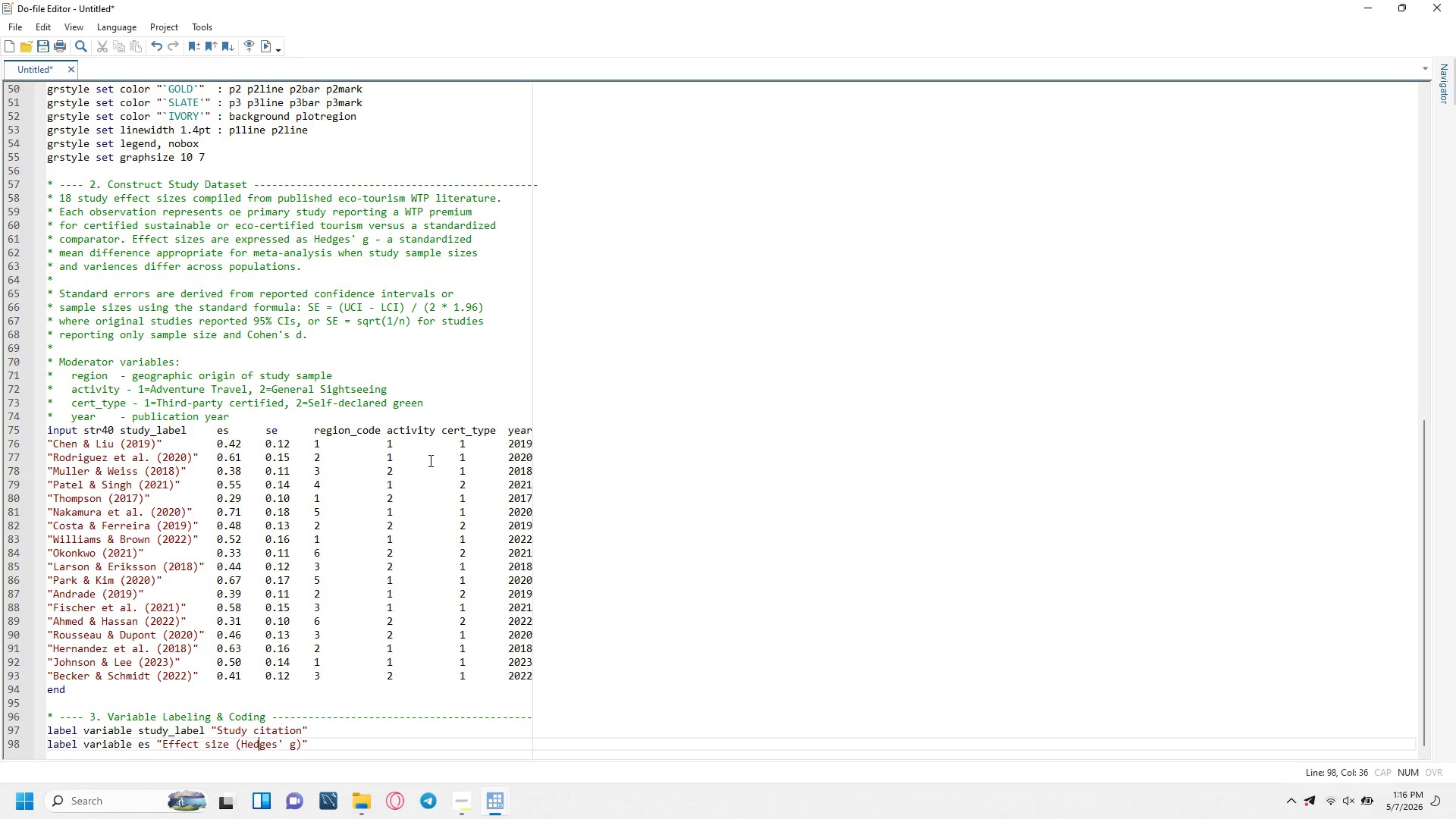 
key(ArrowLeft)
 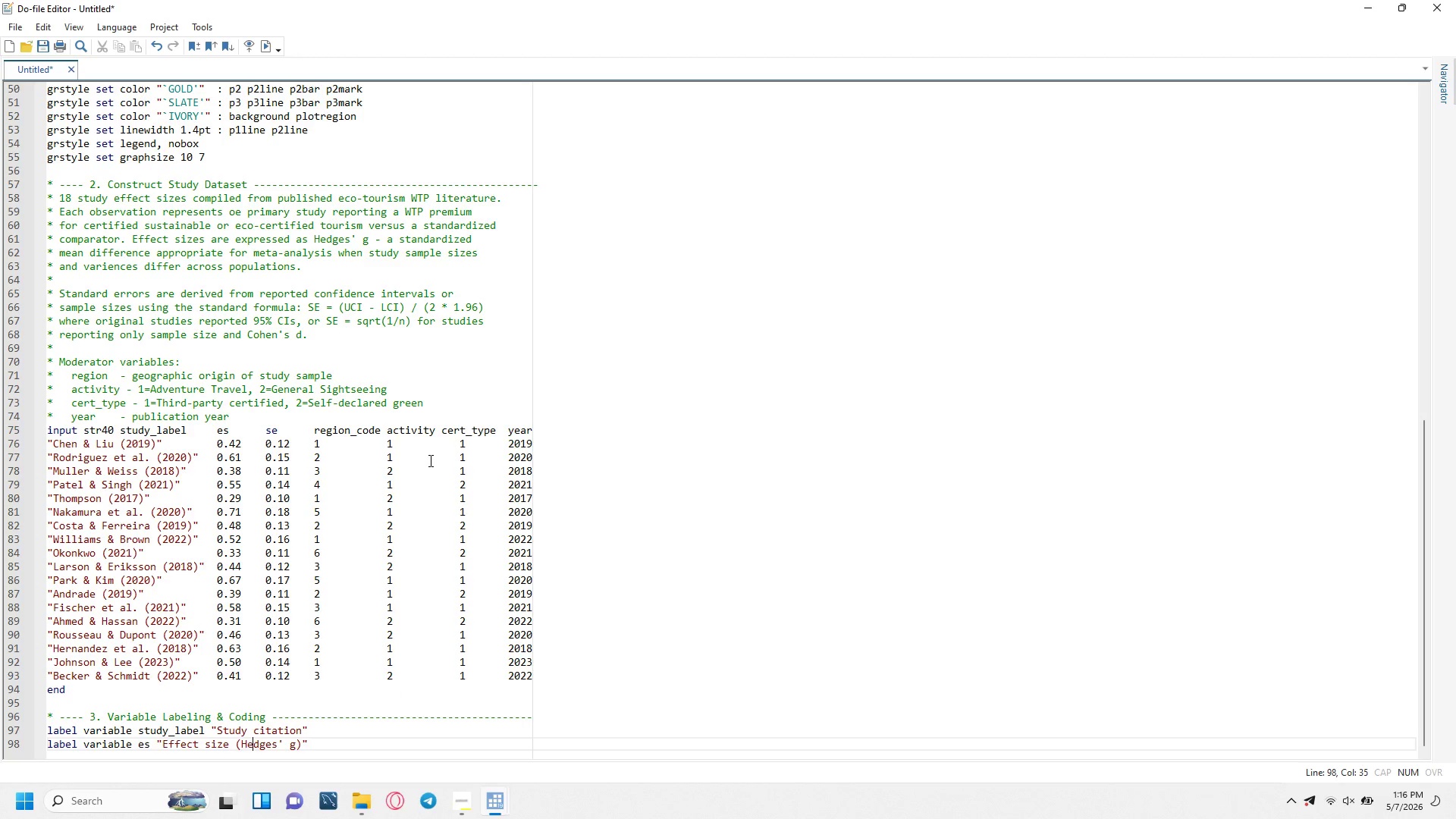 
key(ArrowLeft)
 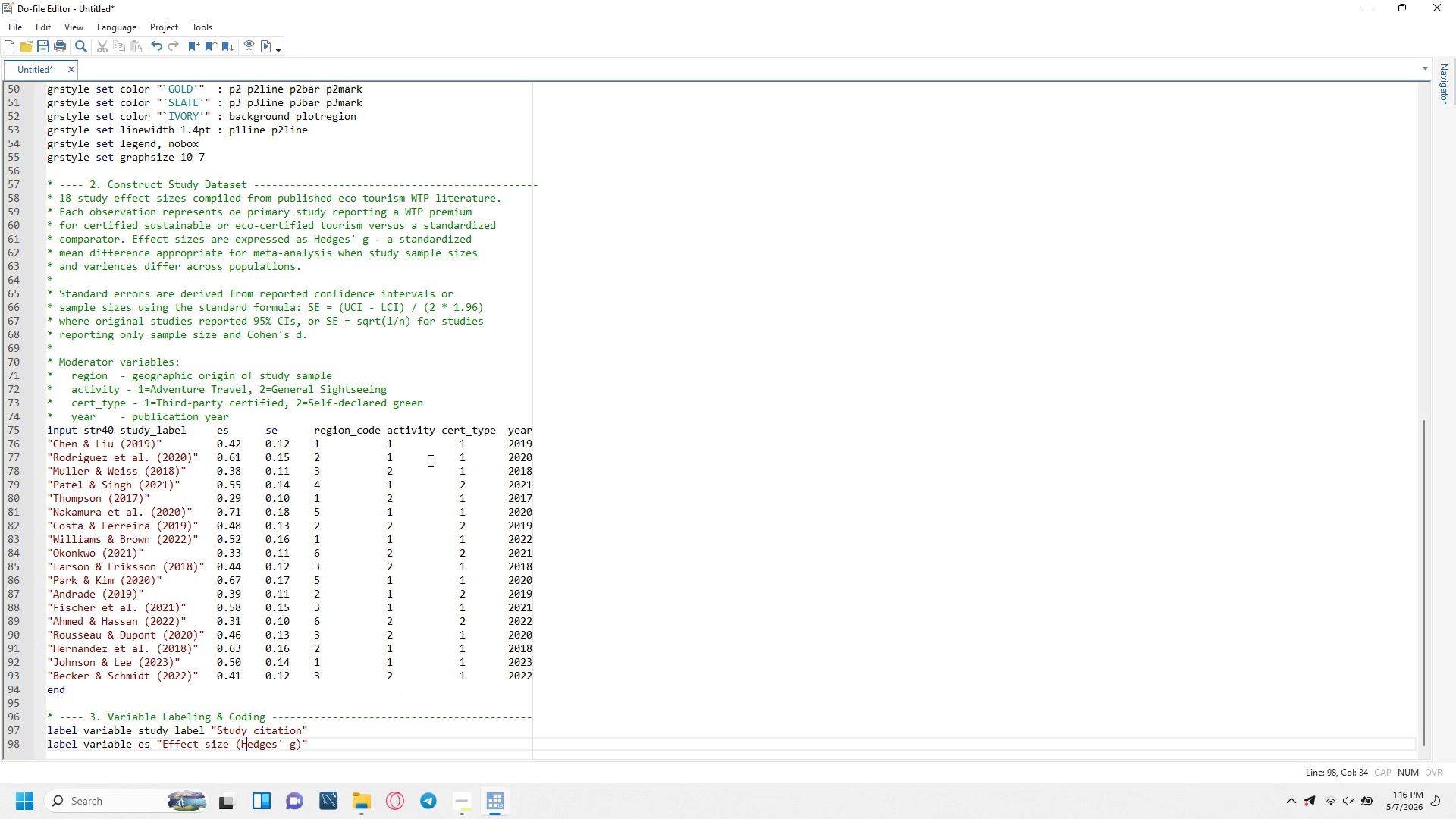 
key(ArrowLeft)
 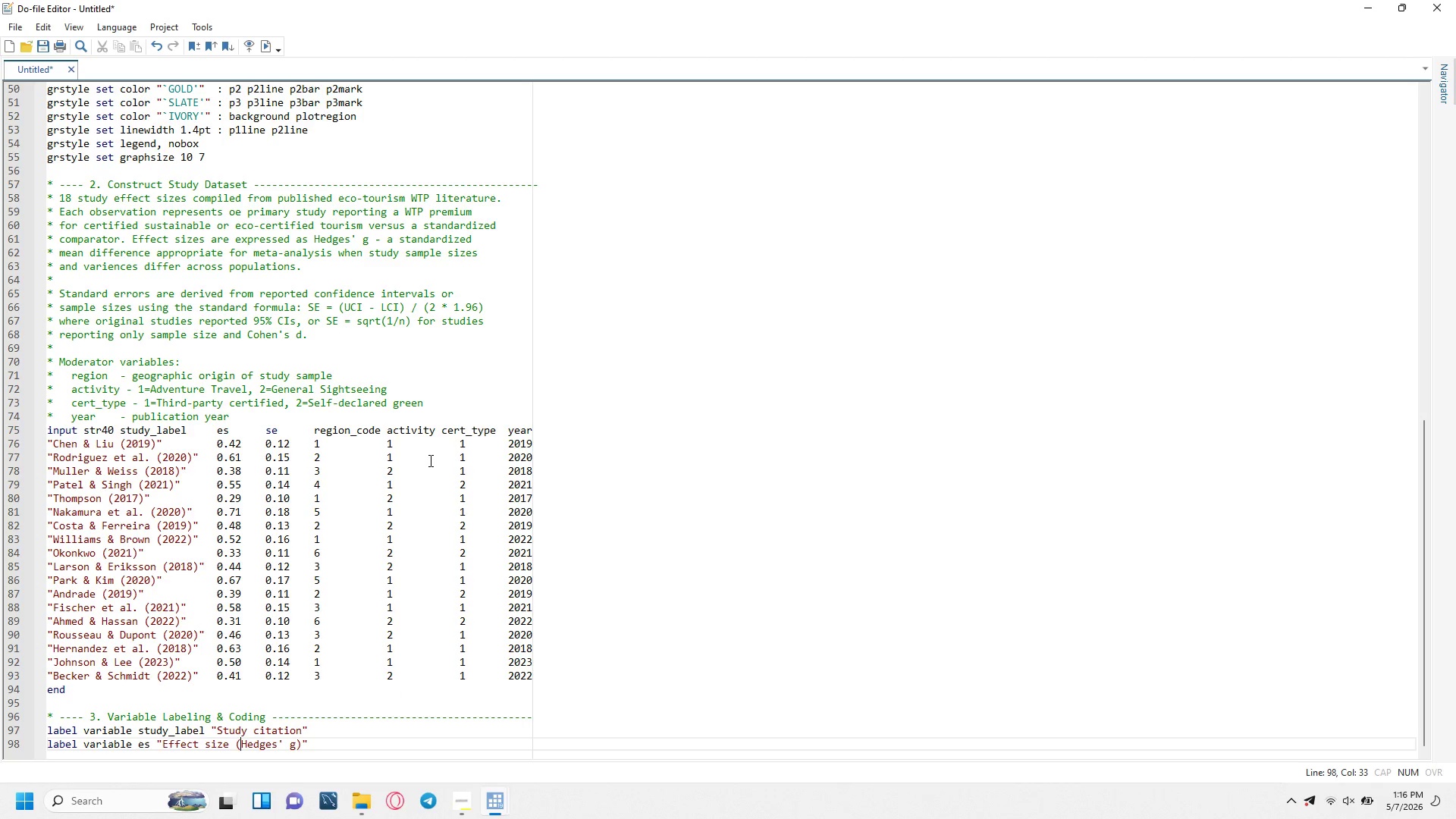 
key(ArrowUp)
 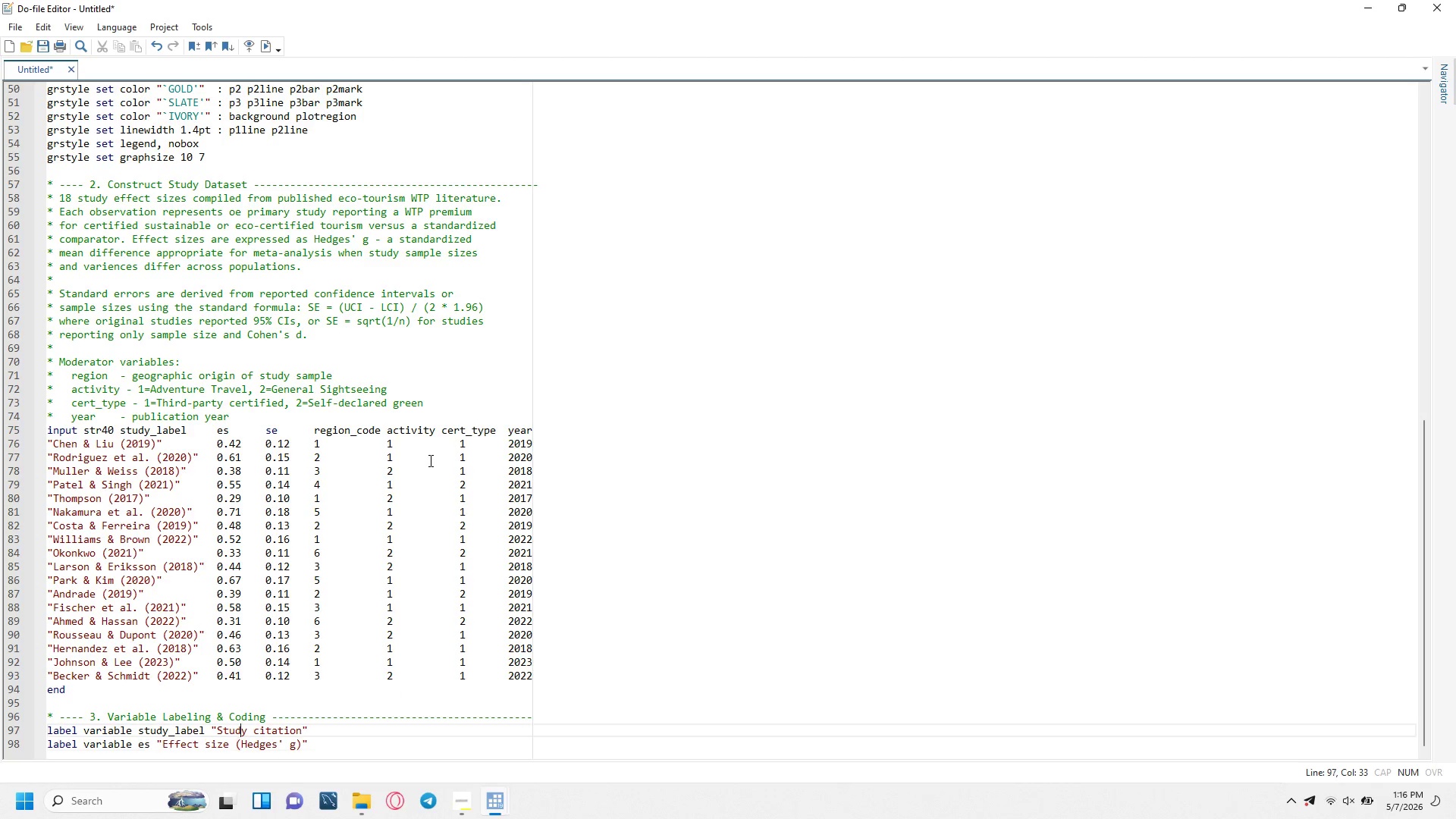 
key(ArrowLeft)
 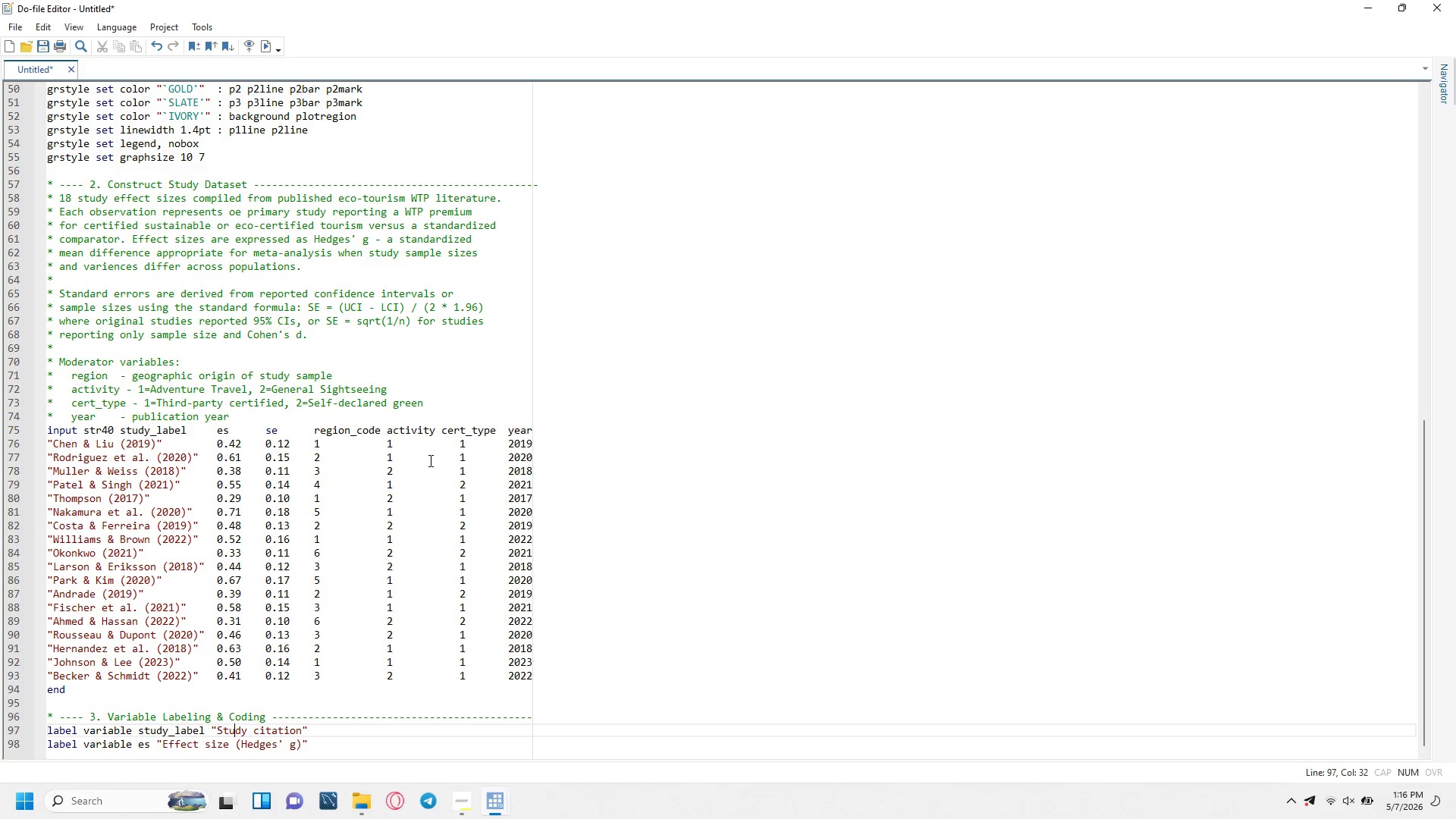 
key(ArrowLeft)
 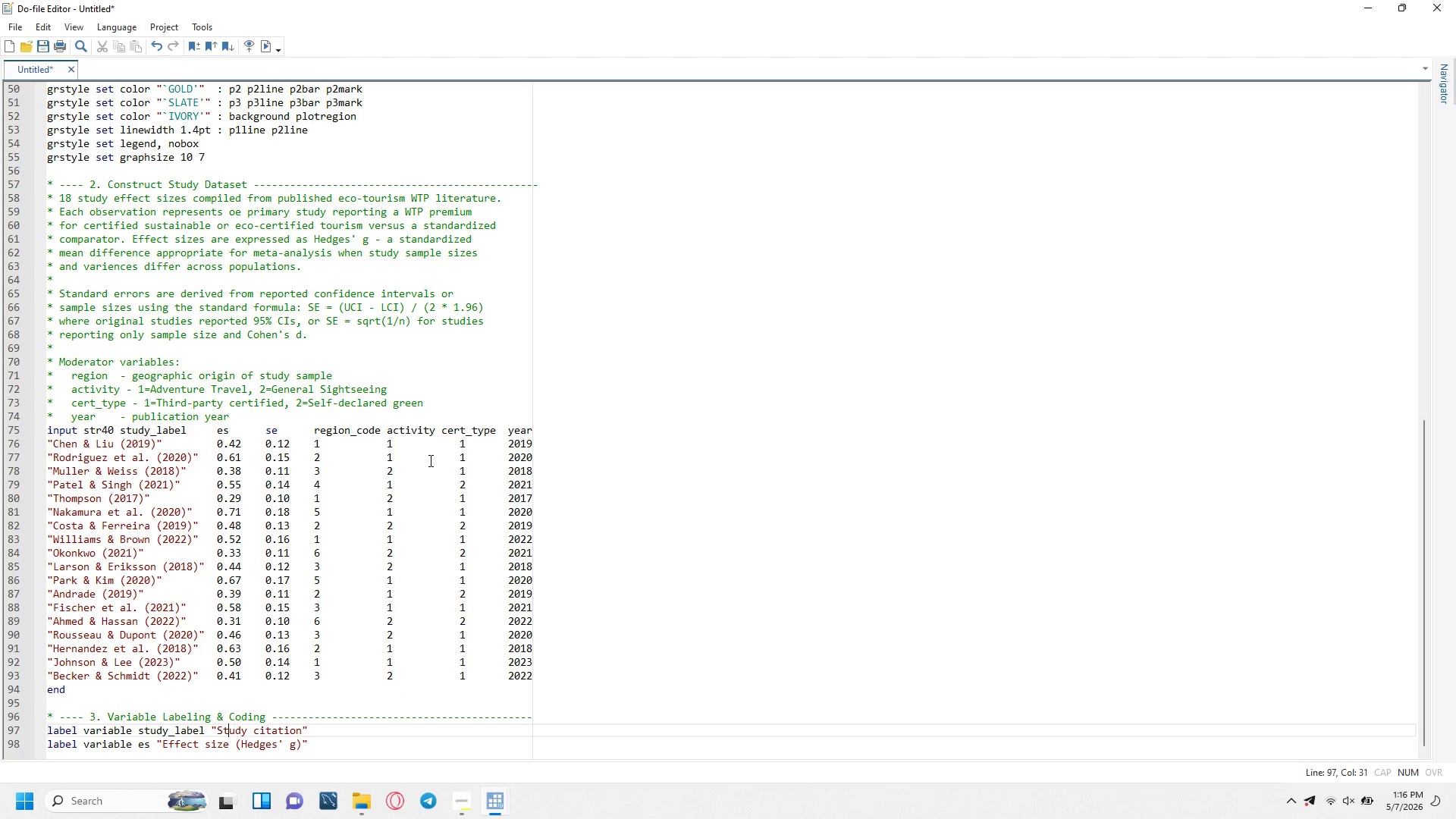 
key(ArrowLeft)
 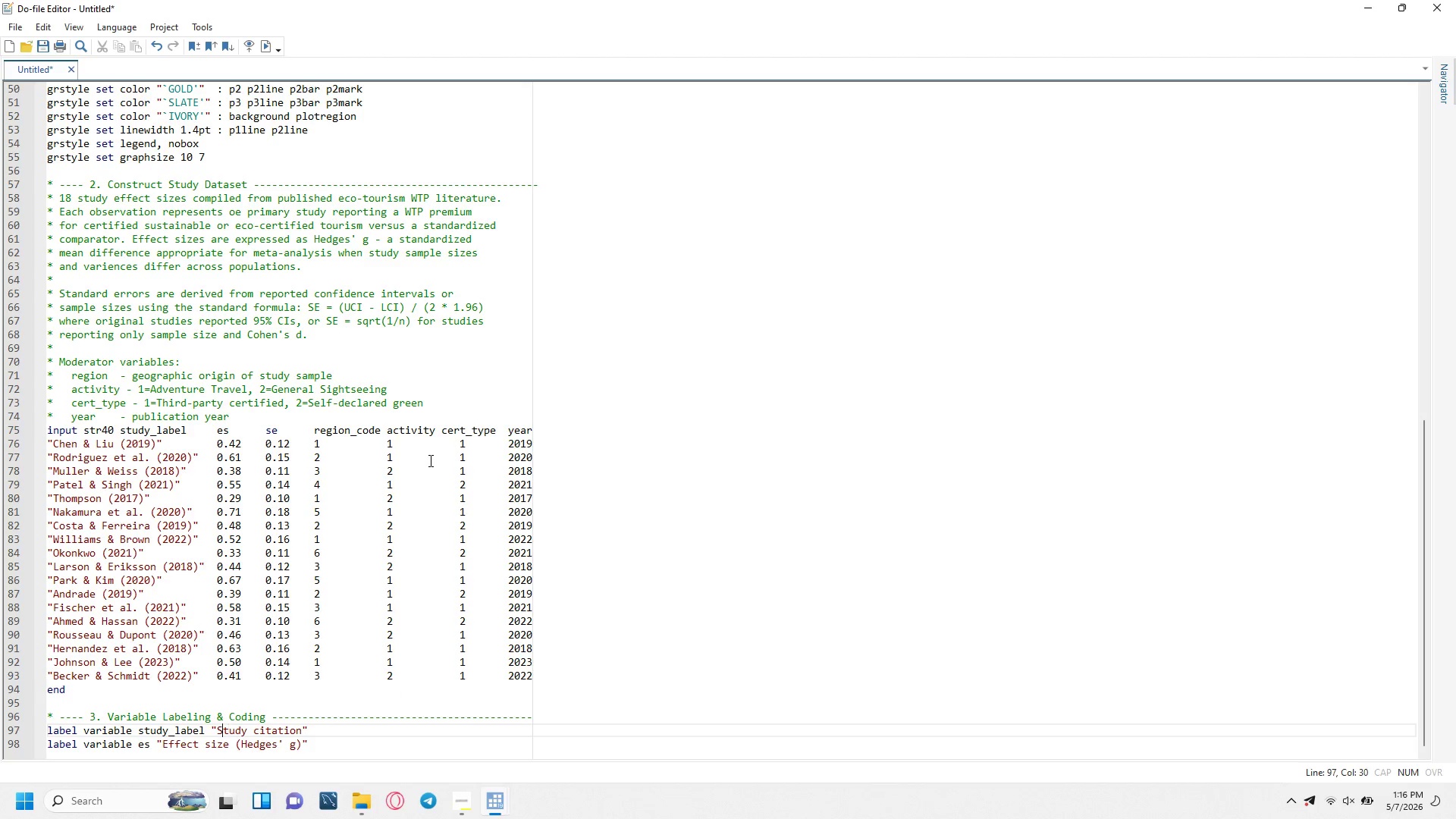 
key(ArrowLeft)
 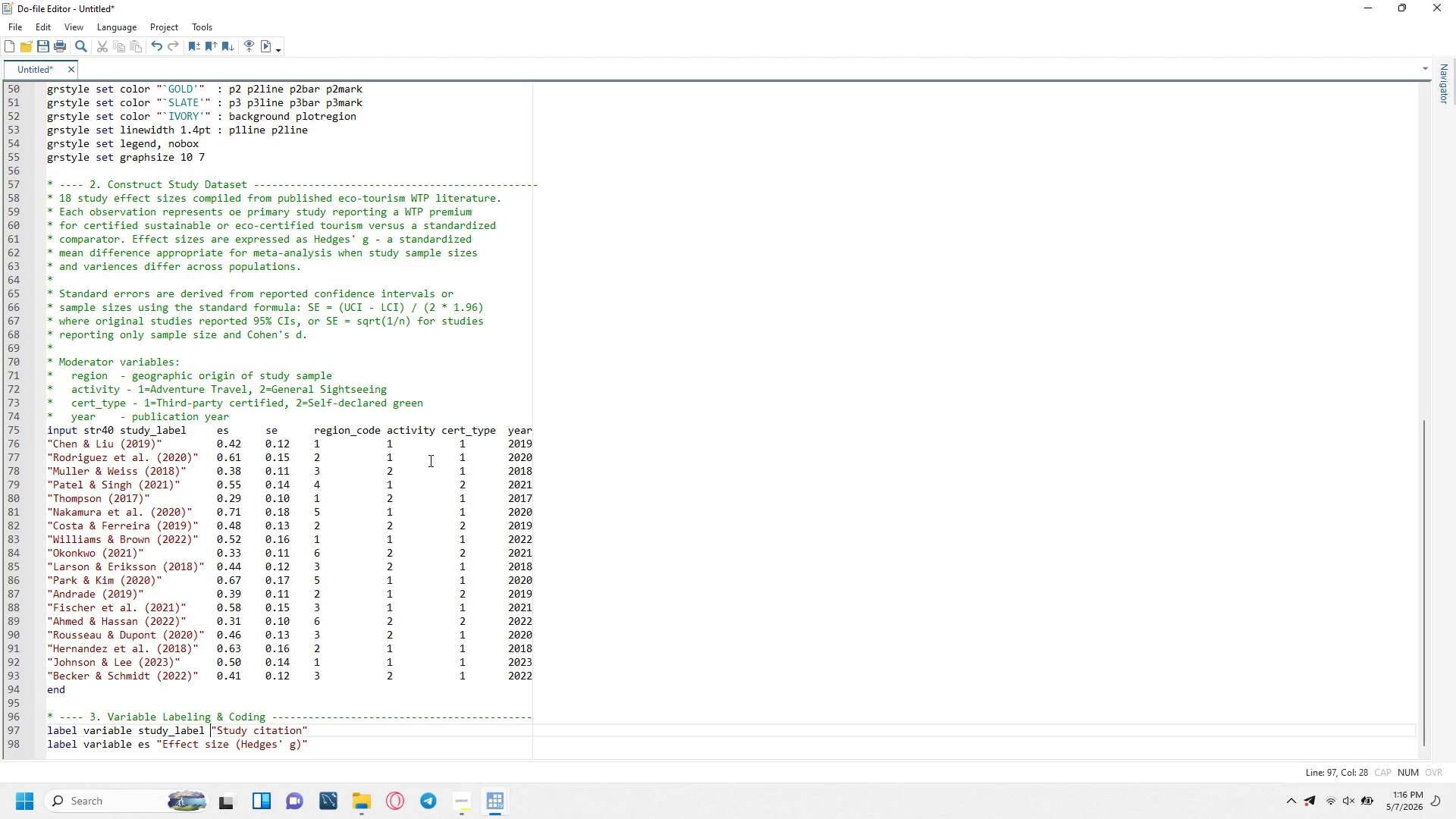 
key(ArrowLeft)
 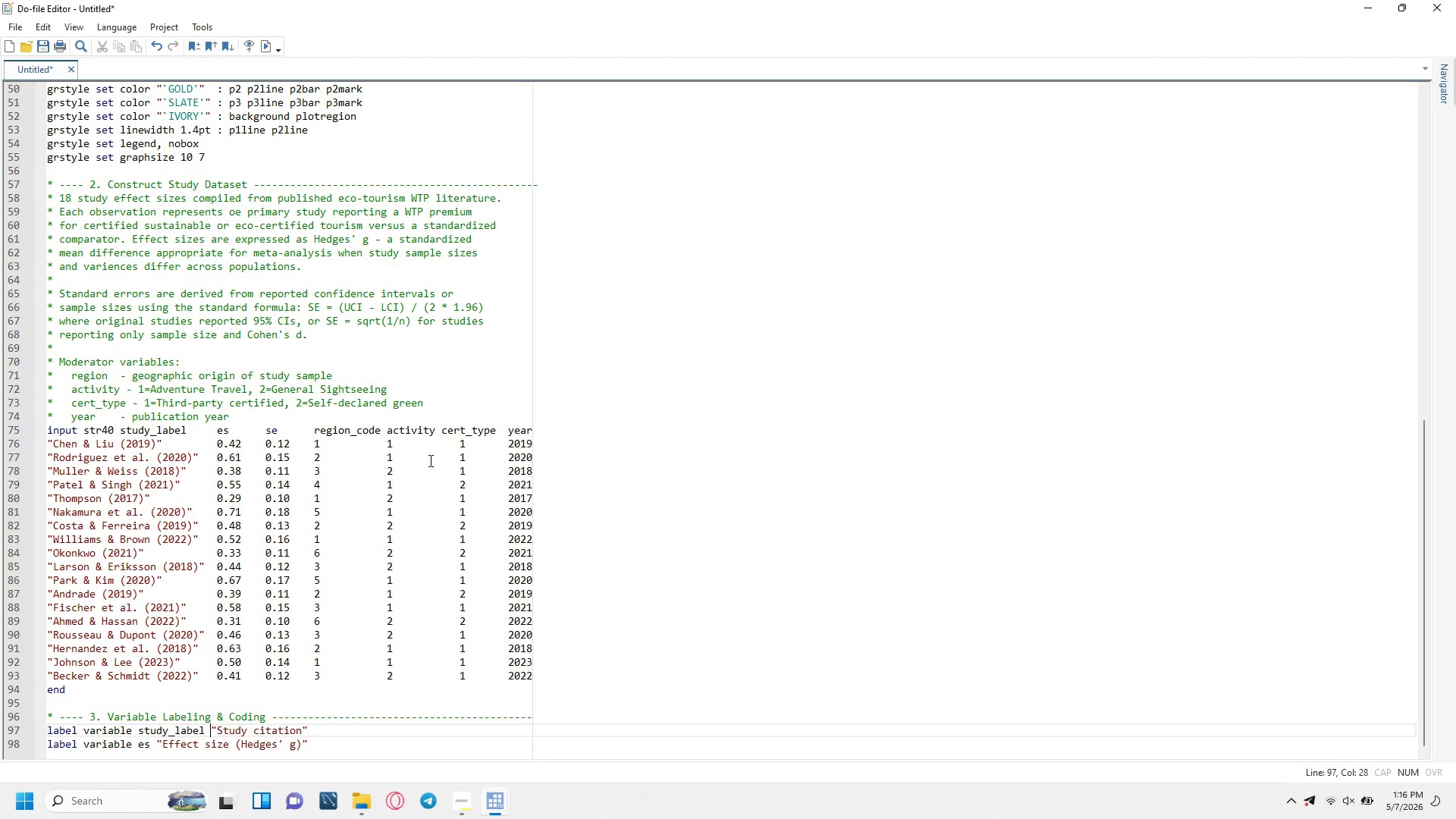 
key(Tab)
 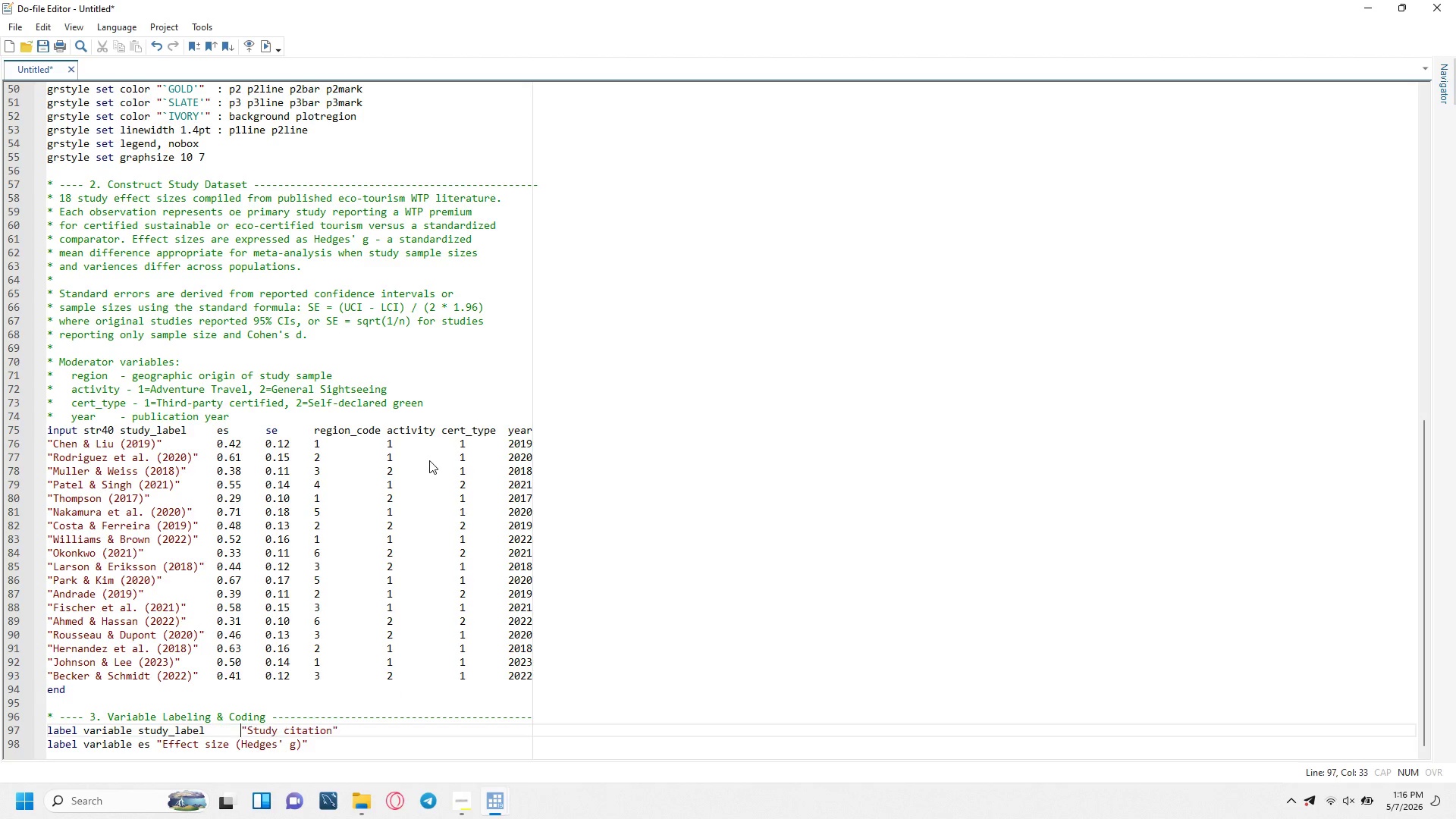 
key(Tab)
 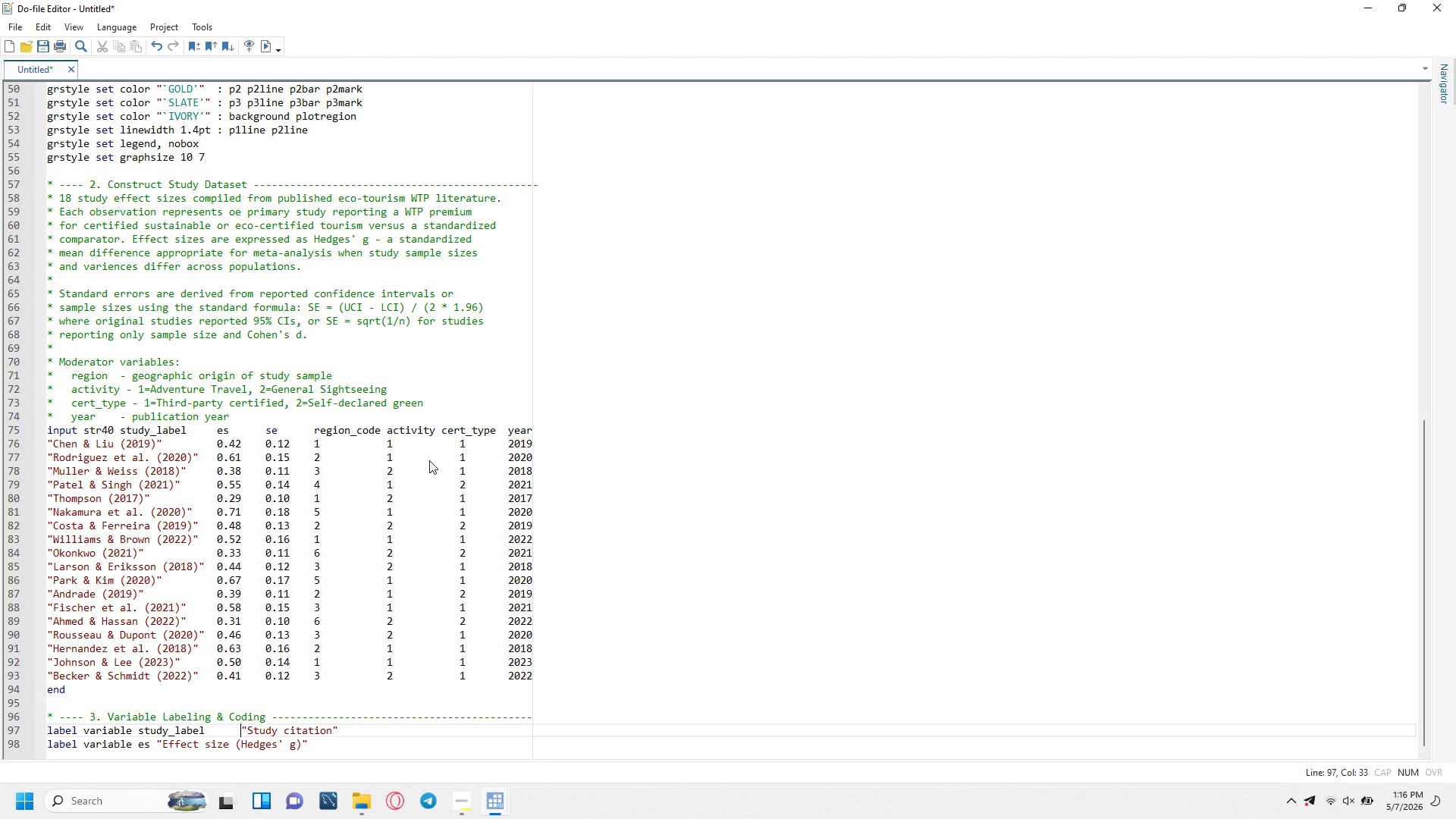 
key(ArrowLeft)
 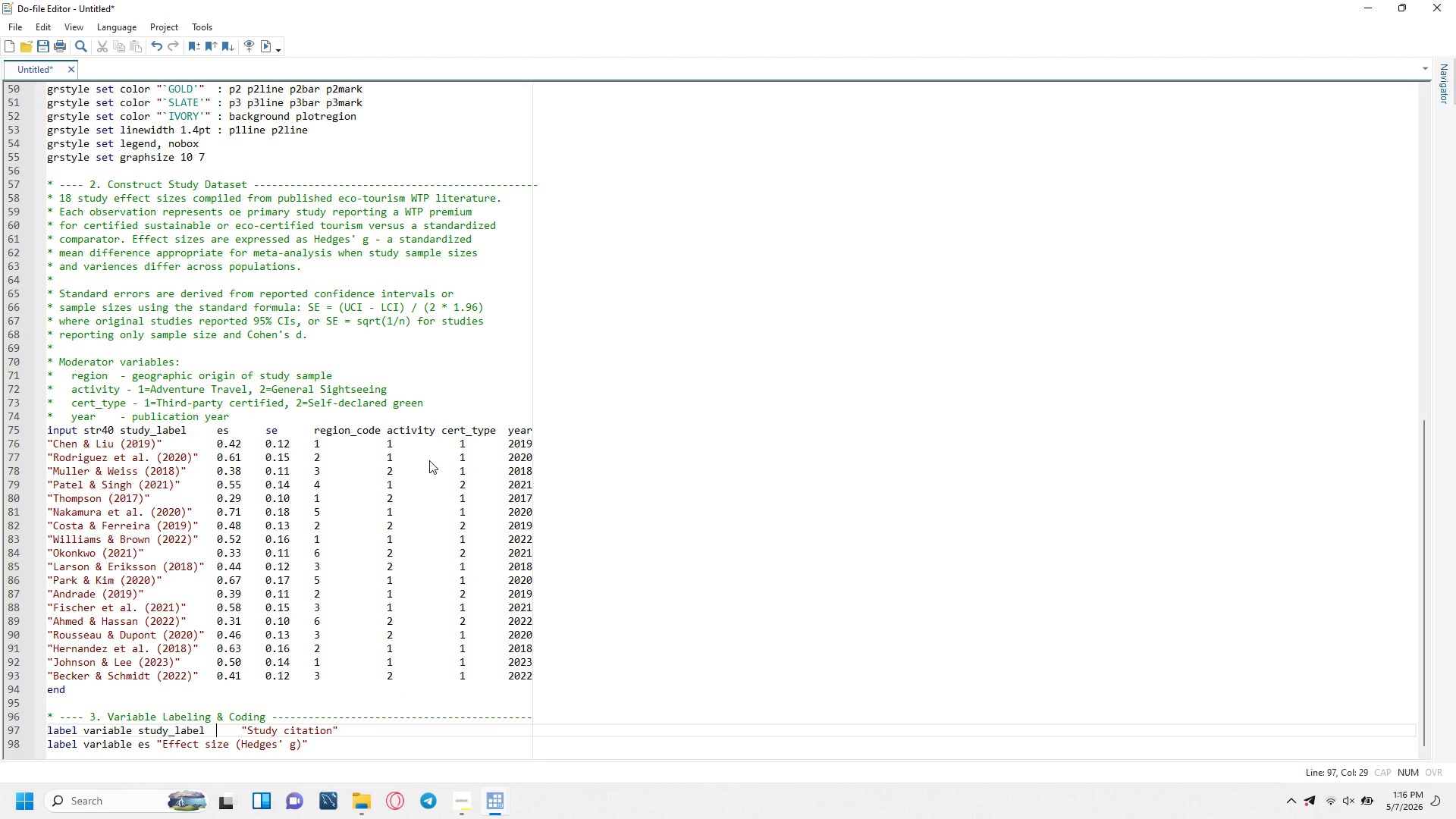 
key(ArrowLeft)
 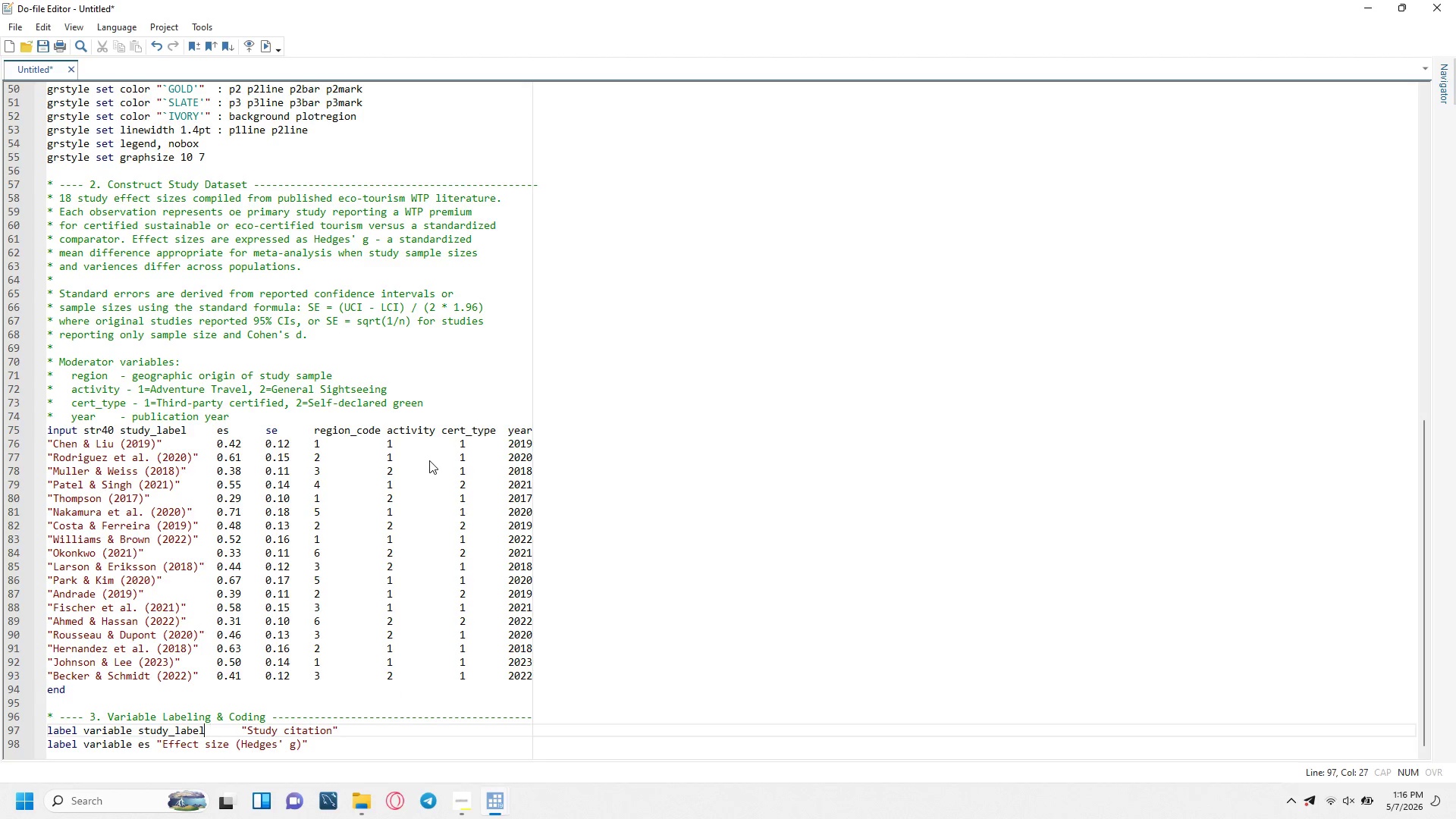 
key(ArrowLeft)
 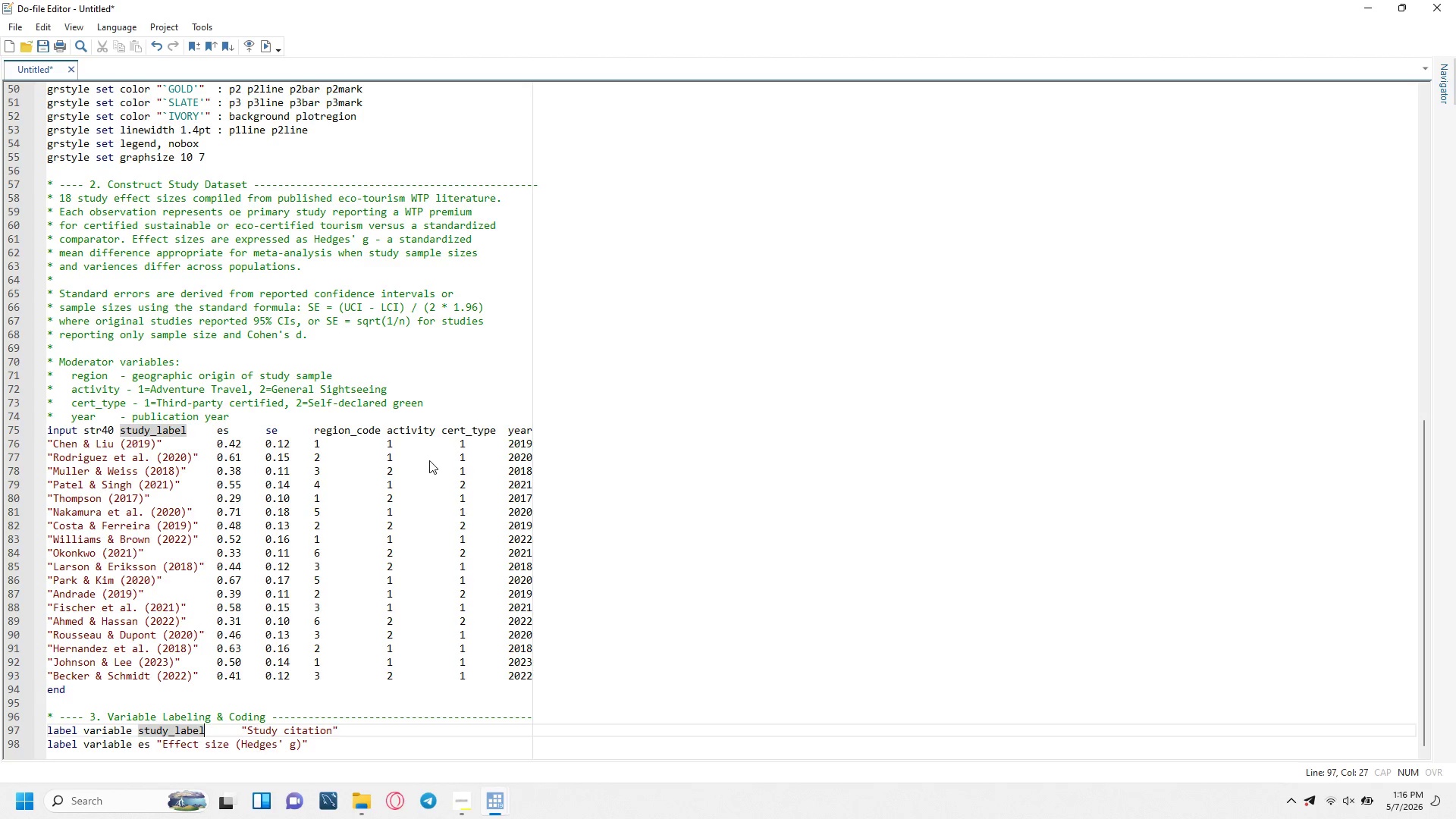 
key(ArrowDown)
 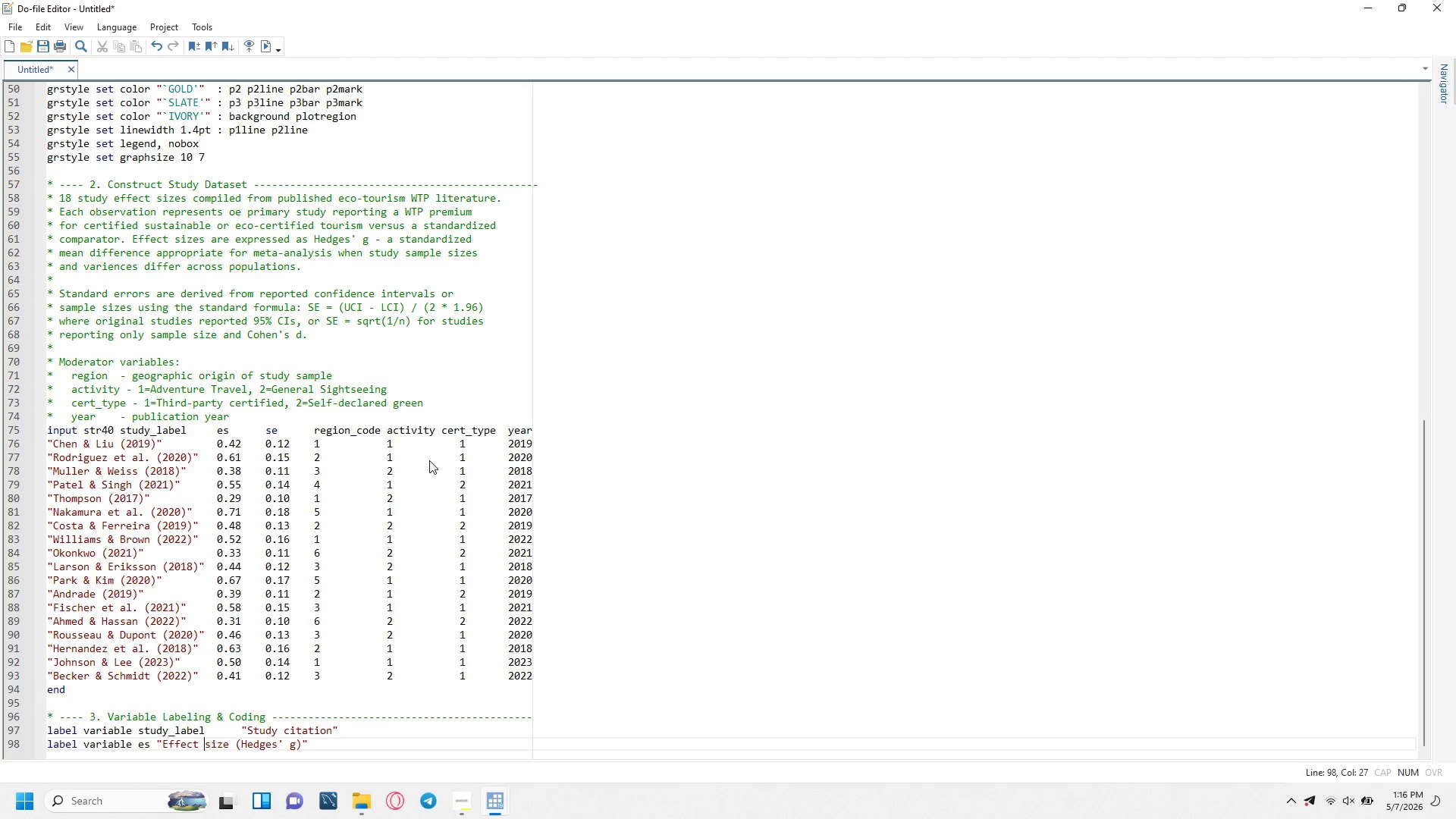 
key(ArrowLeft)
 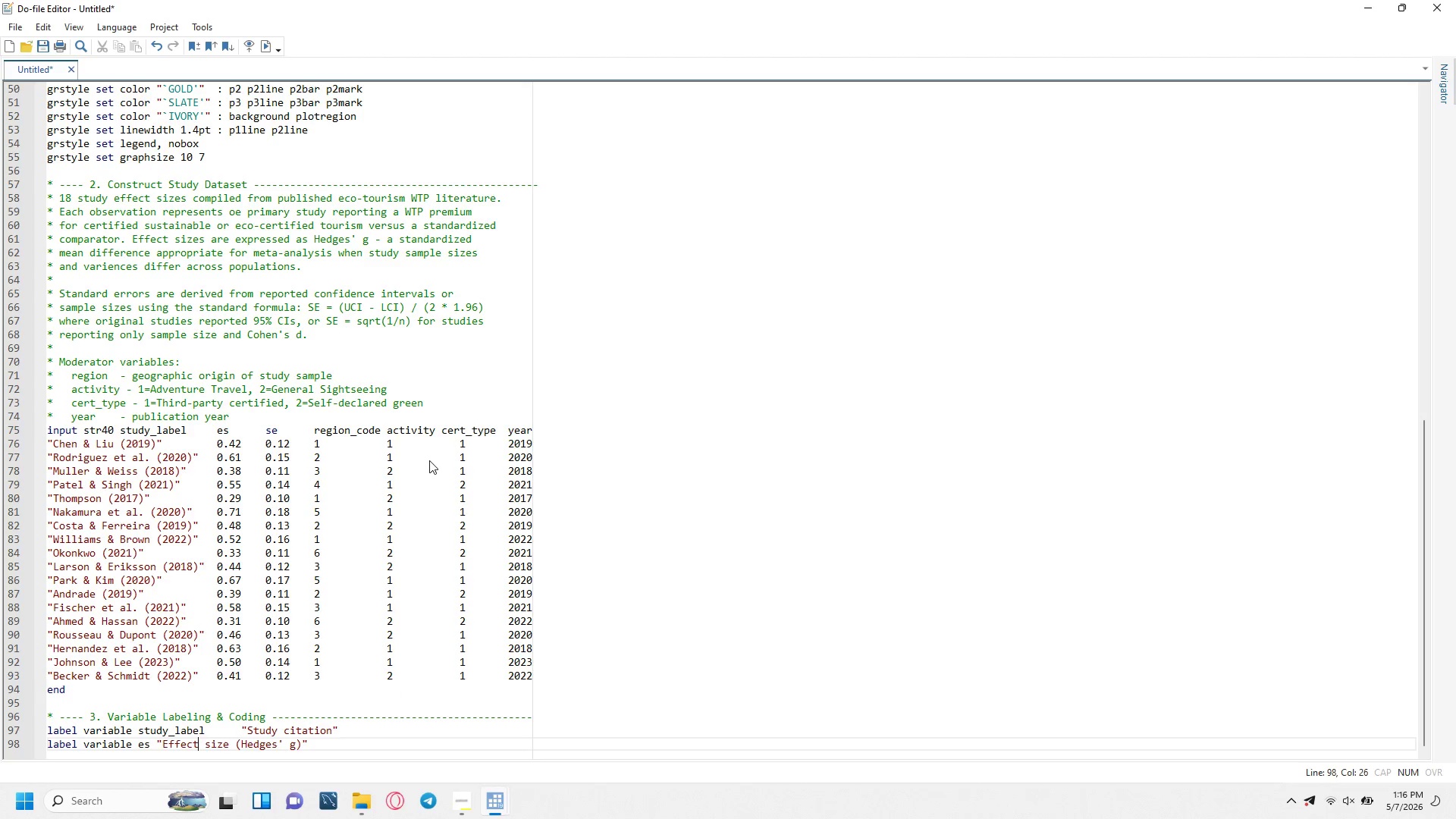 
key(ArrowLeft)
 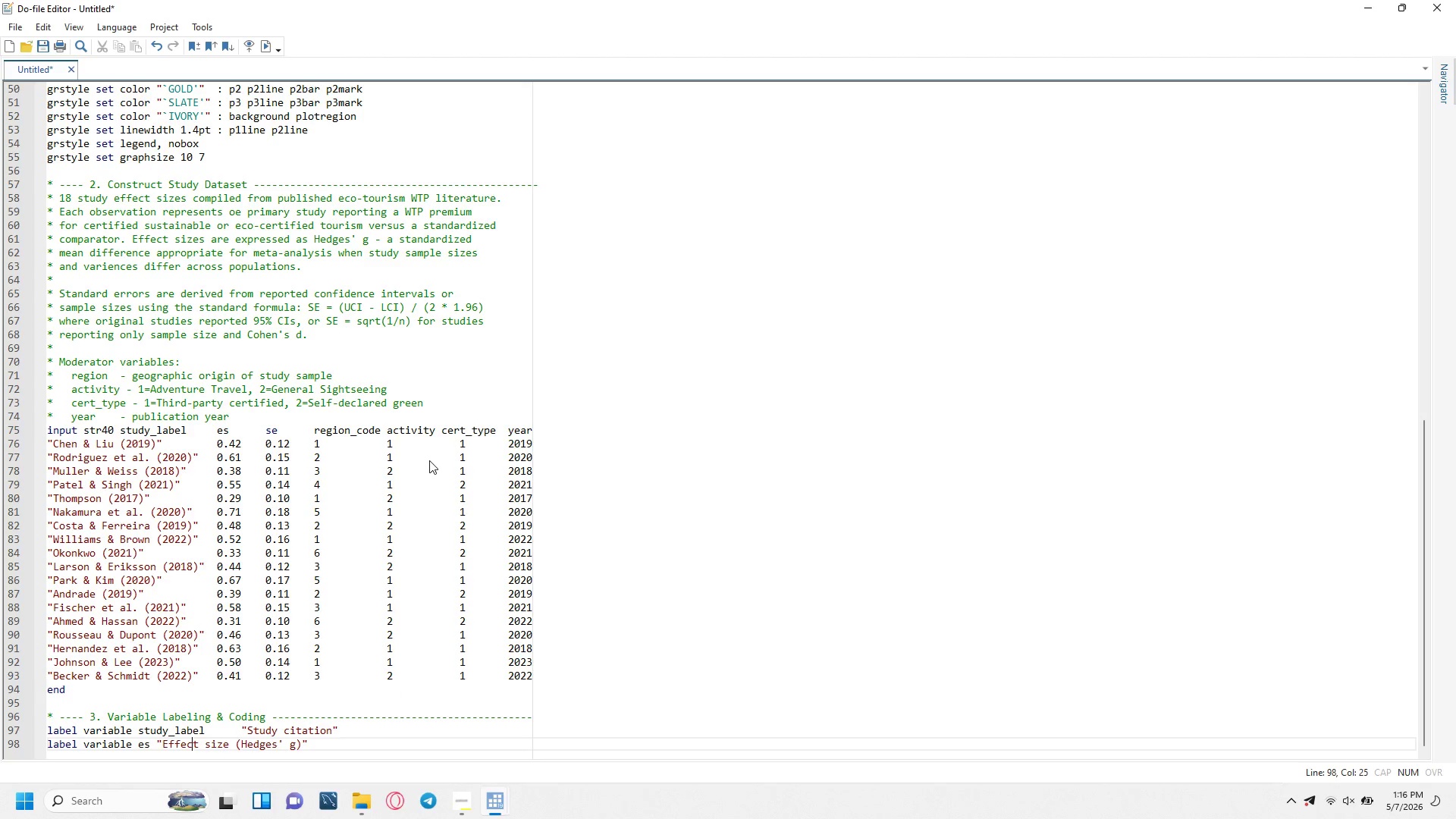 
key(ArrowLeft)
 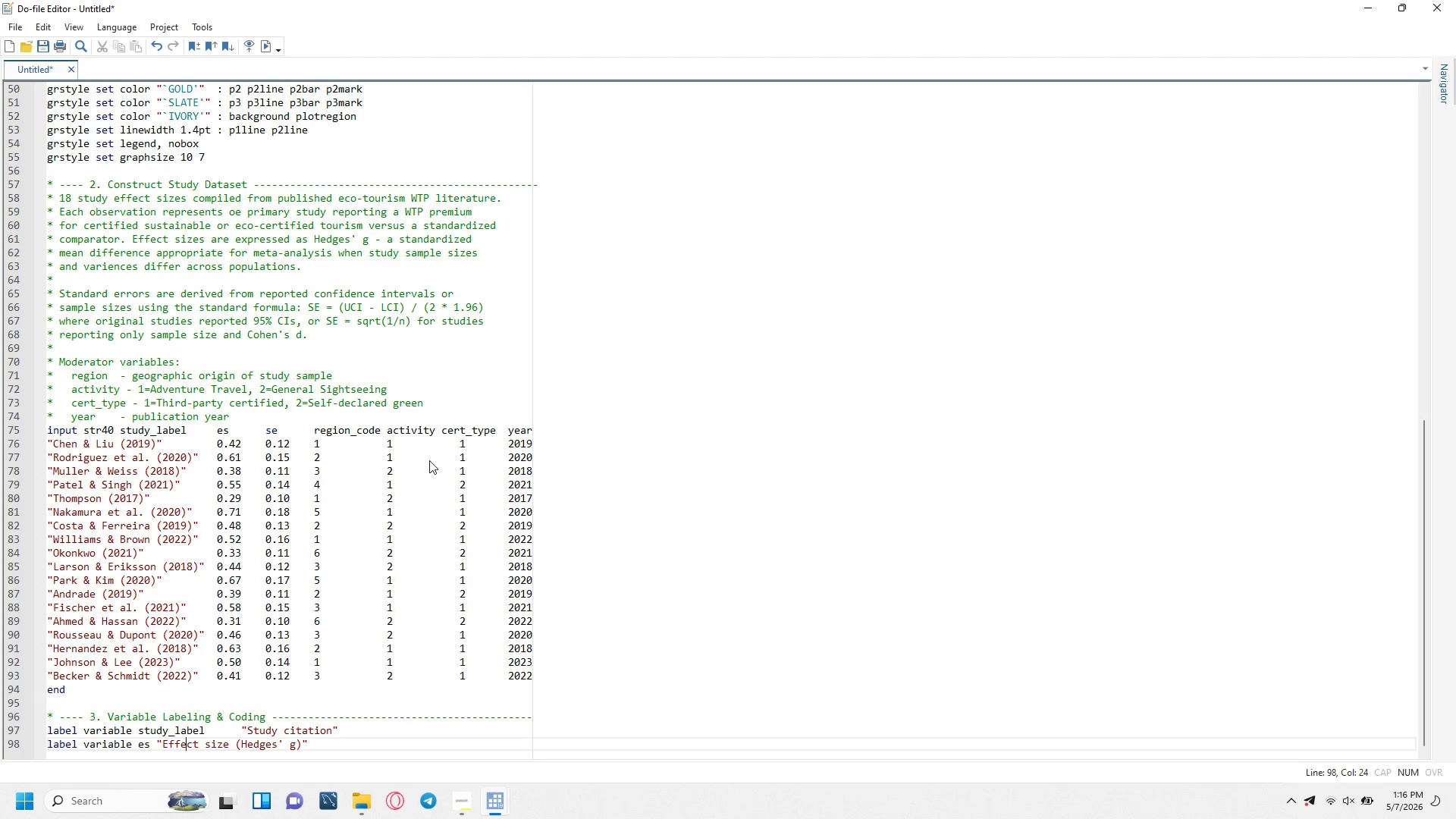 
key(ArrowLeft)
 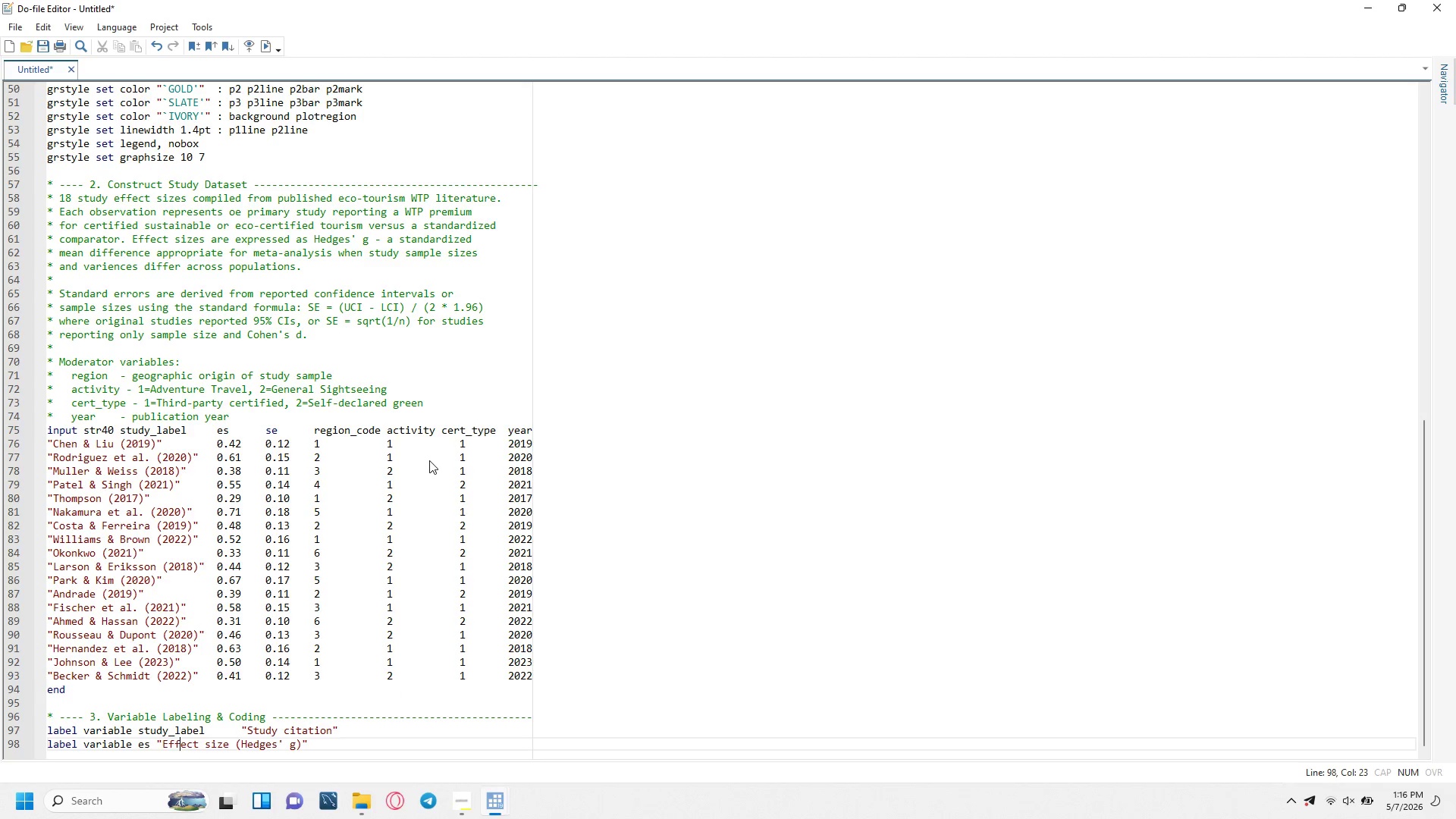 
key(ArrowLeft)
 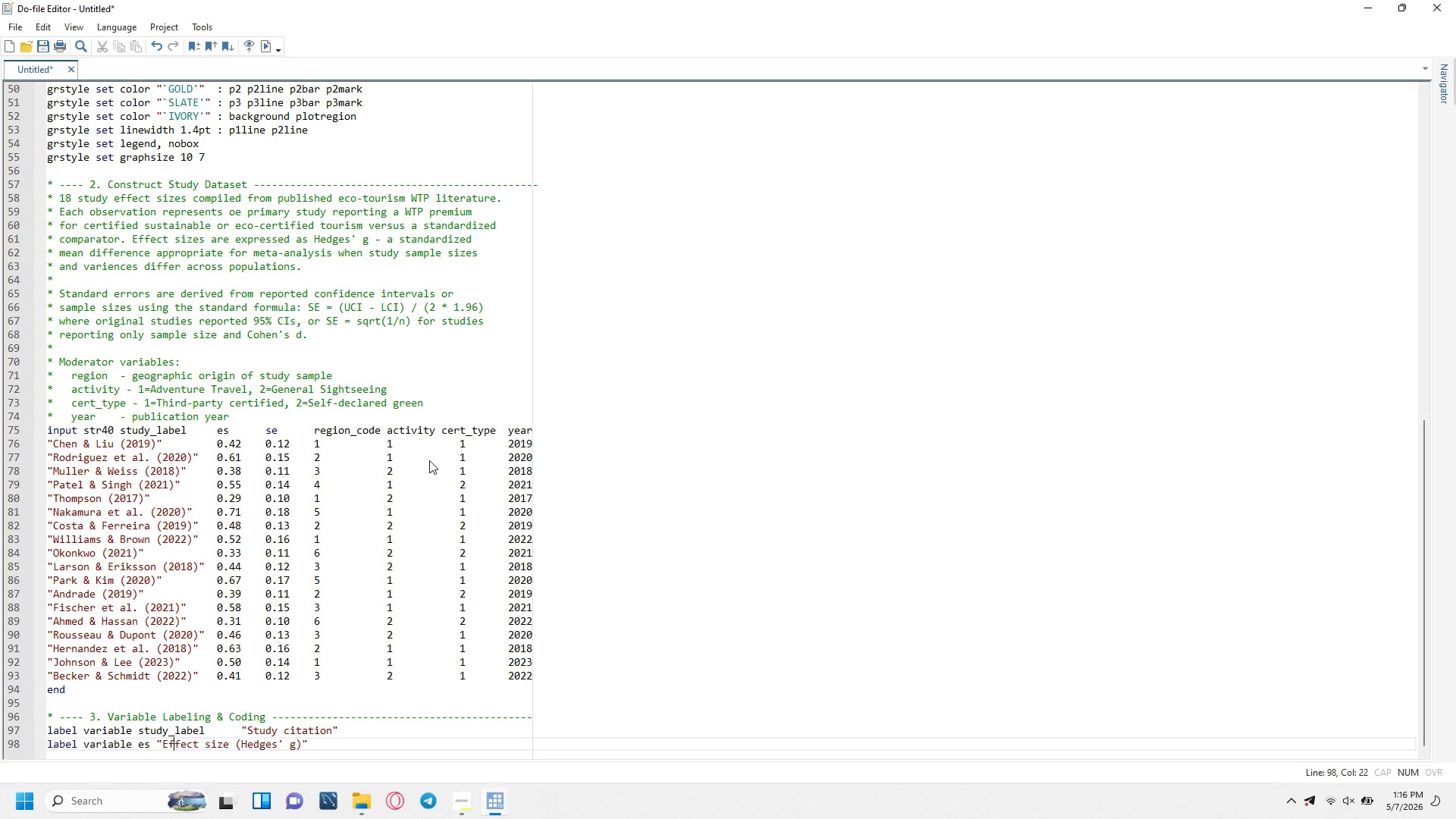 
key(ArrowLeft)
 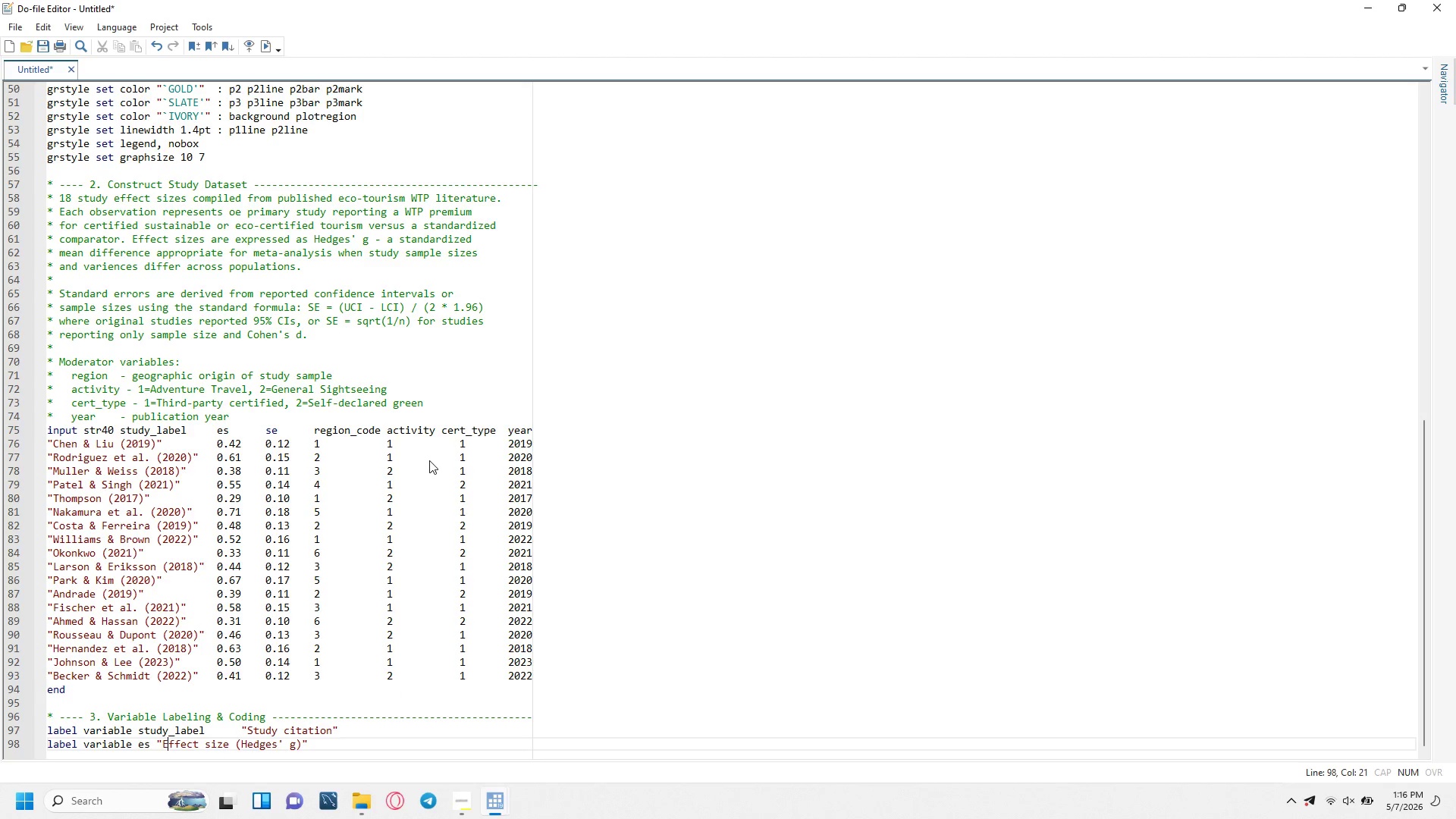 
key(ArrowLeft)
 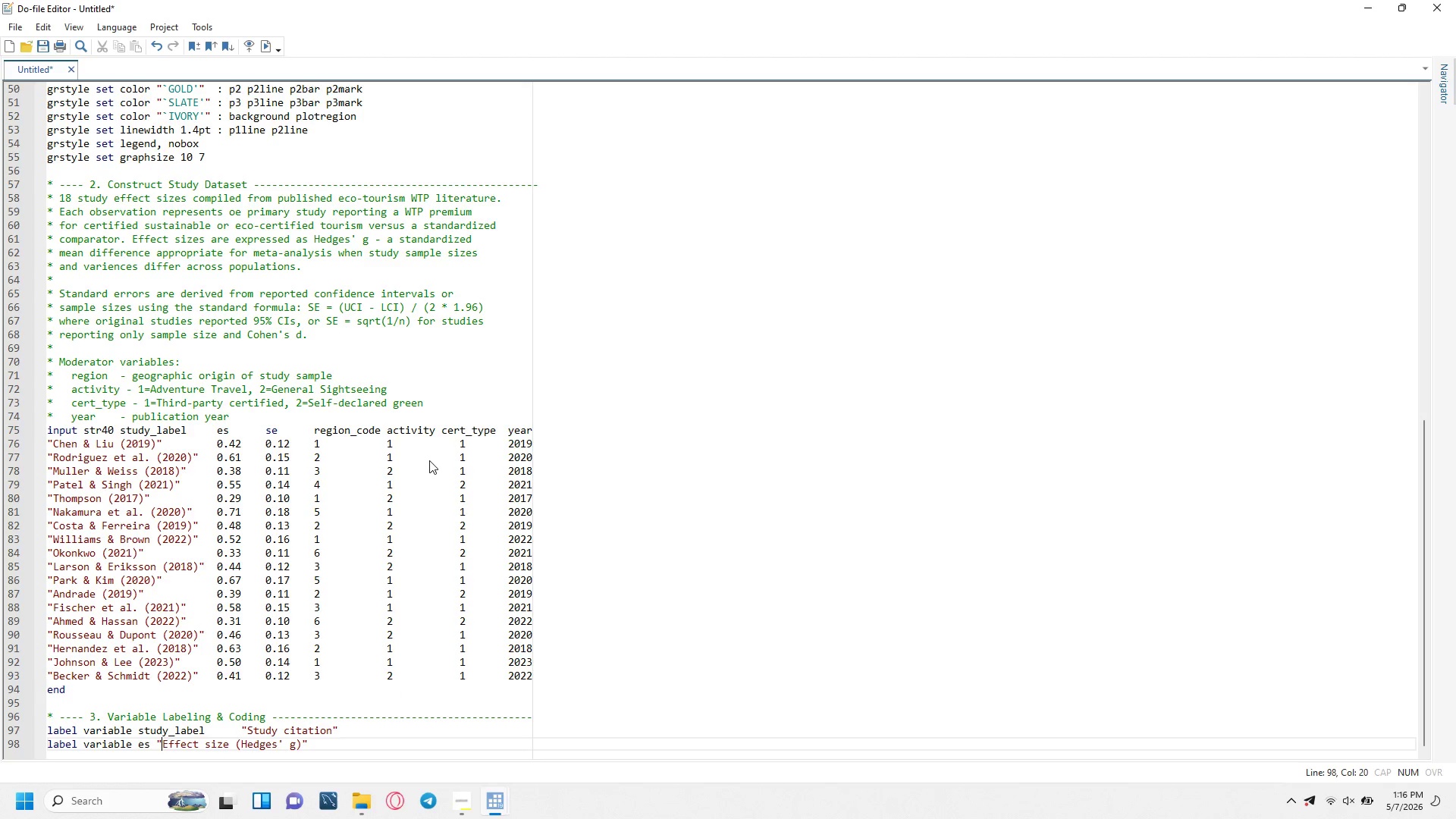 
key(ArrowLeft)
 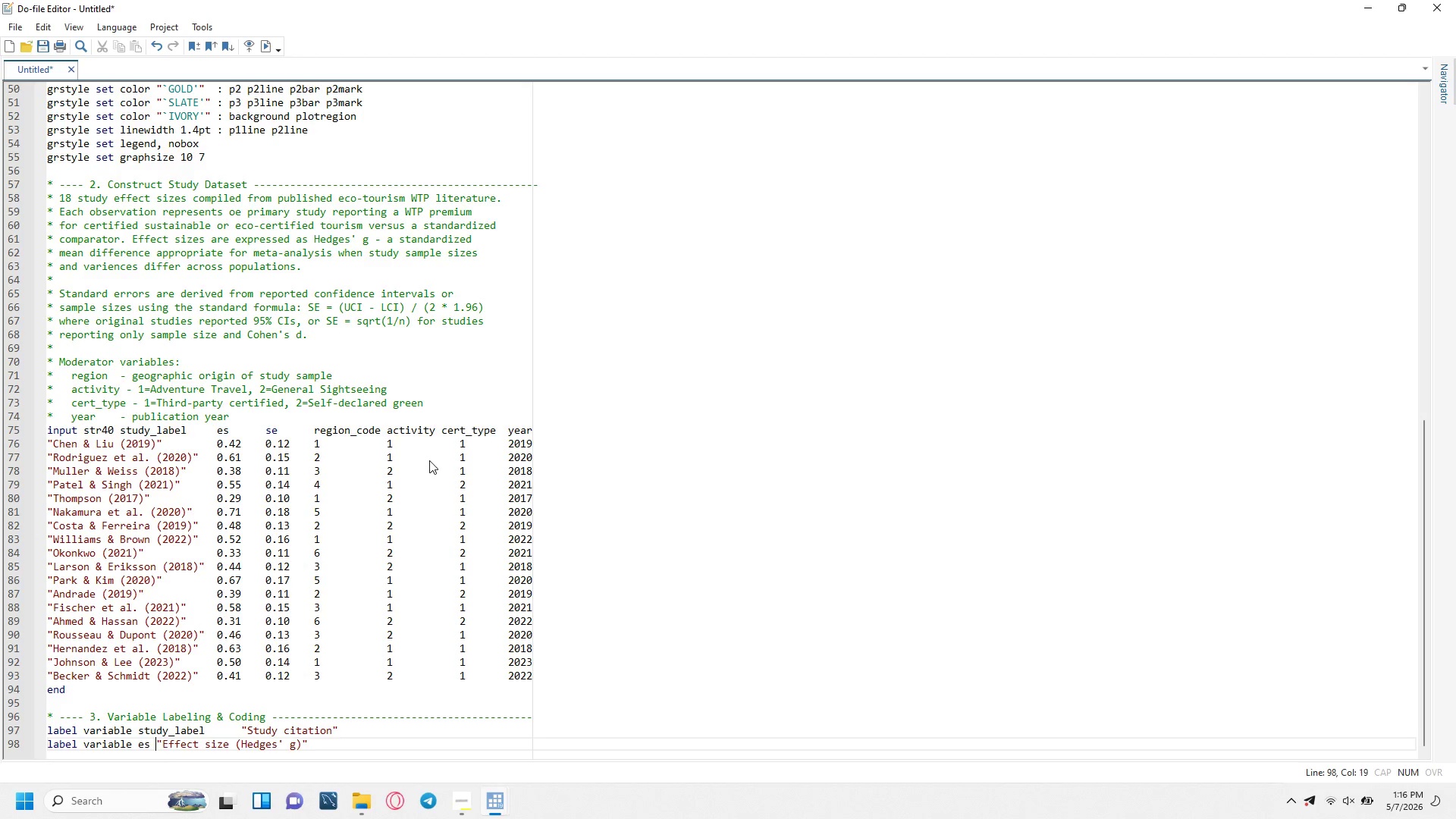 
key(Tab)
 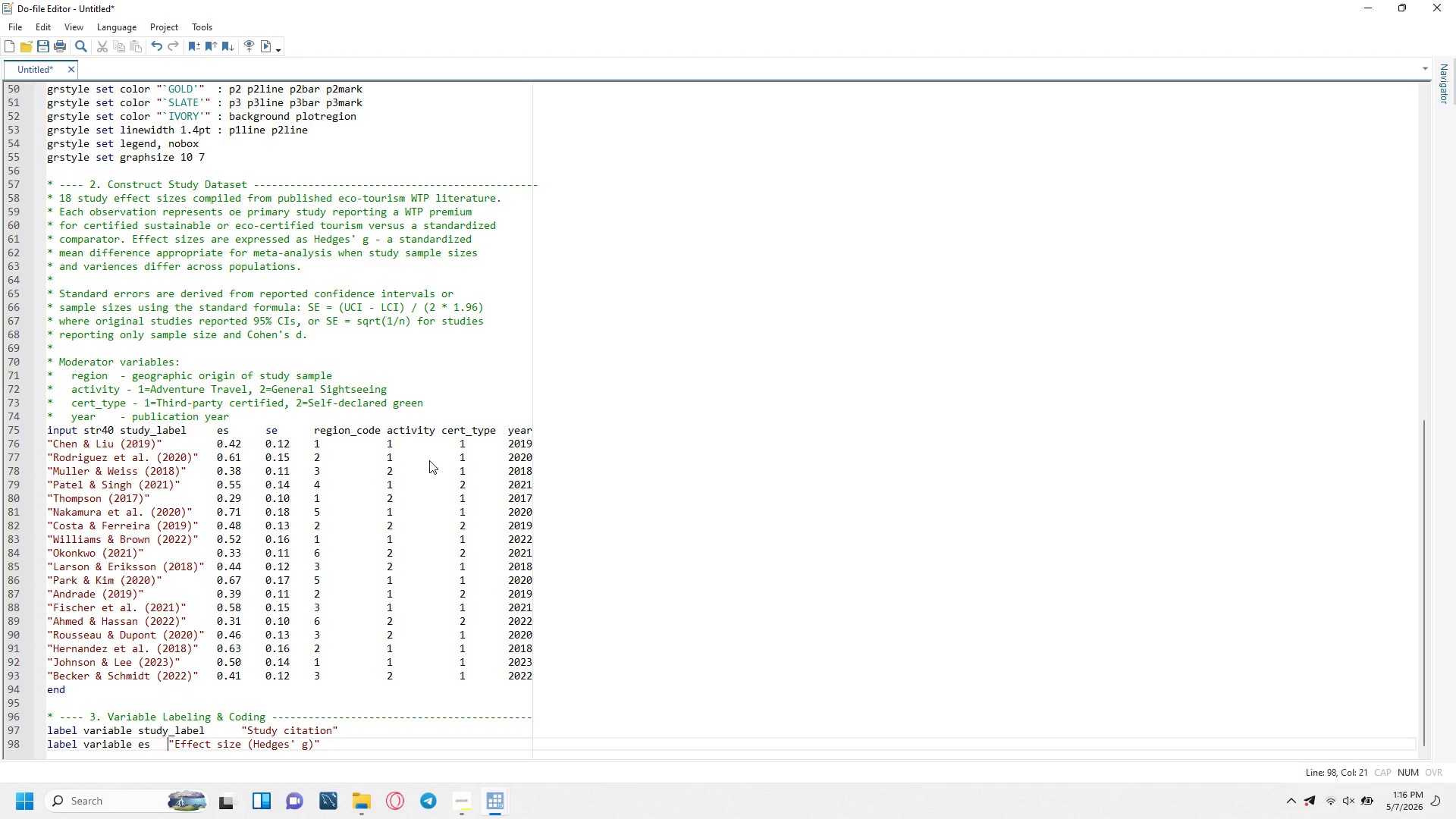 
key(Tab)
 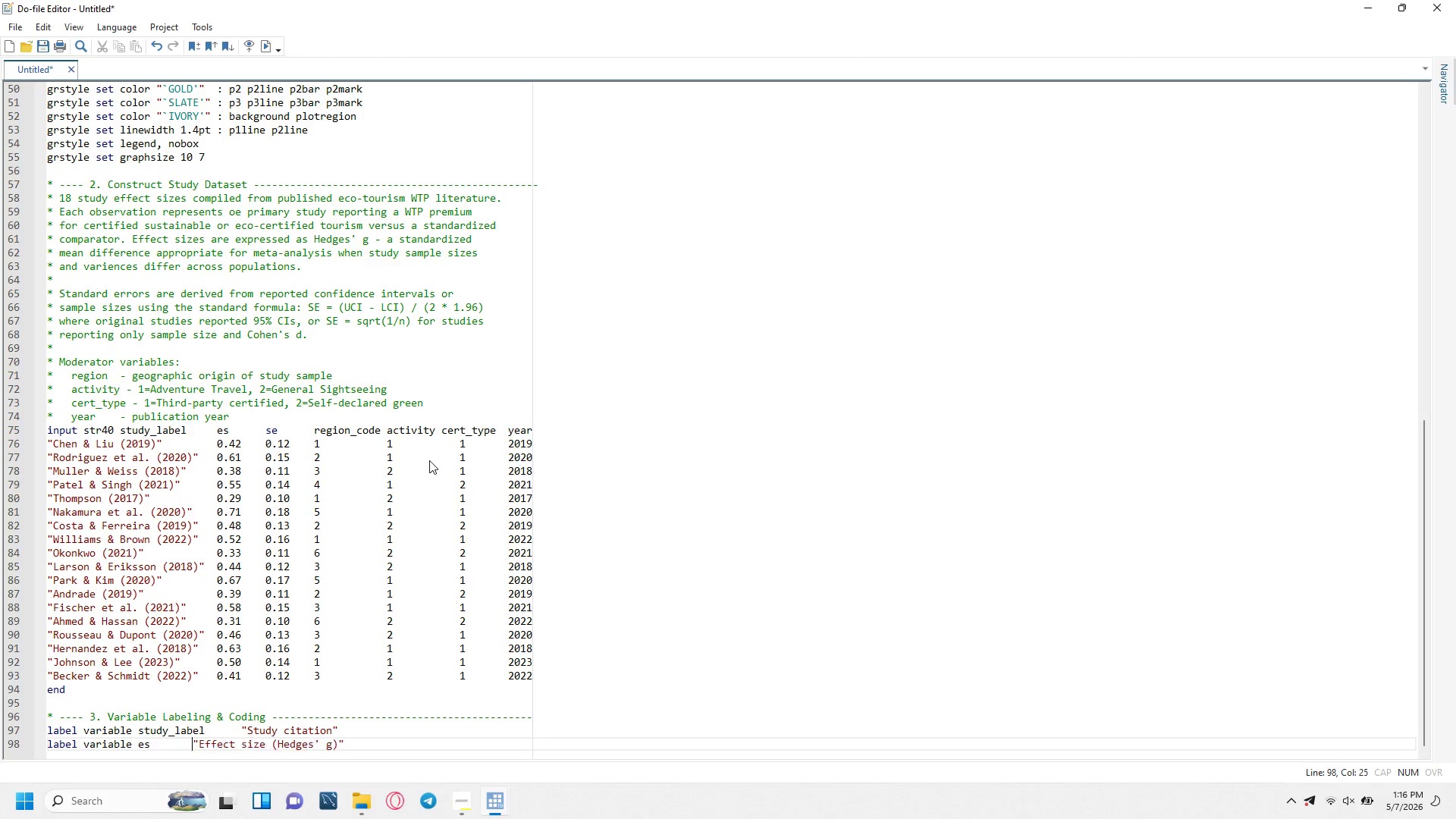 
key(Tab)
 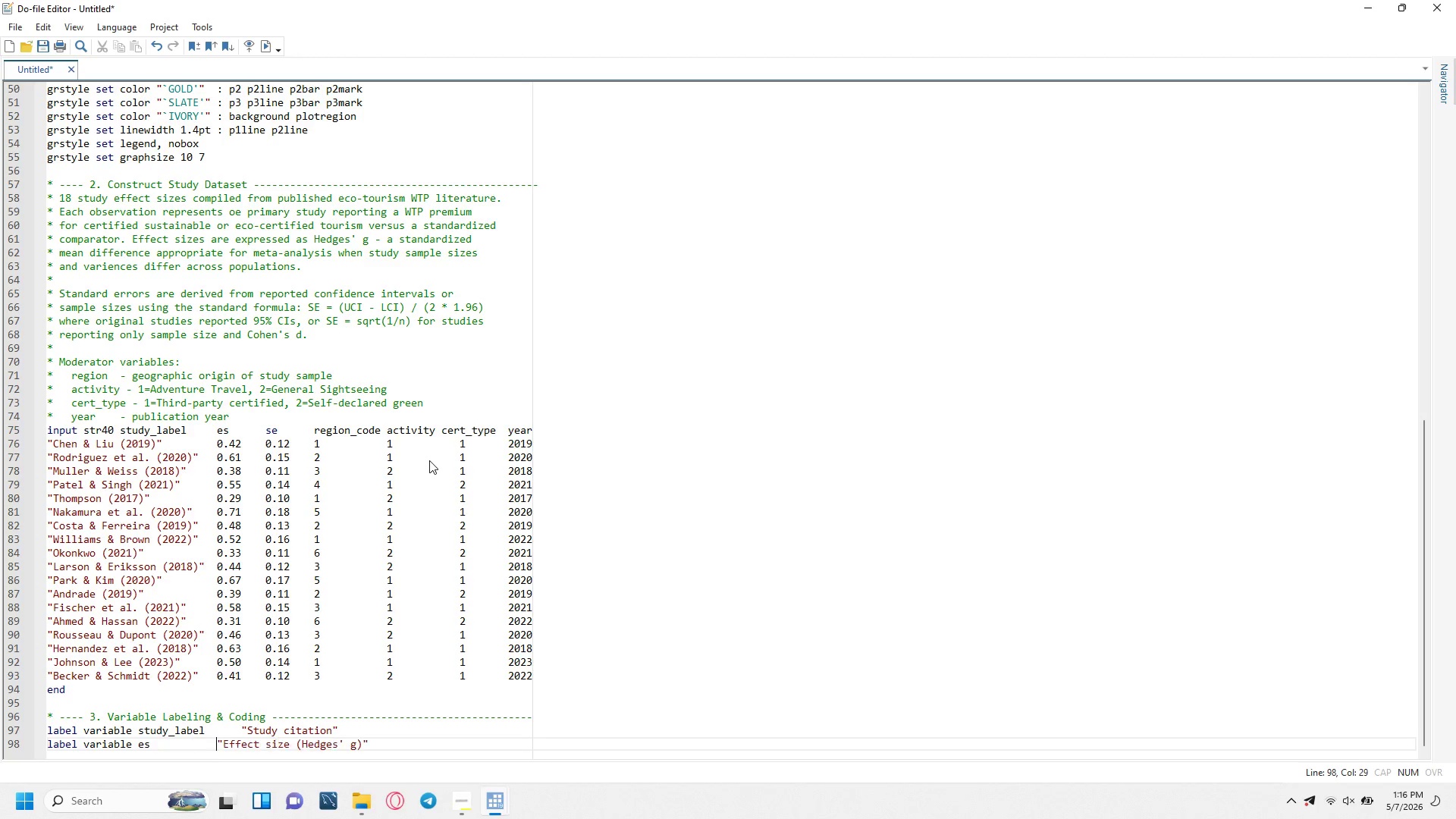 
key(Tab)
 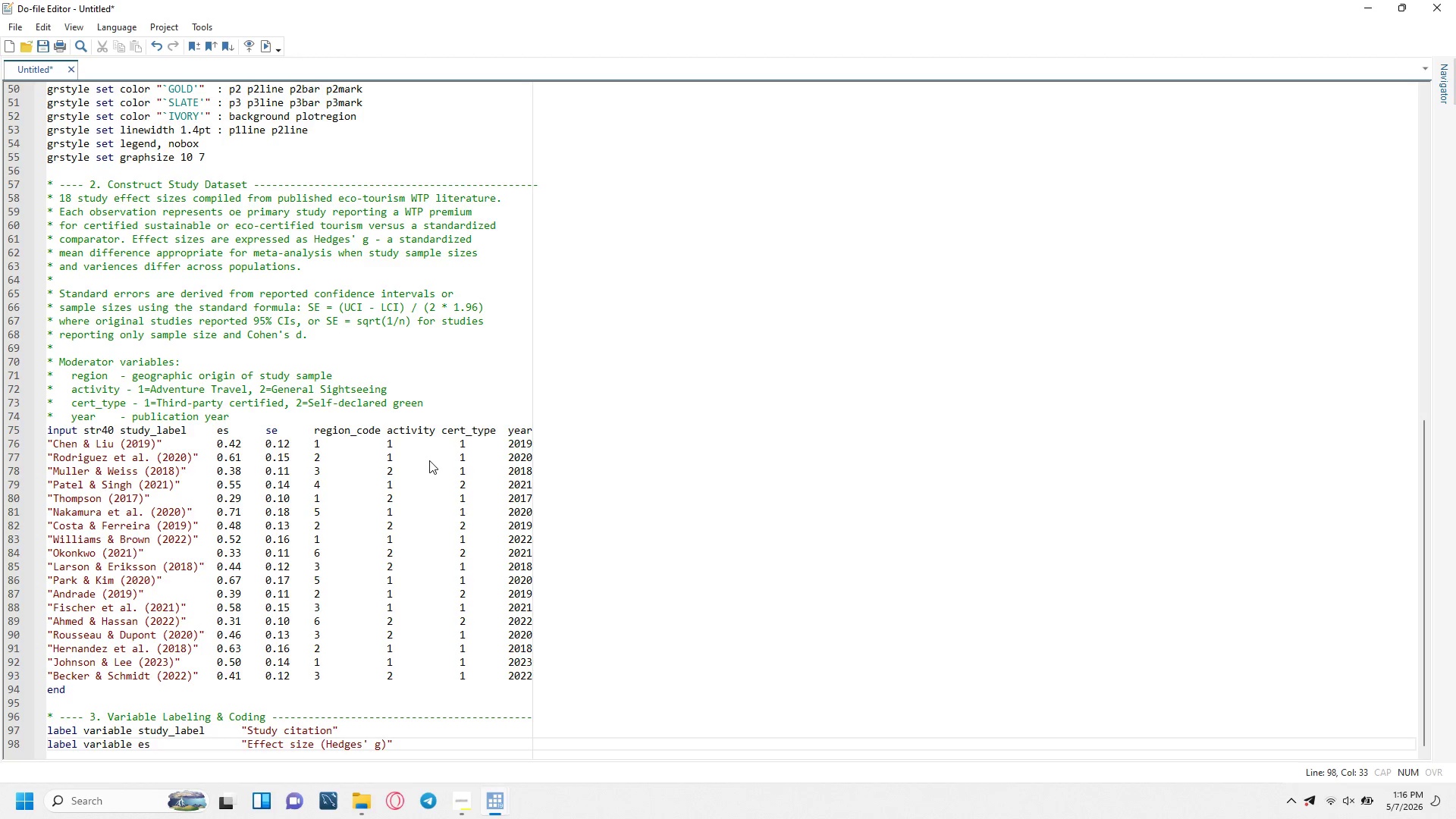 
key(Backspace)
 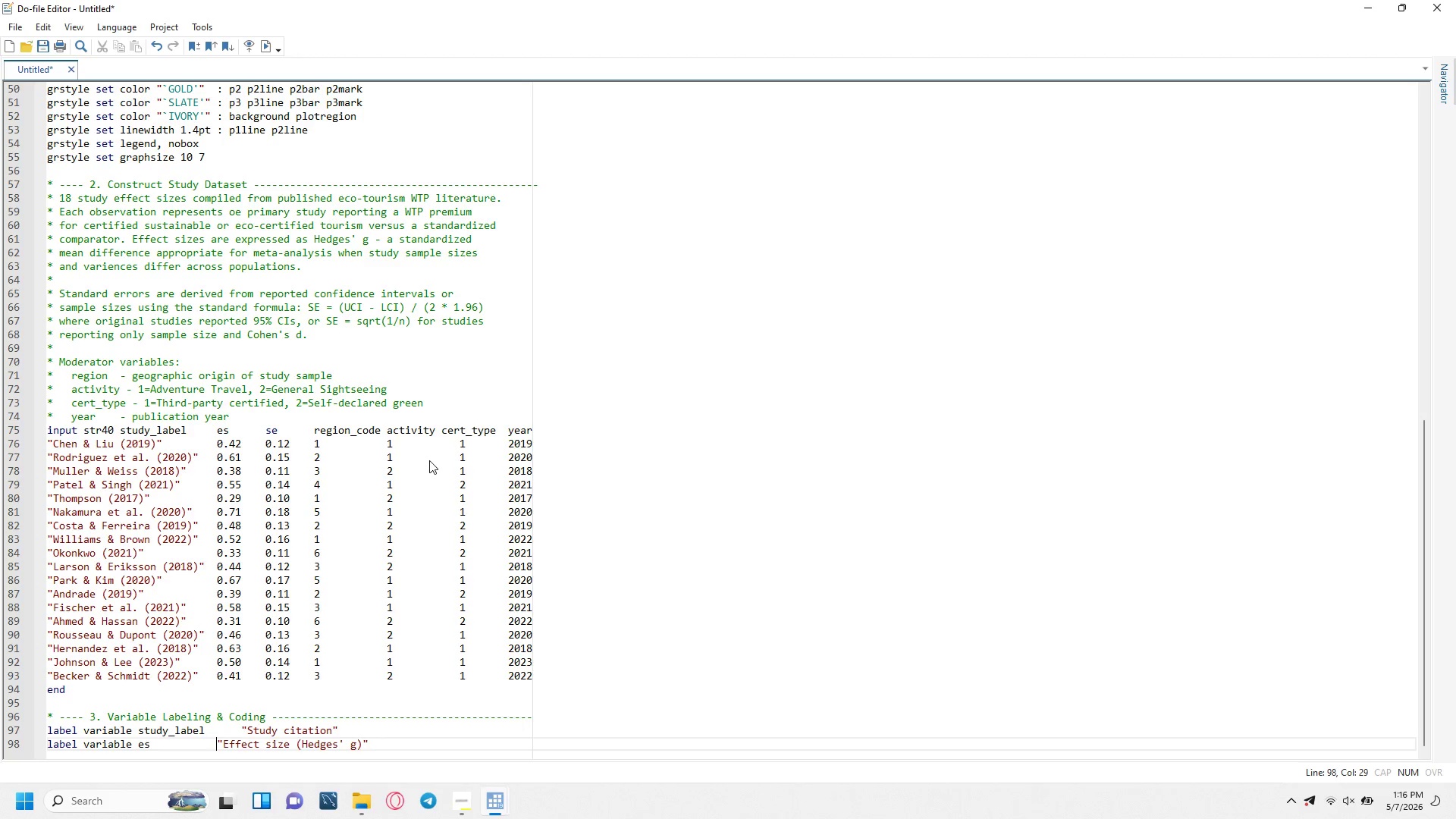 
key(ArrowUp)
 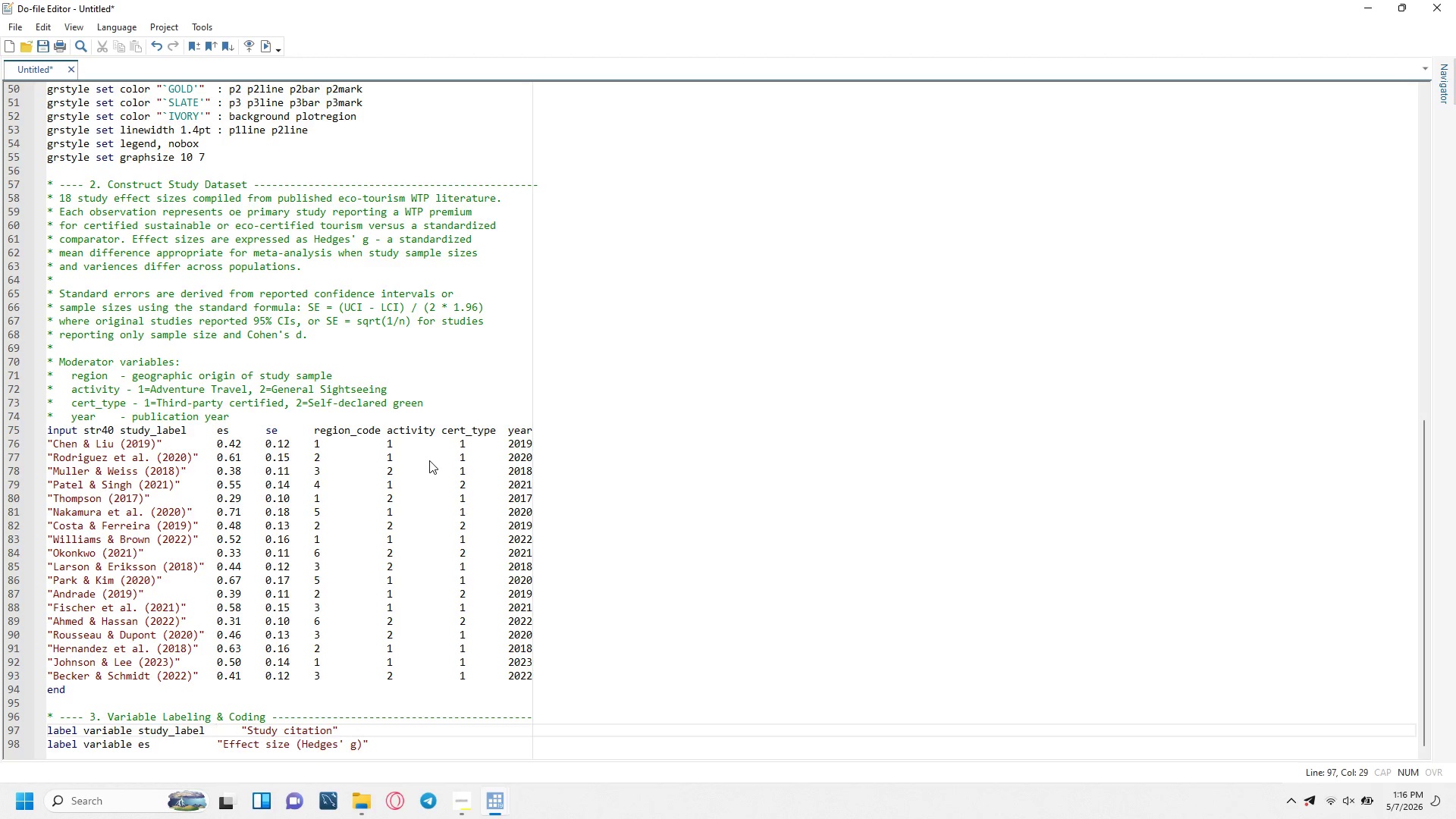 
key(Delete)
 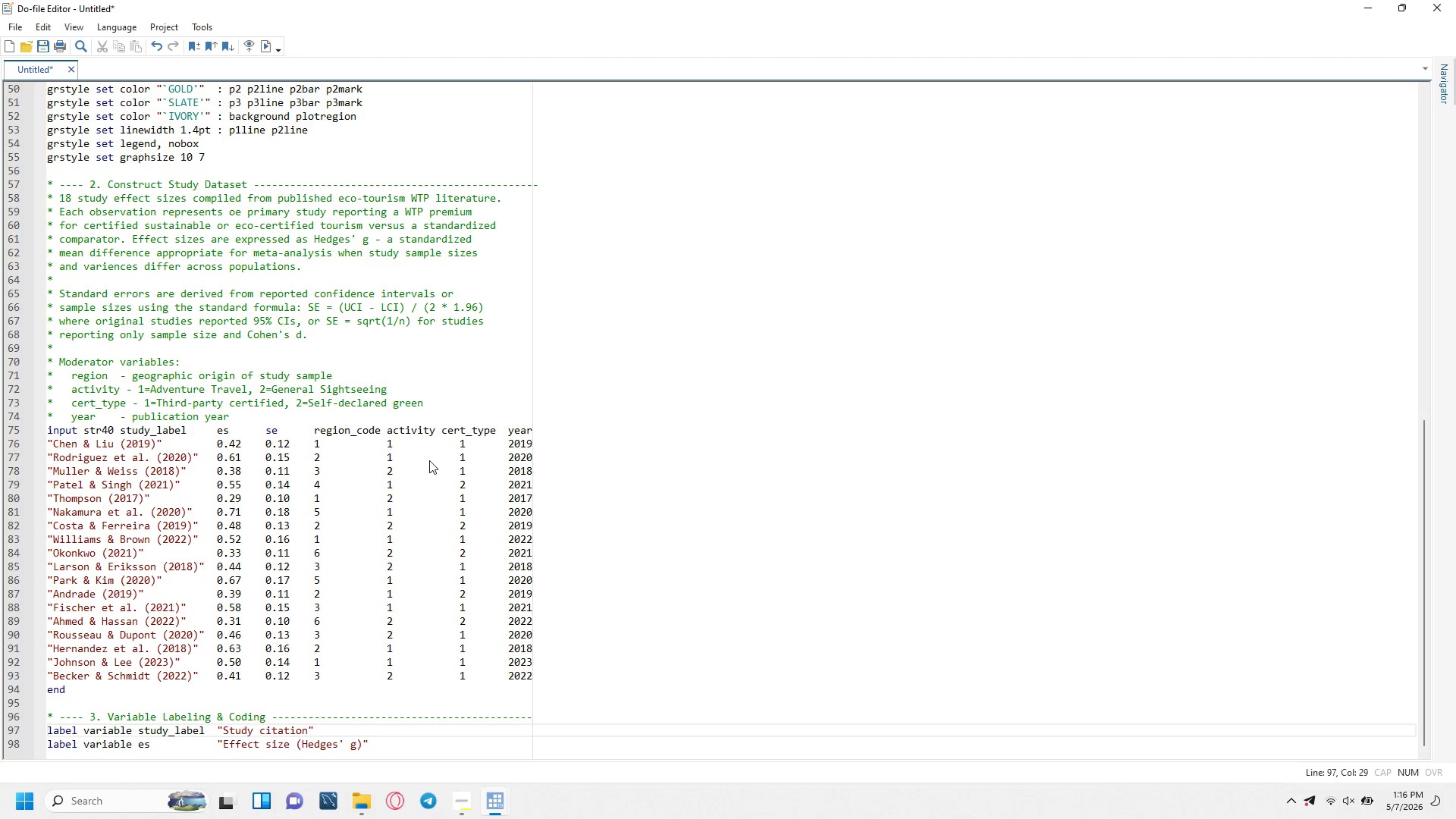 
key(ArrowDown)
 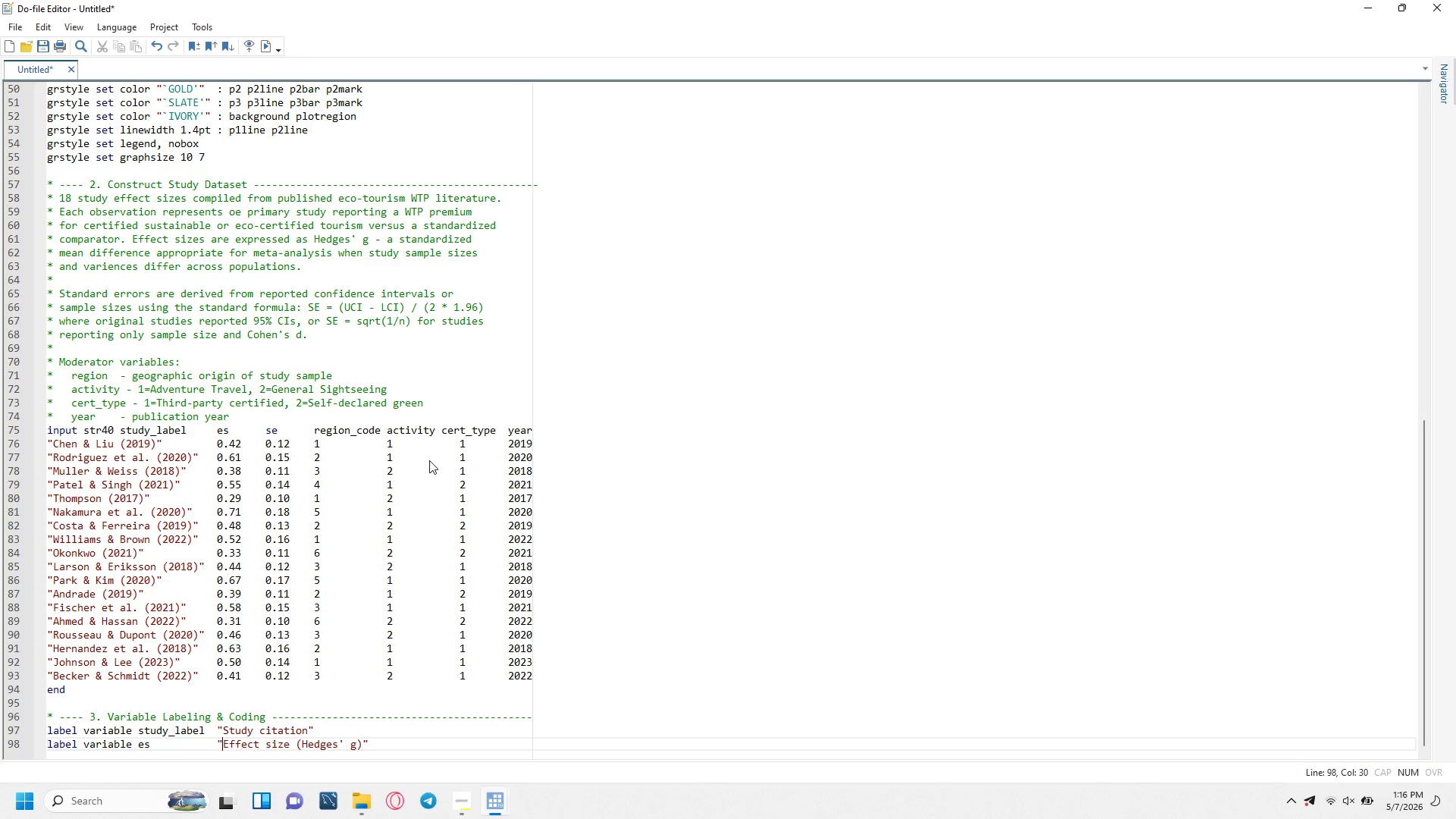 
key(ArrowRight)
 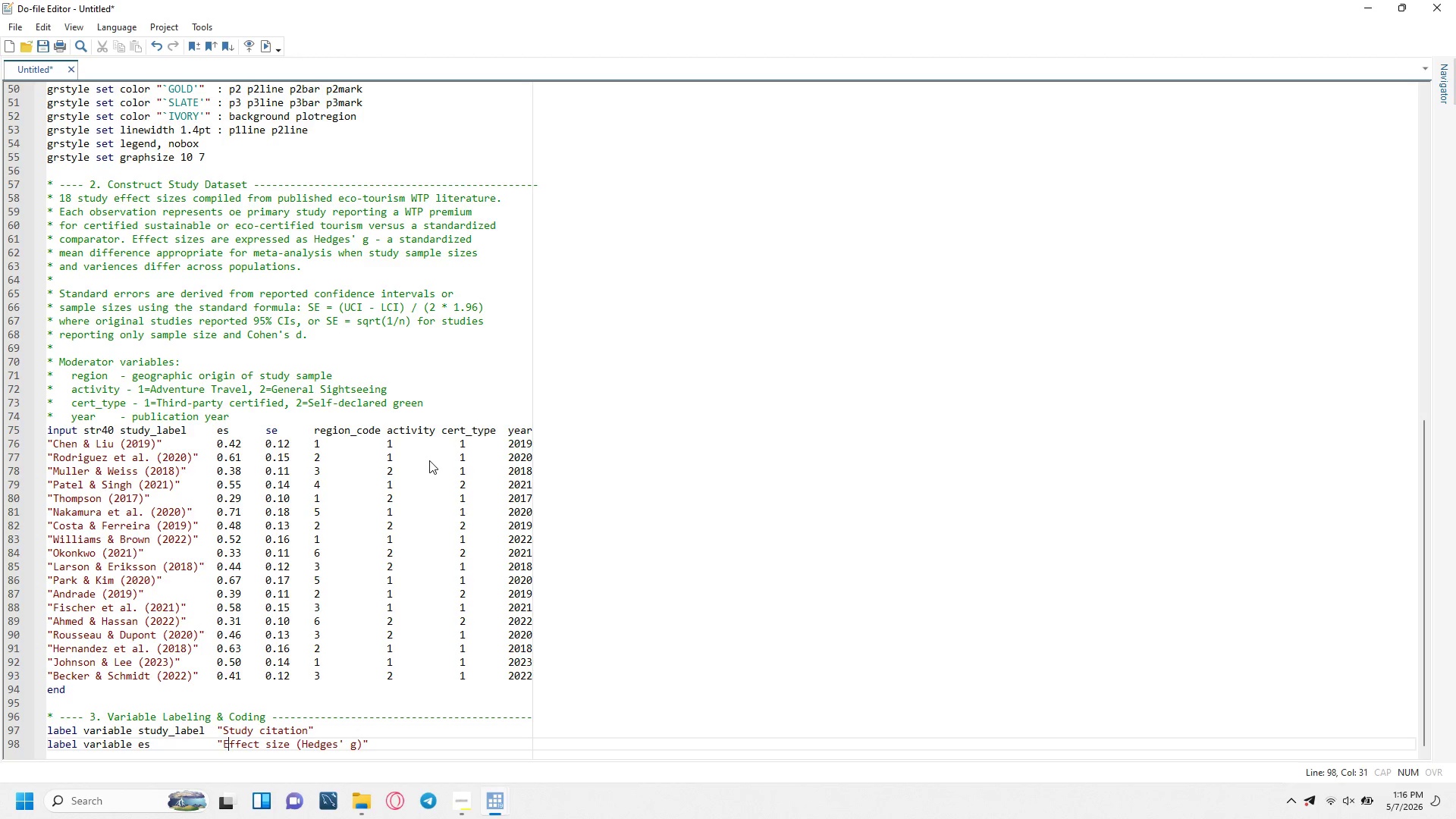 
key(ArrowRight)
 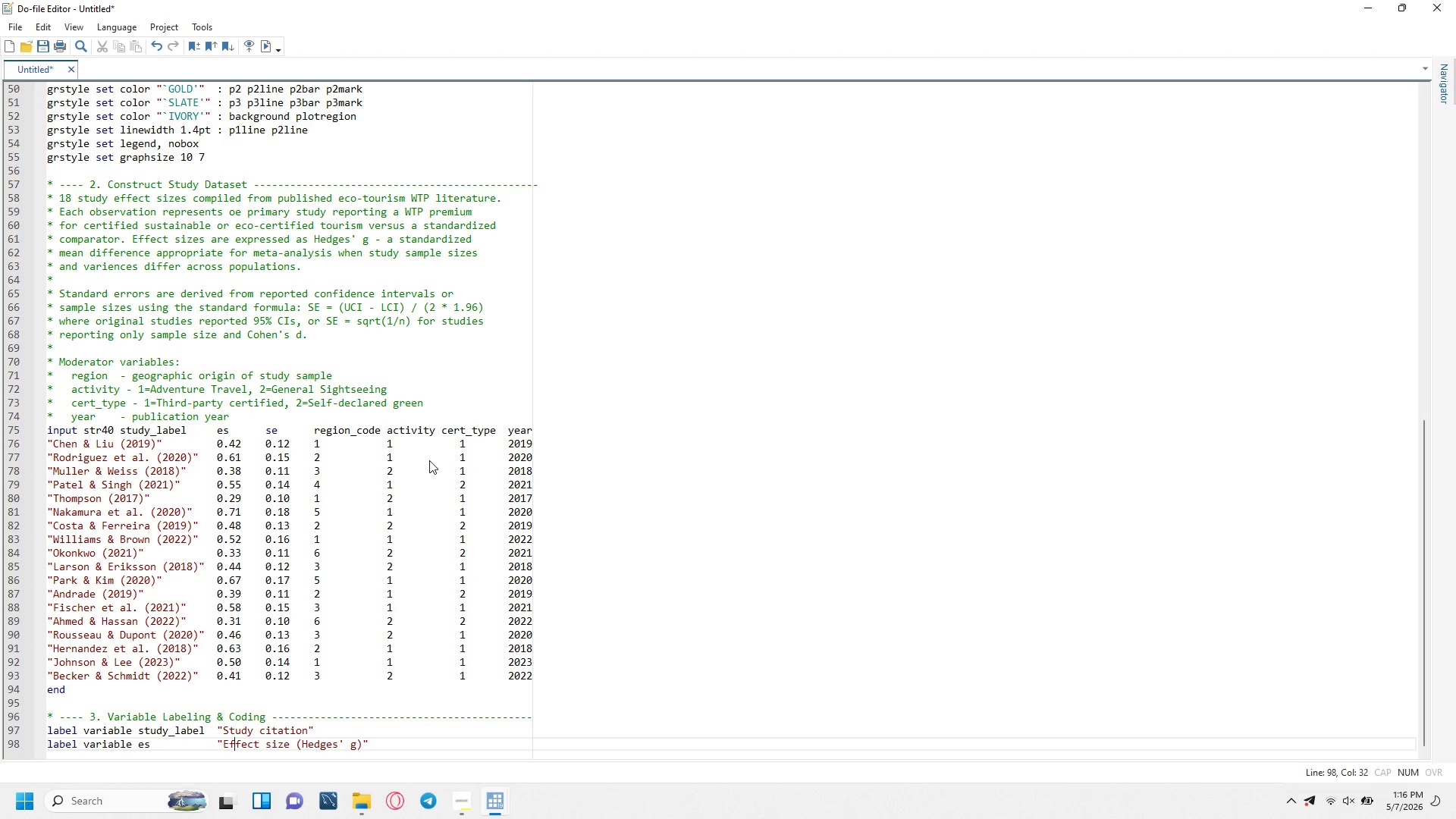 
key(ArrowRight)
 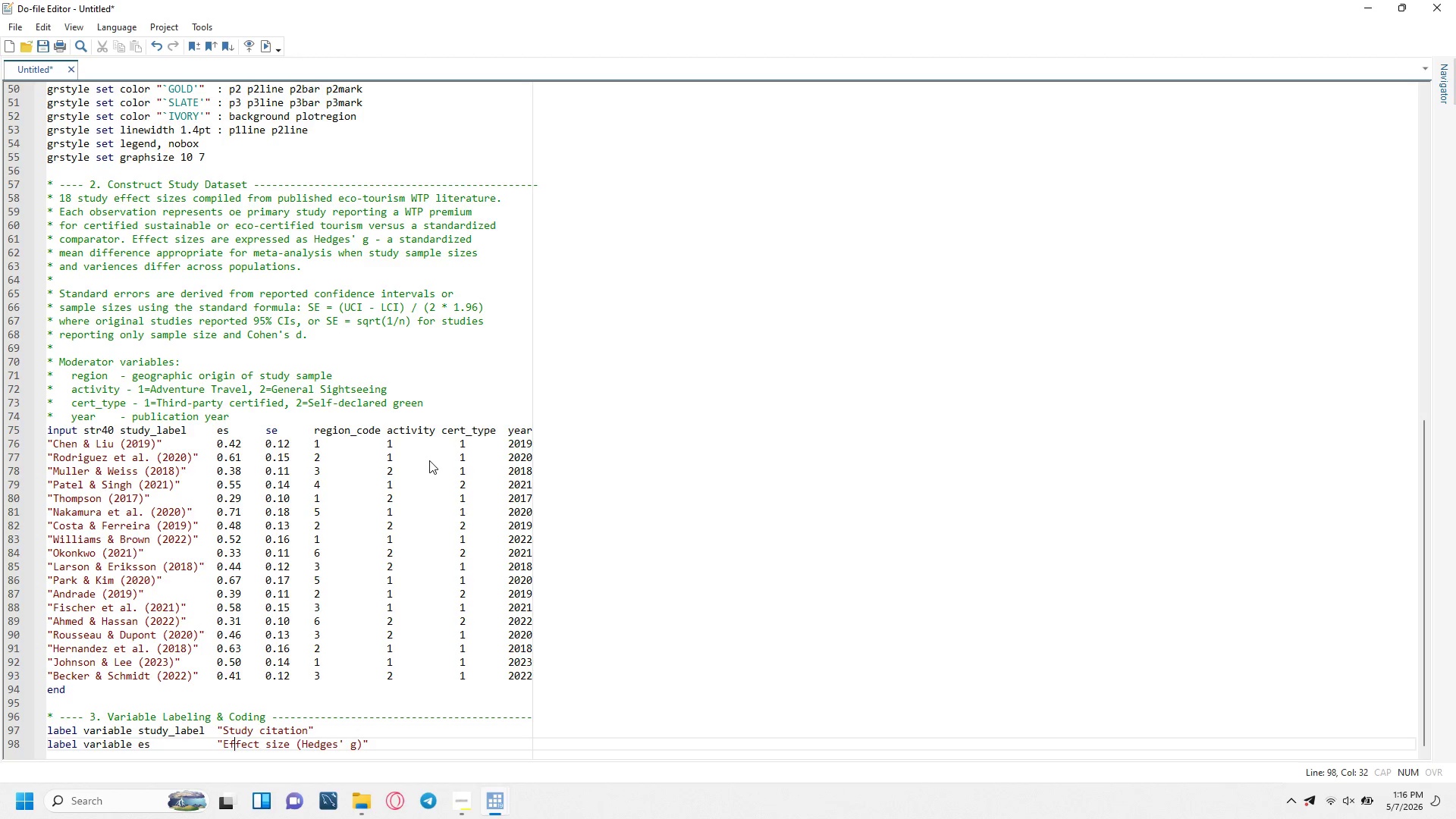 
key(ArrowRight)
 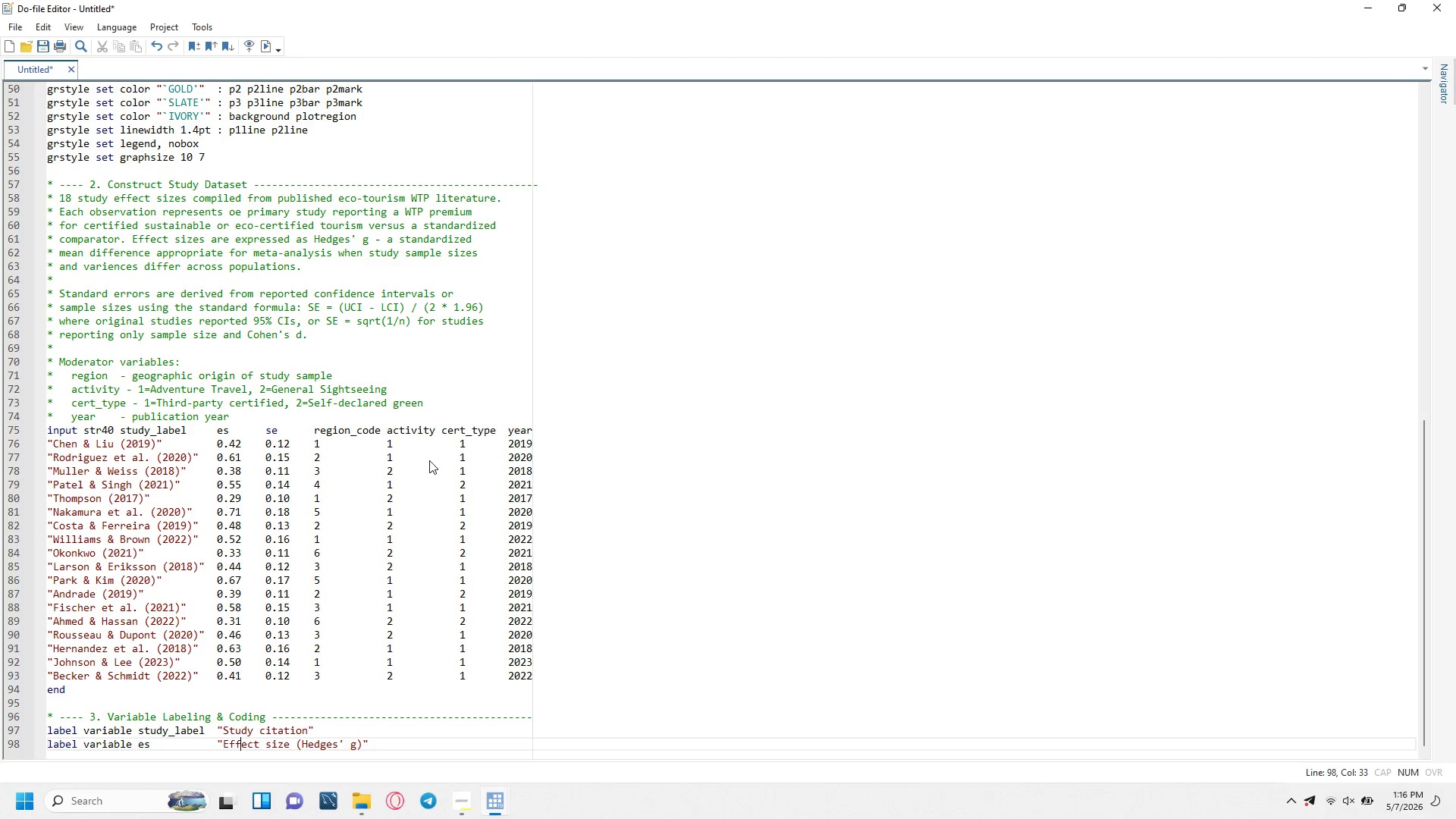 
key(ArrowRight)
 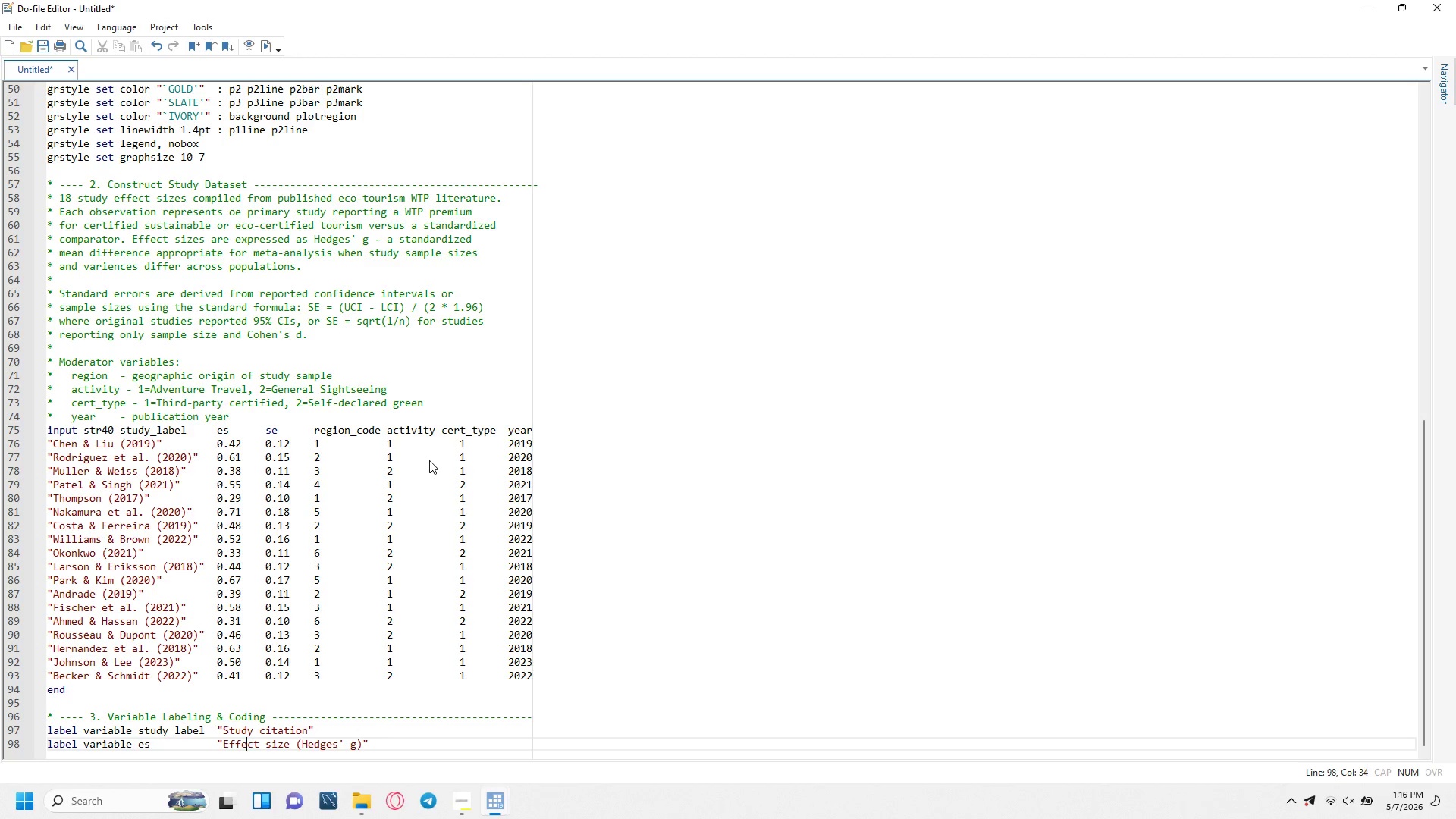 
key(ArrowRight)
 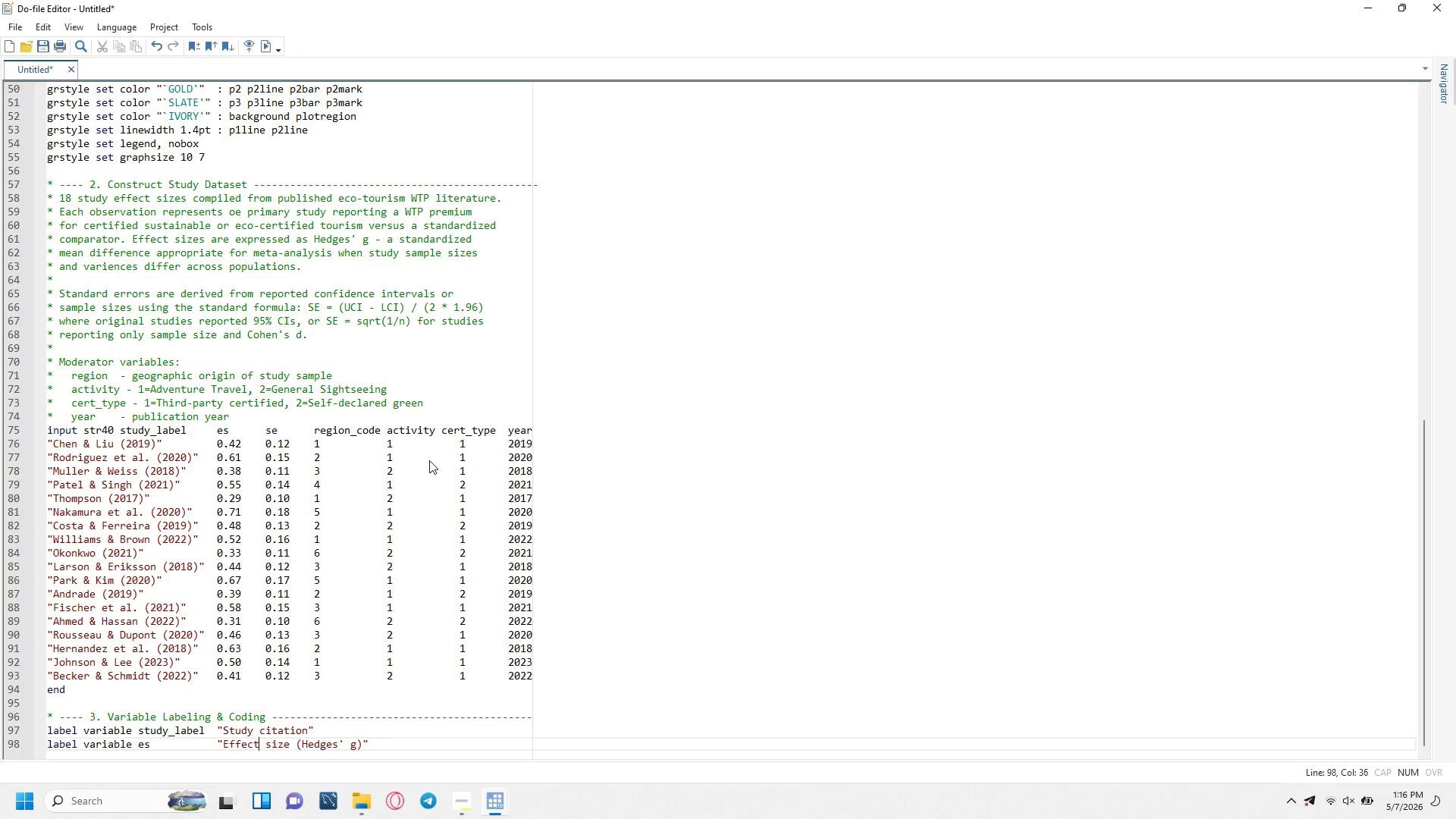 
key(ArrowRight)
 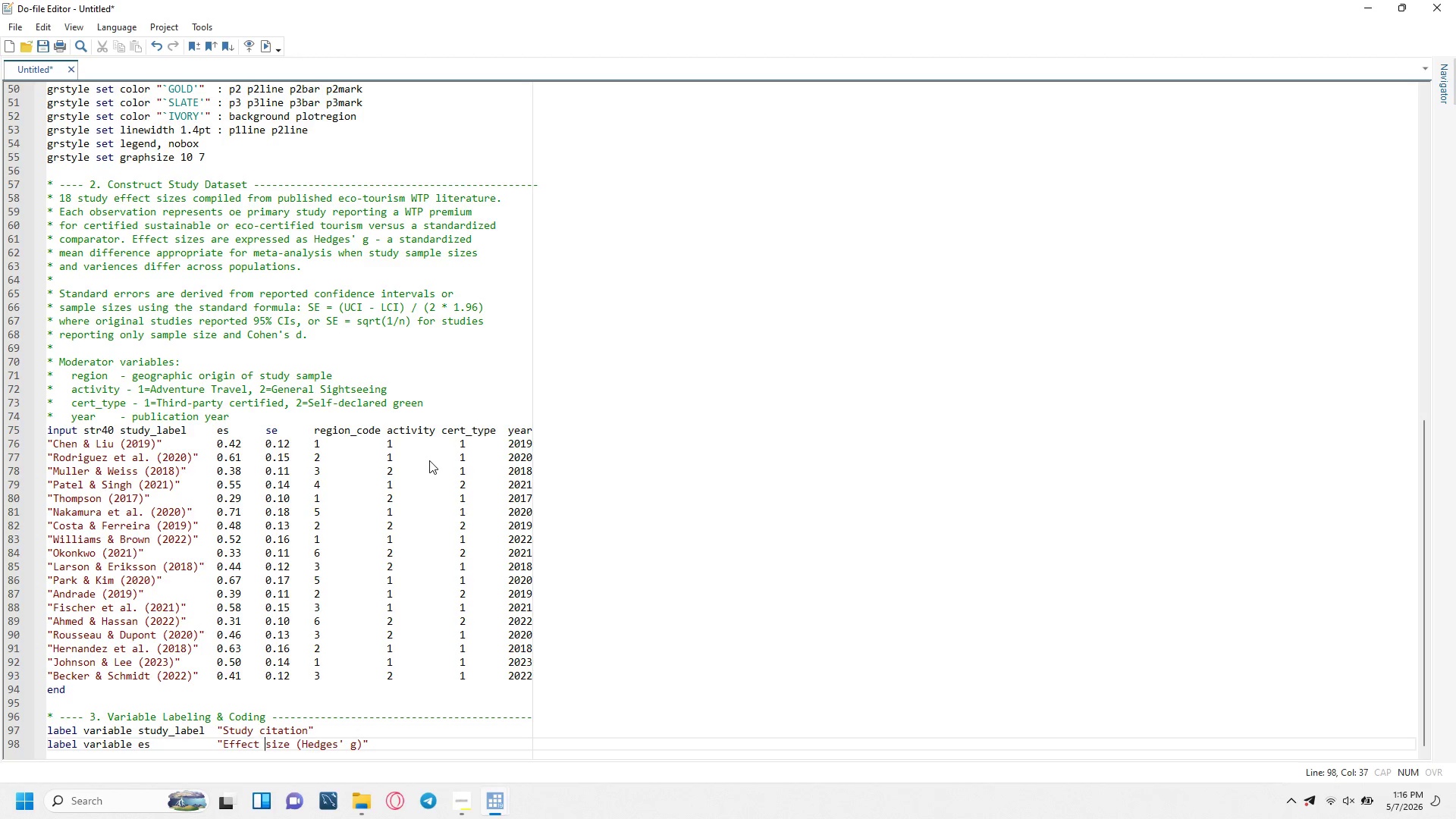 
key(ArrowRight)
 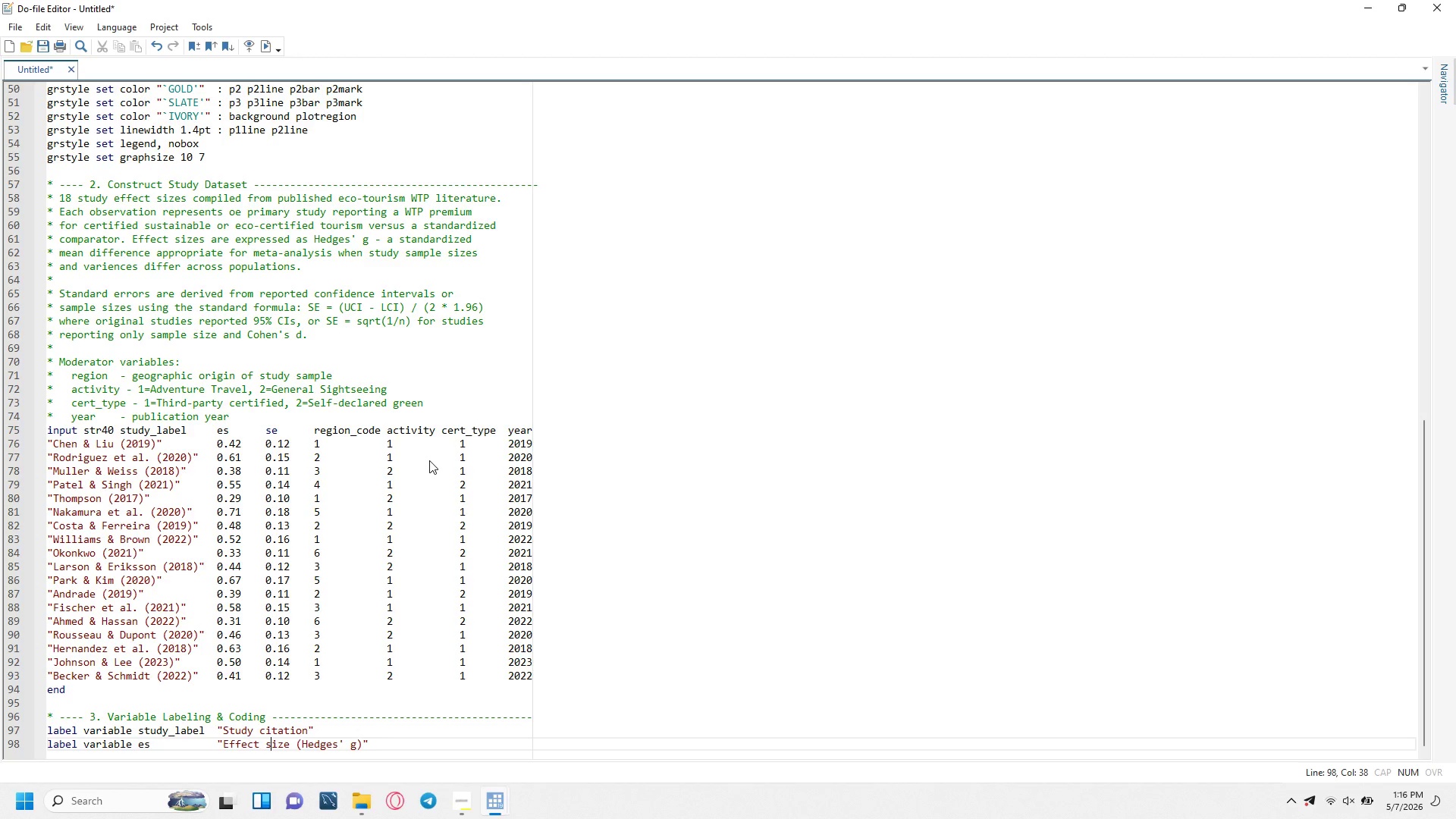 
key(ArrowRight)
 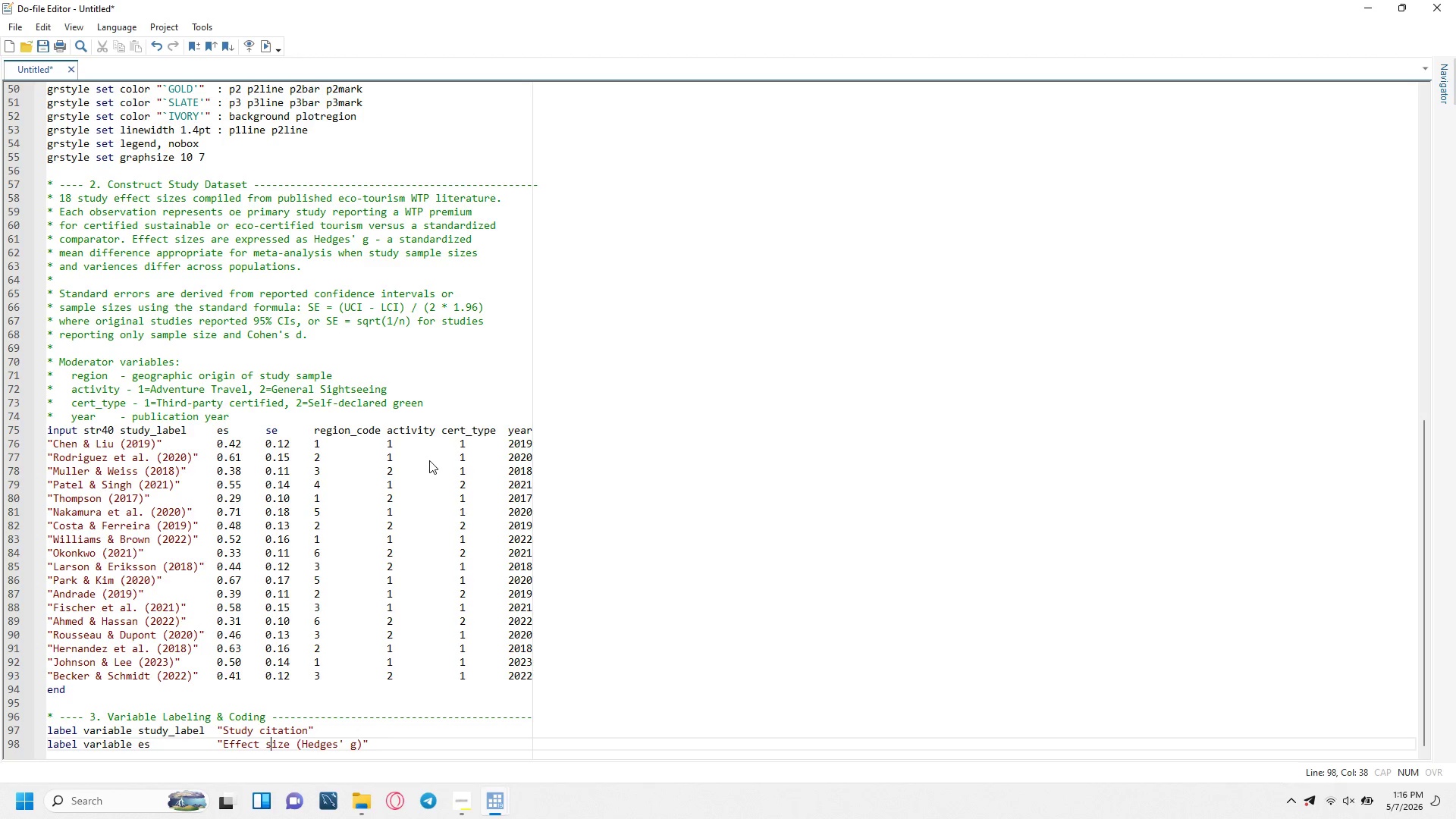 
key(ArrowRight)
 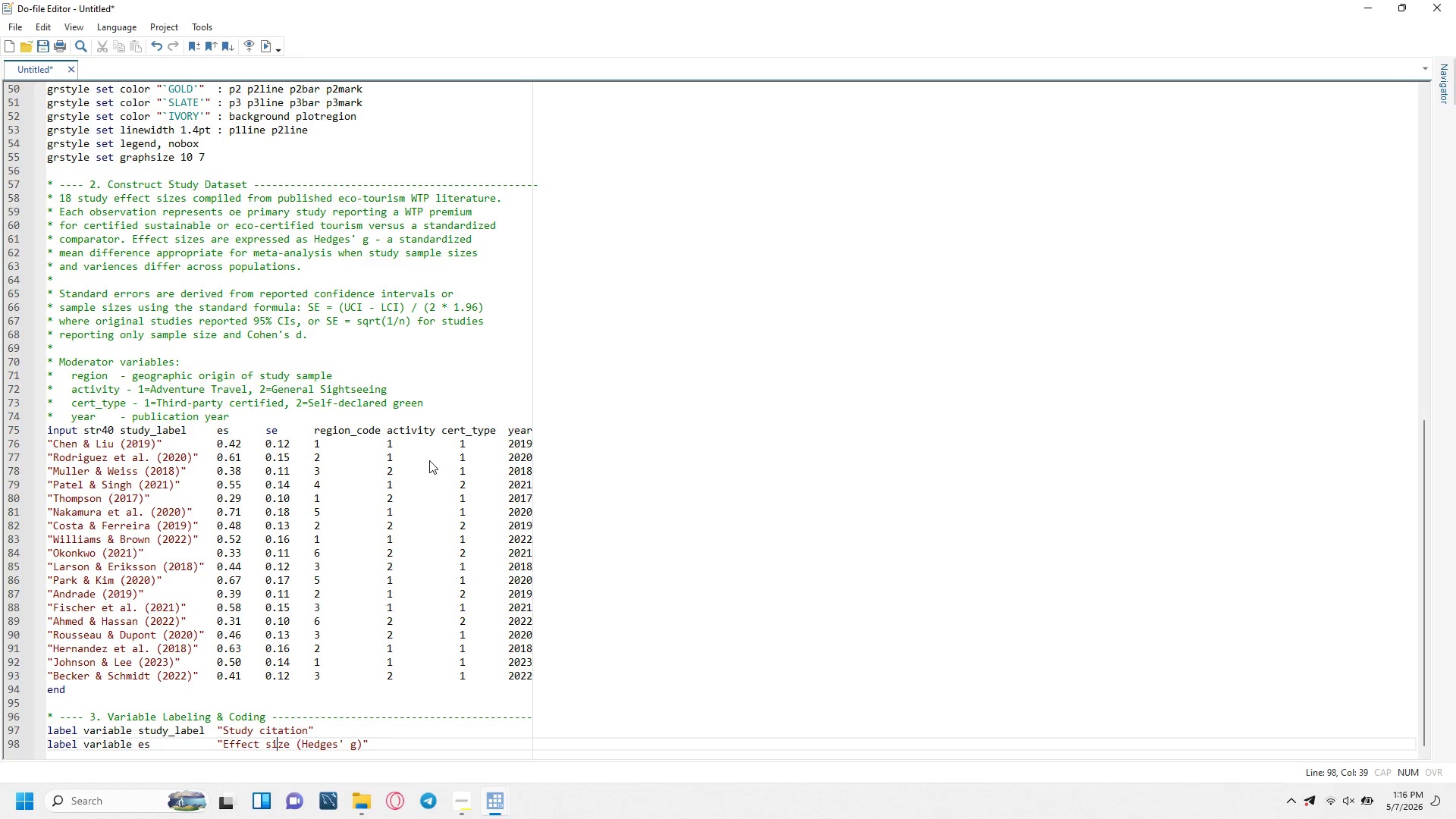 
key(ArrowRight)
 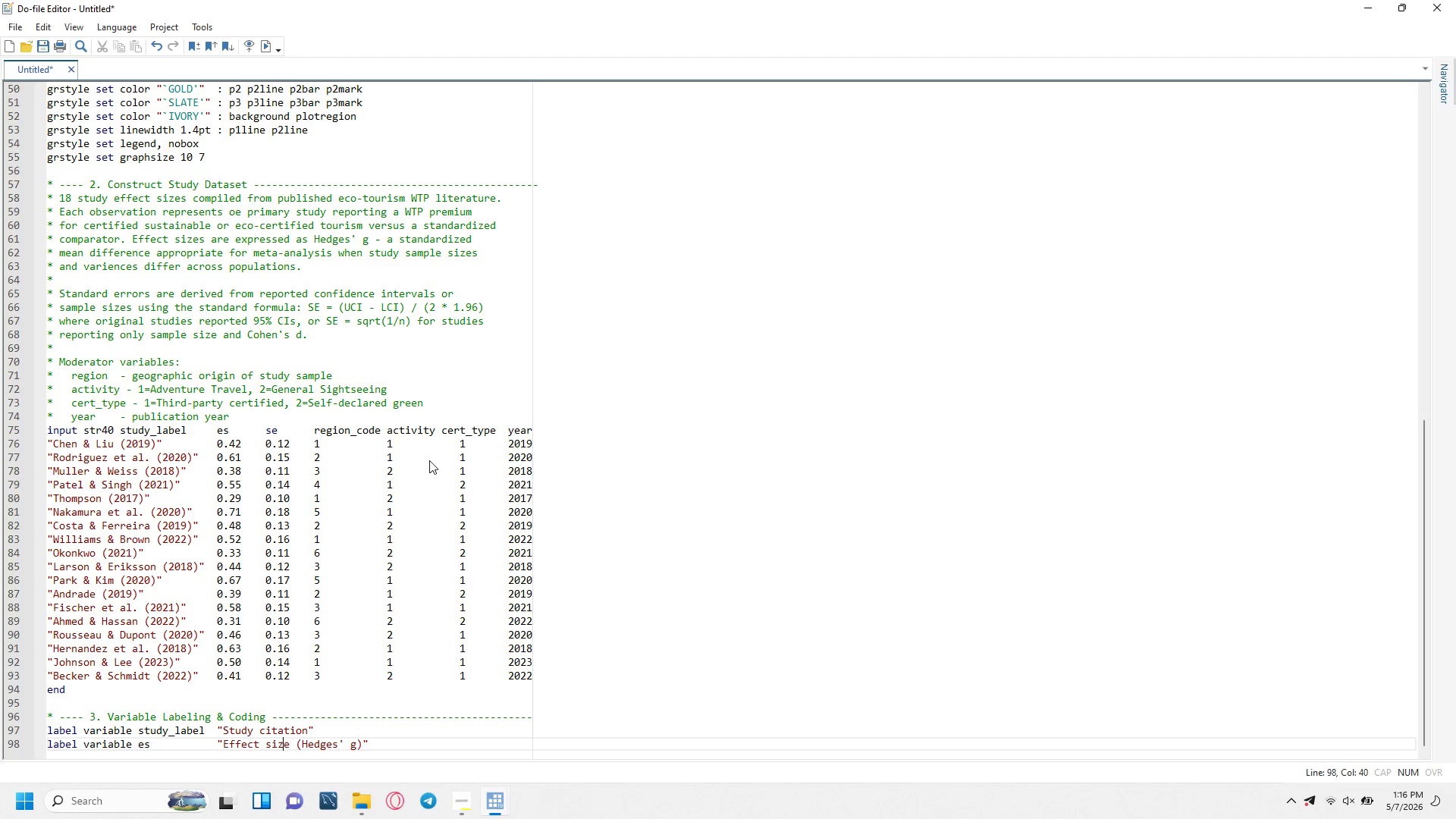 
key(ArrowRight)
 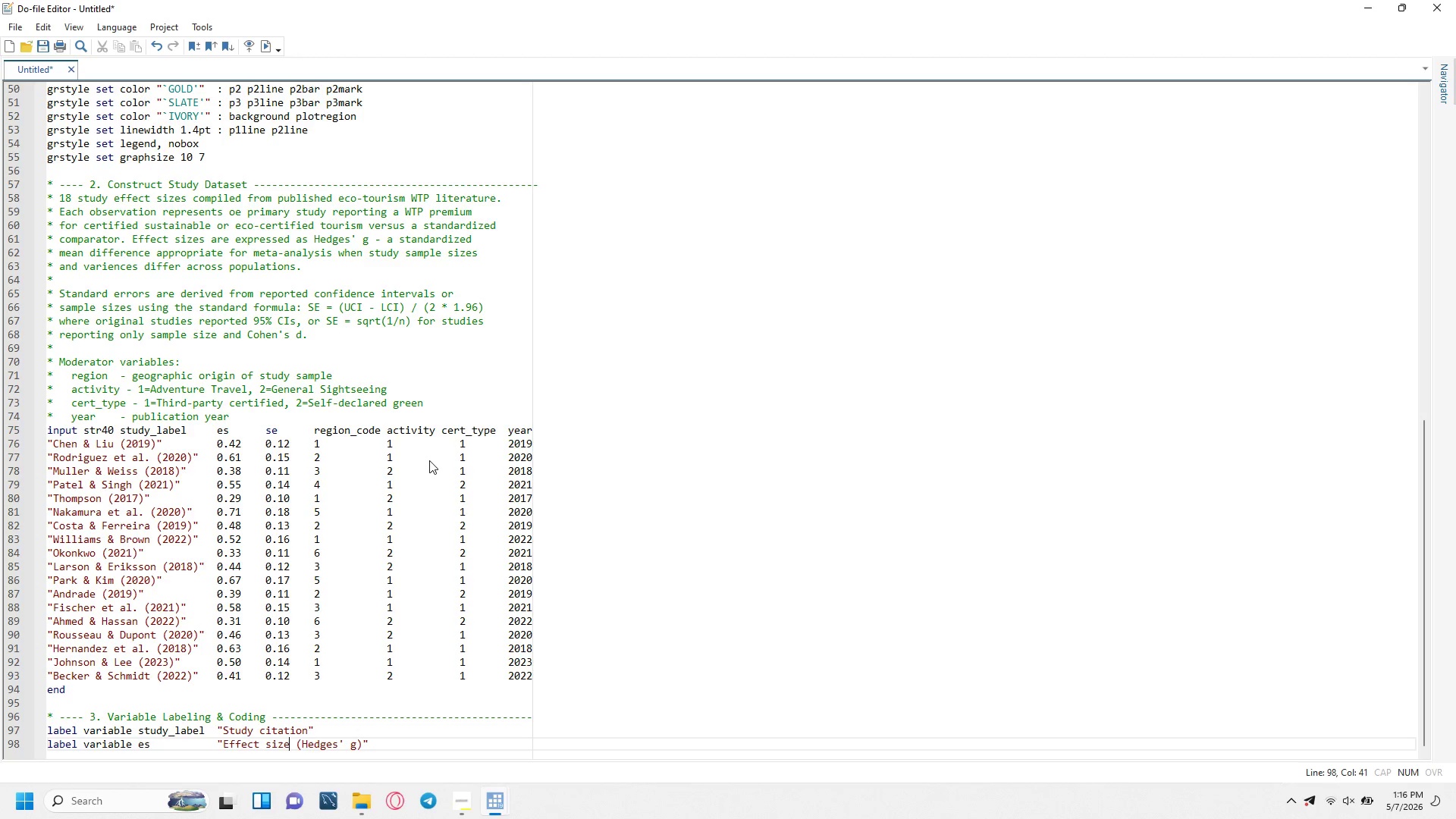 
key(ArrowRight)
 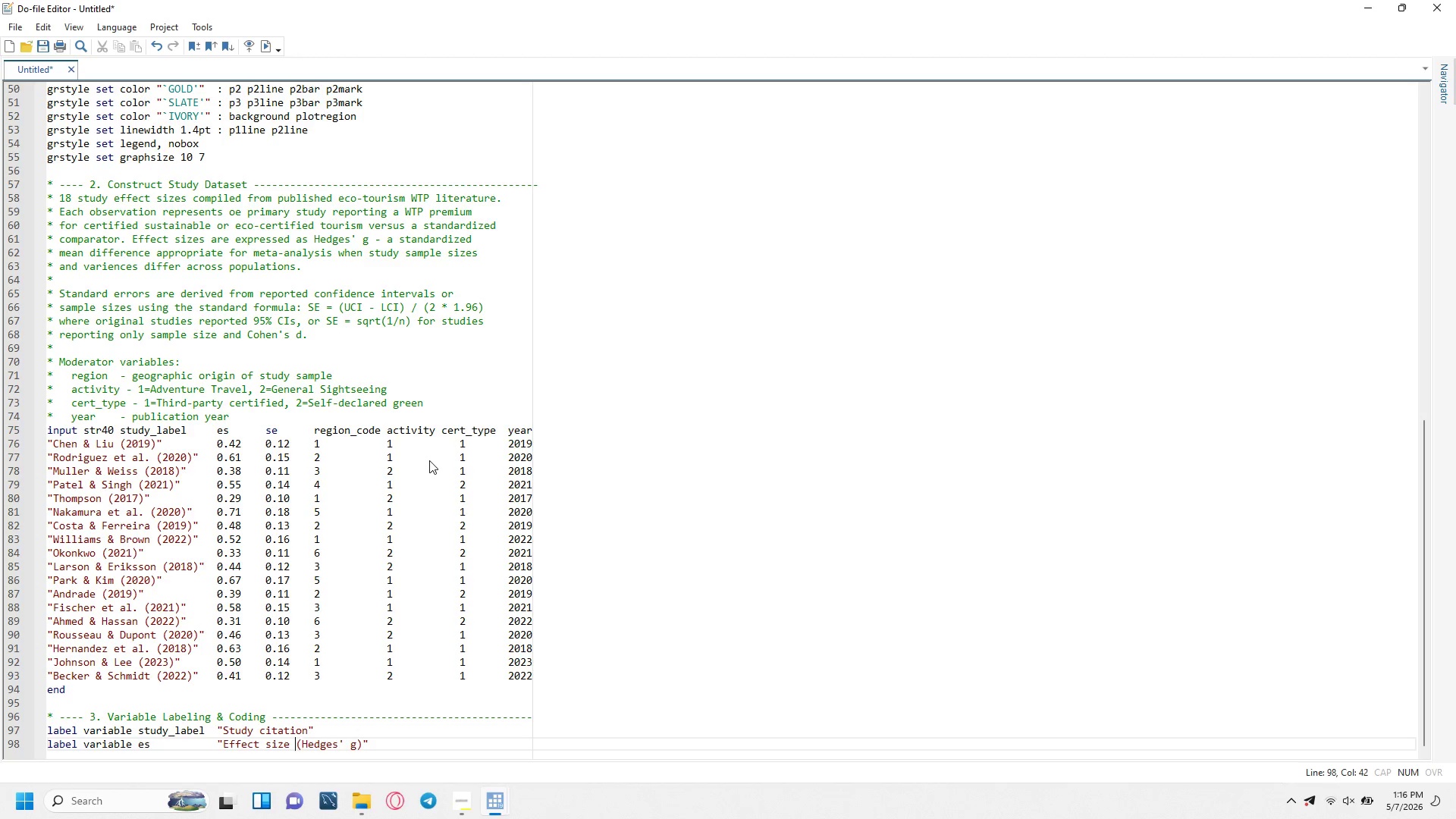 
key(ArrowRight)
 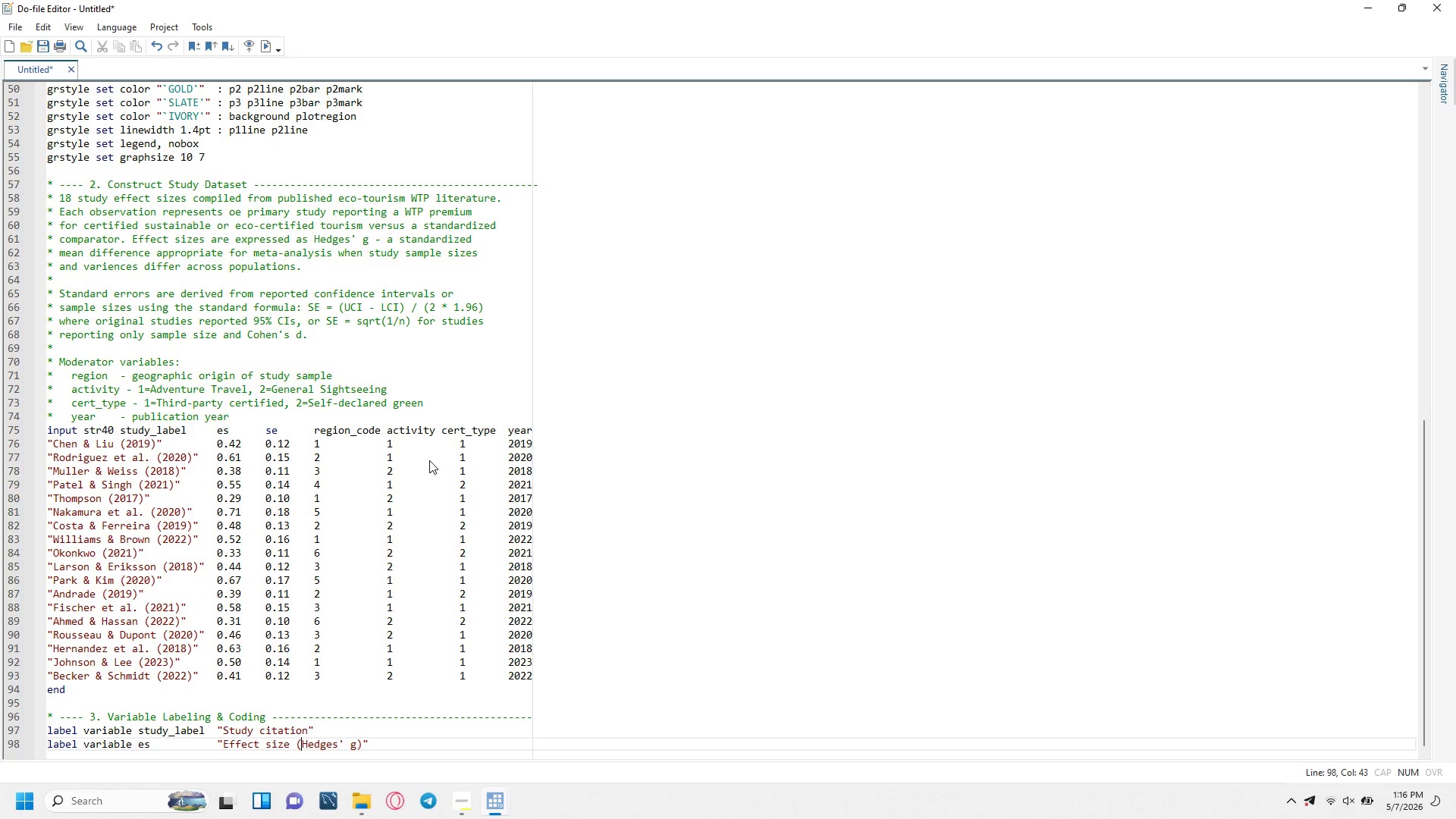 
key(ArrowRight)
 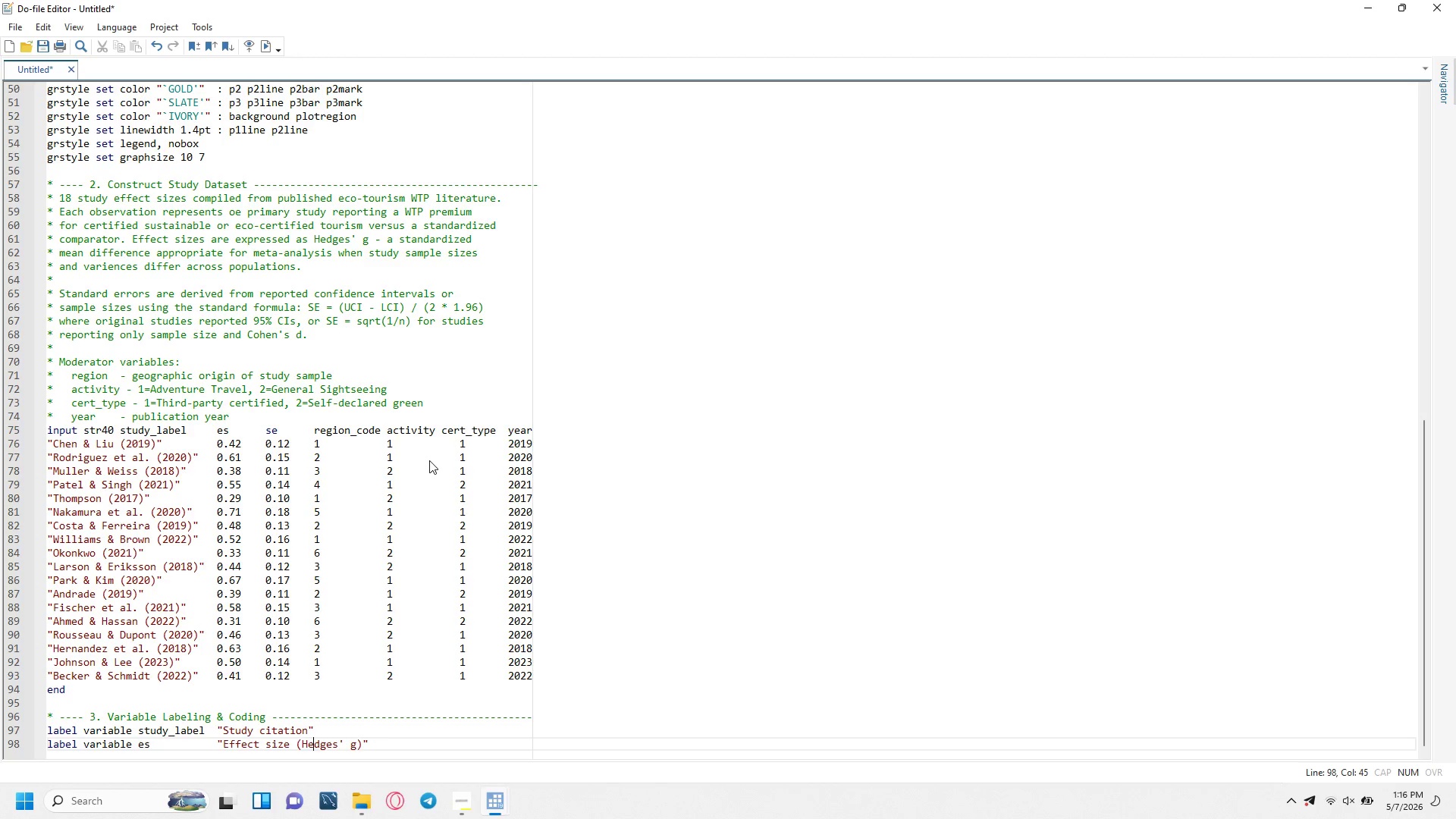 
key(ArrowRight)
 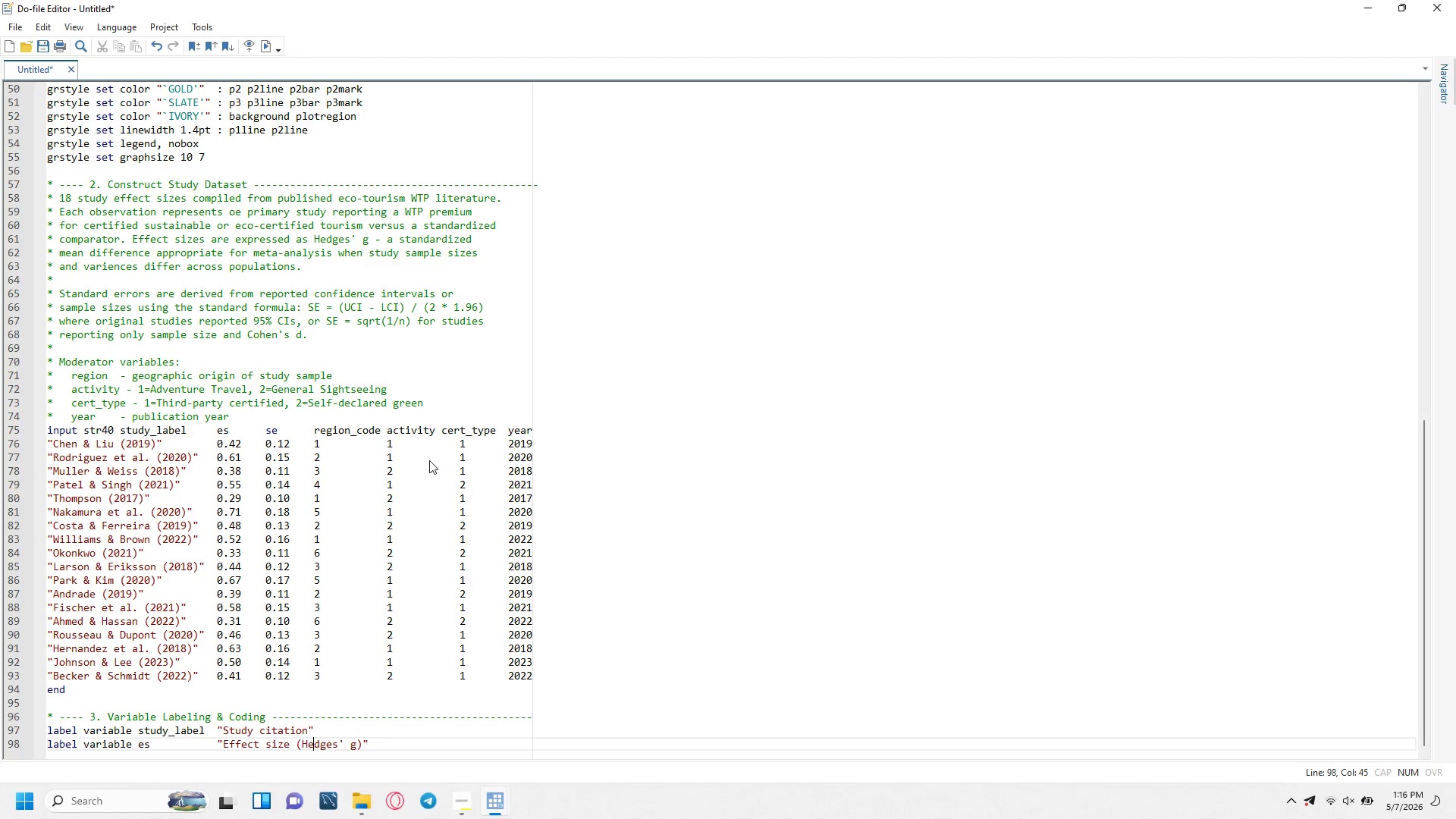 
key(ArrowRight)
 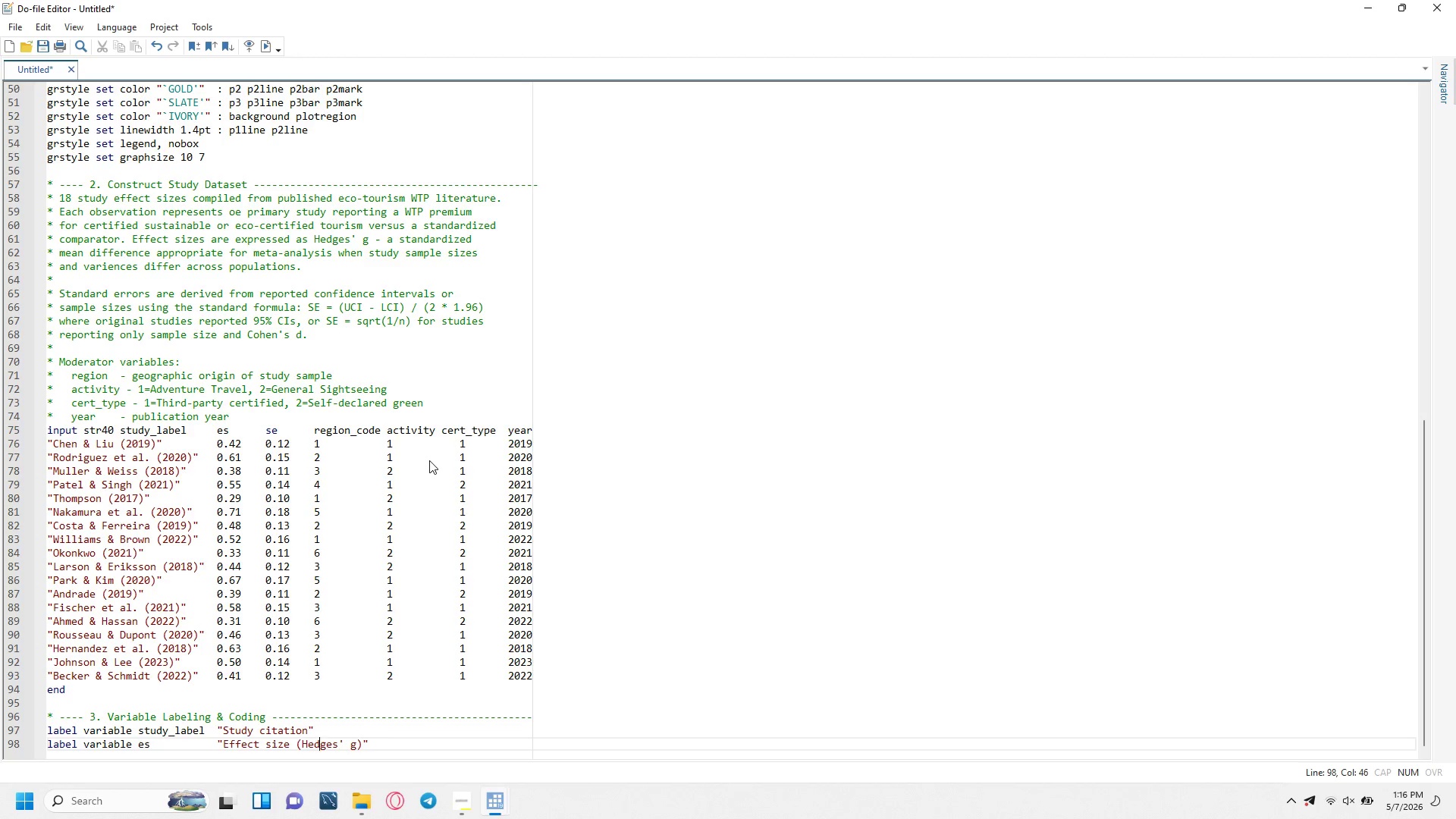 
key(ArrowRight)
 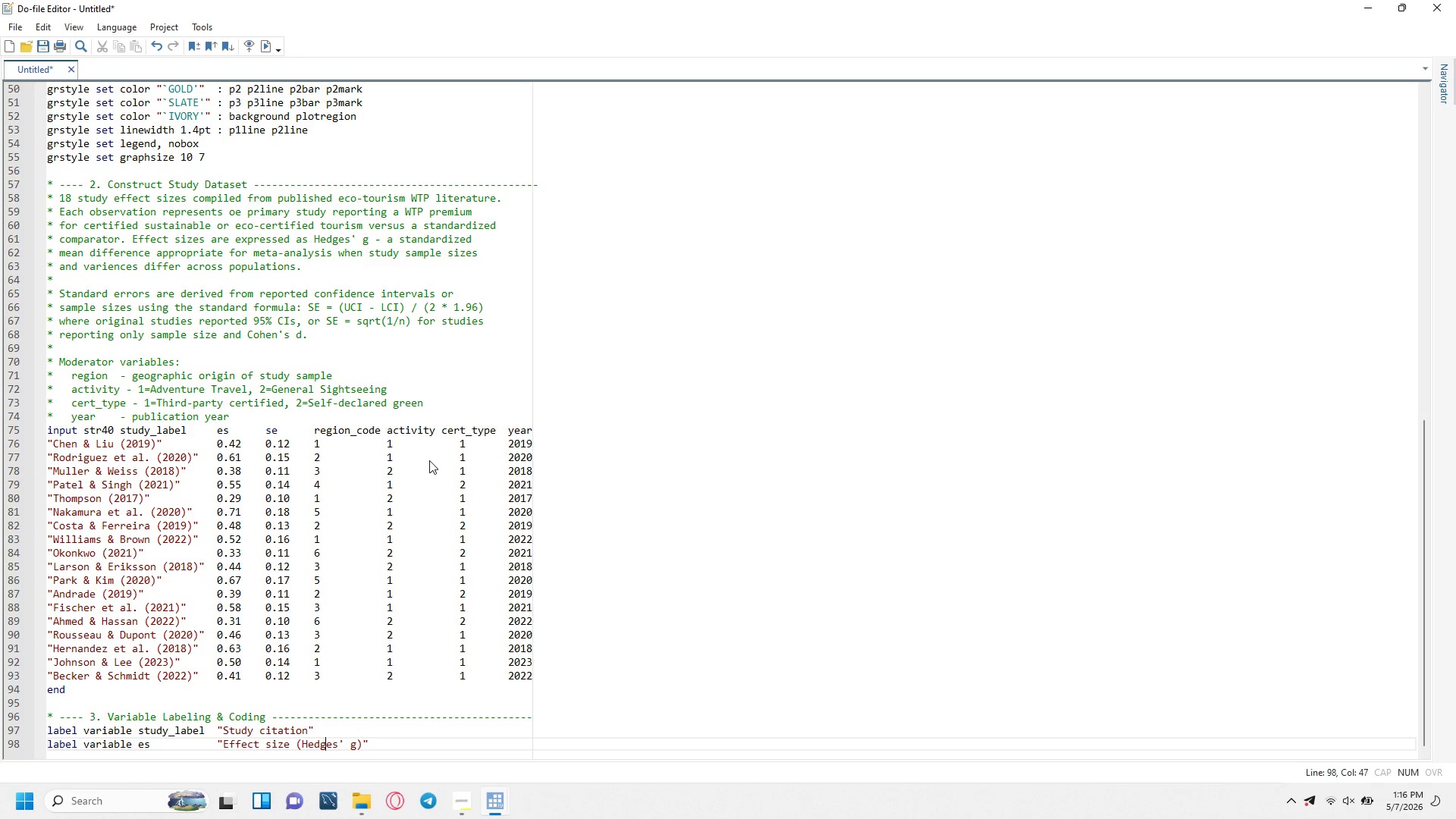 
key(ArrowRight)
 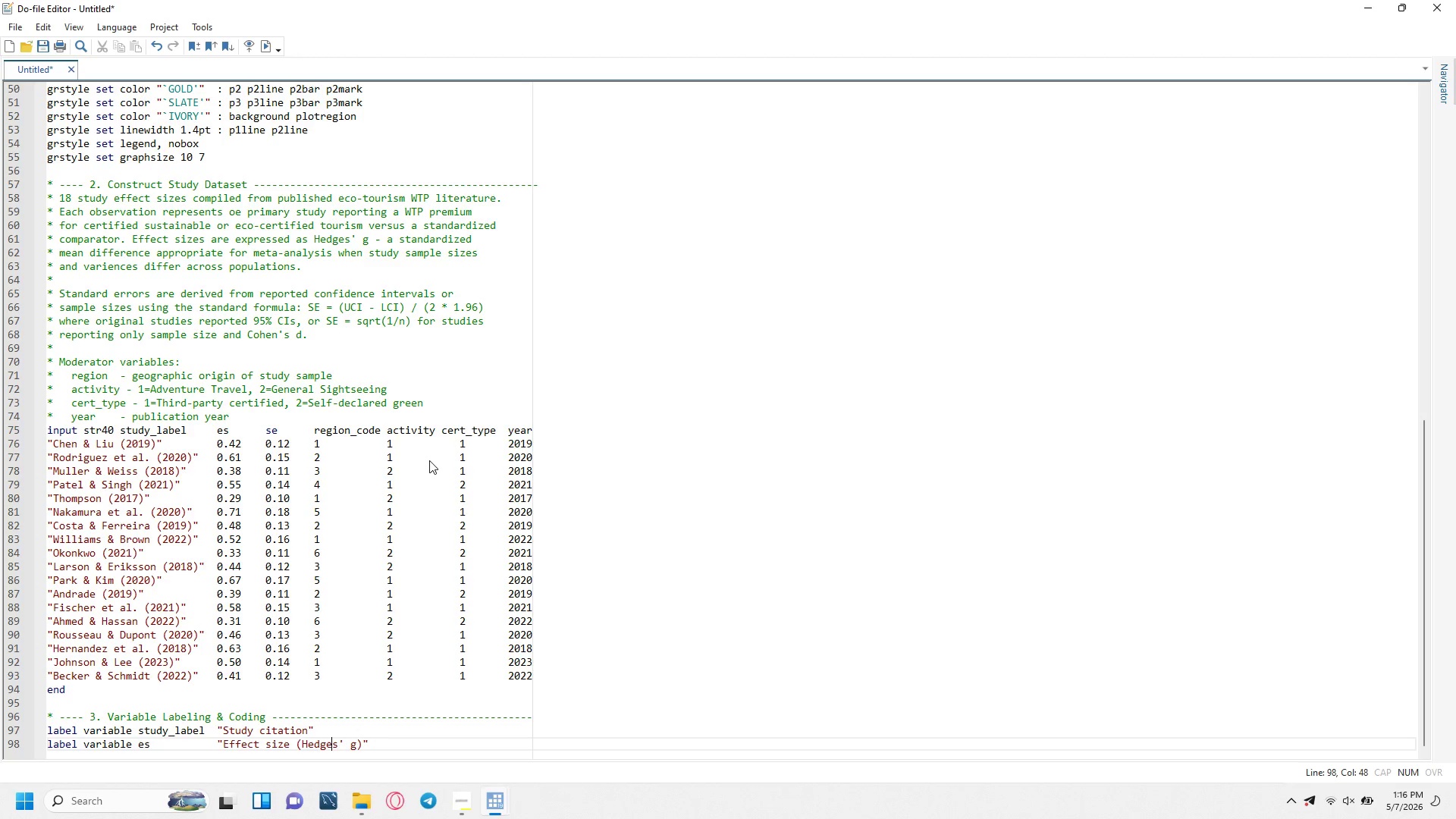 
key(ArrowRight)
 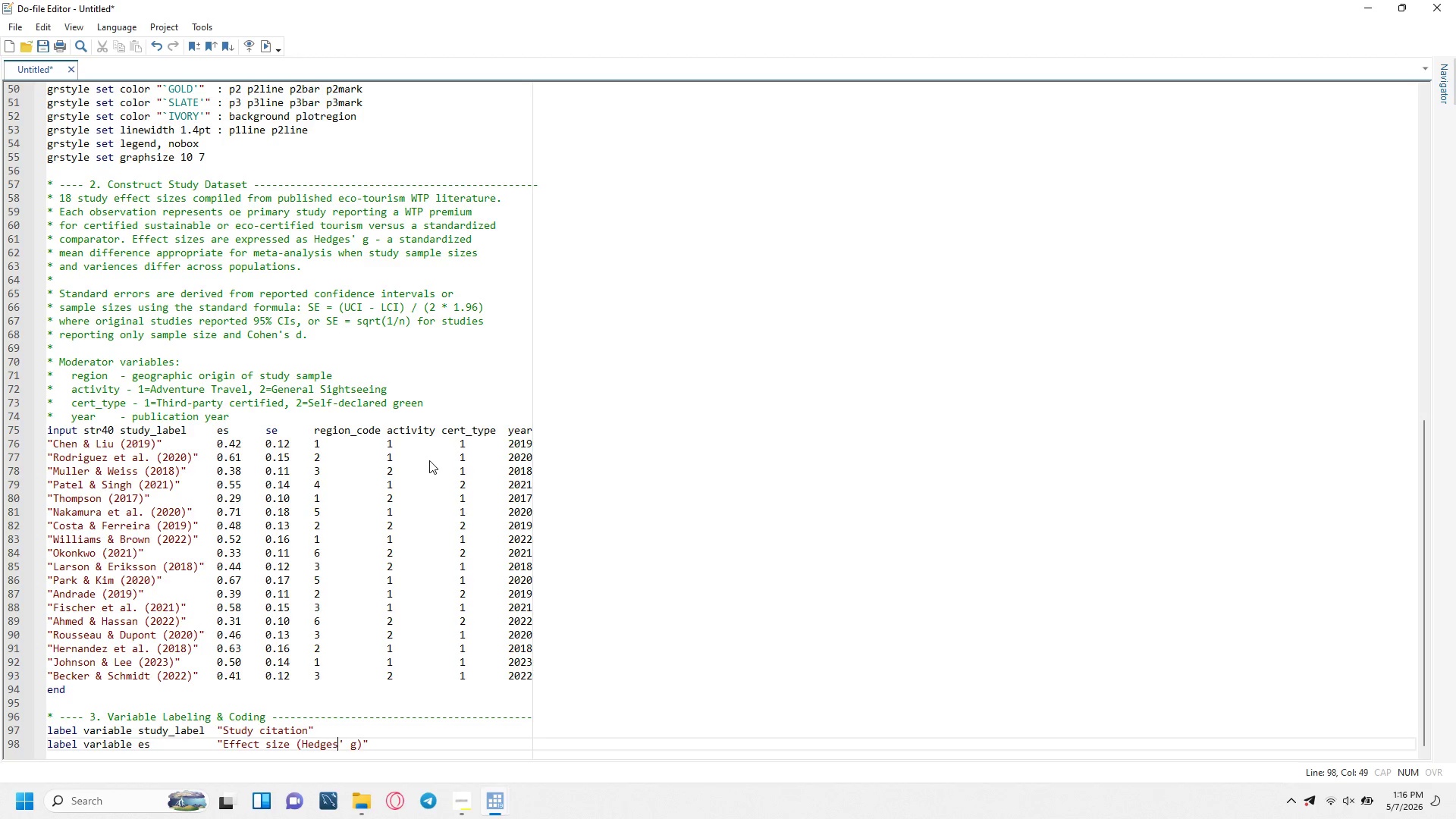 
key(ArrowRight)
 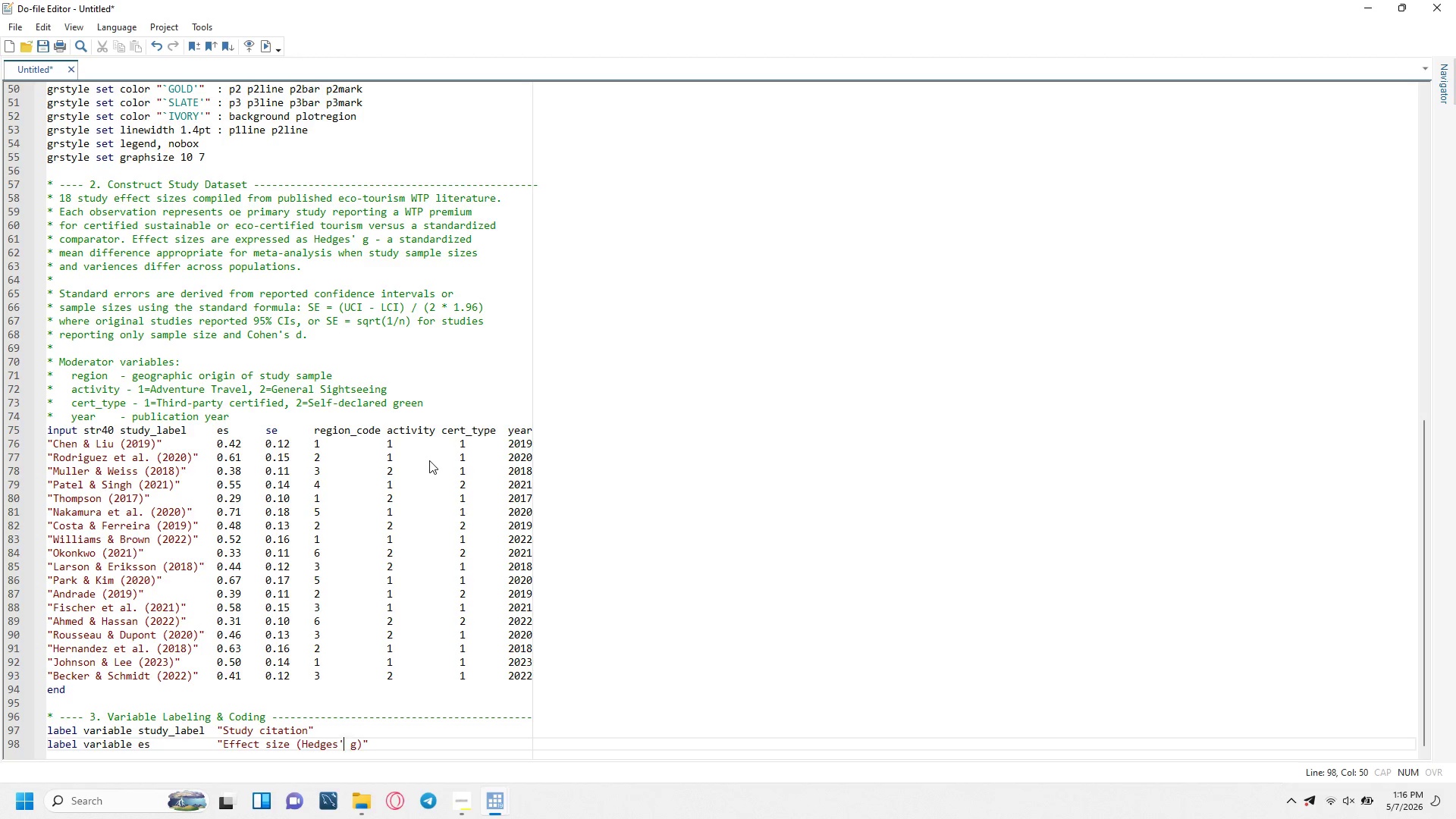 
key(ArrowRight)
 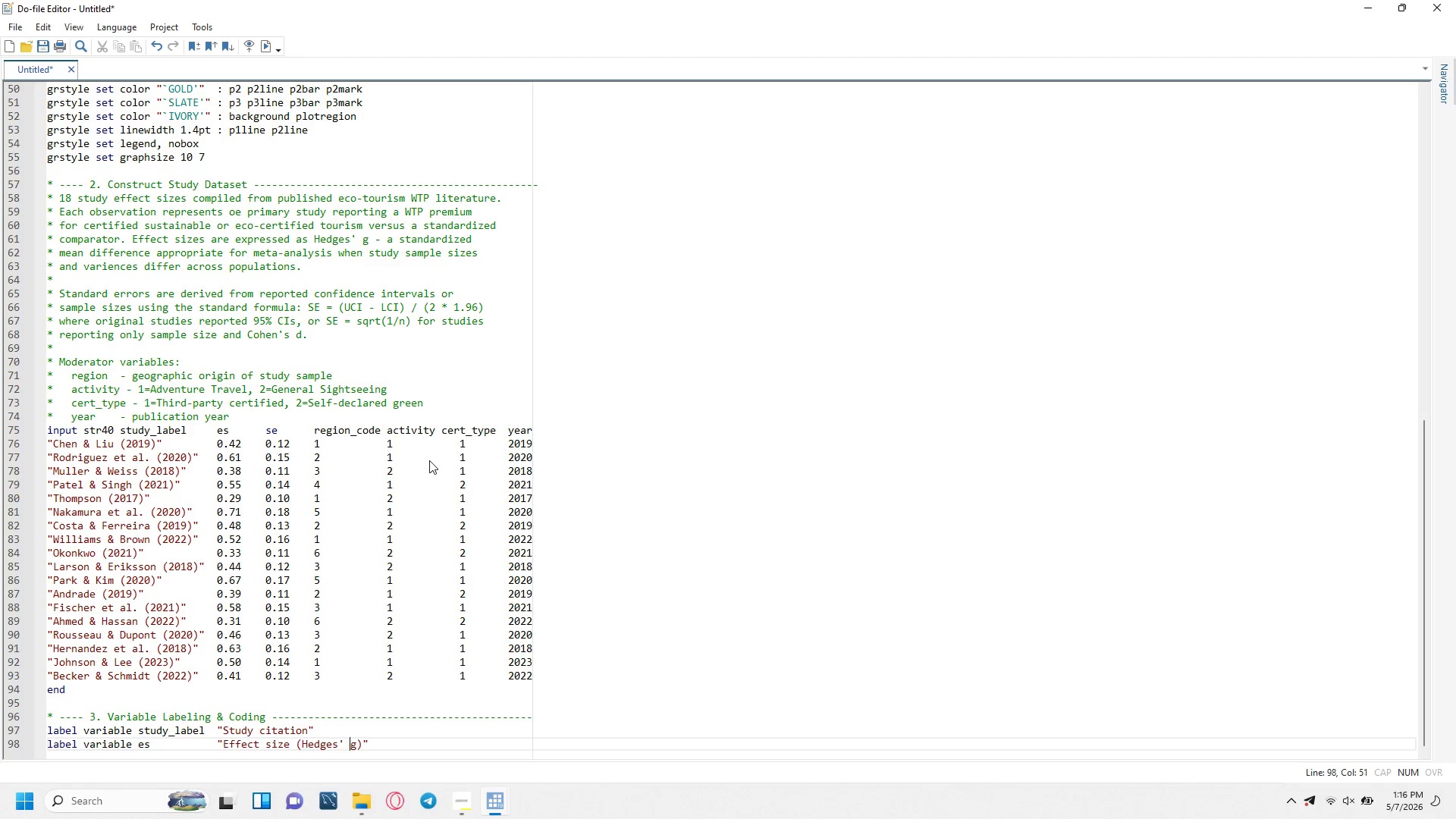 
key(ArrowRight)
 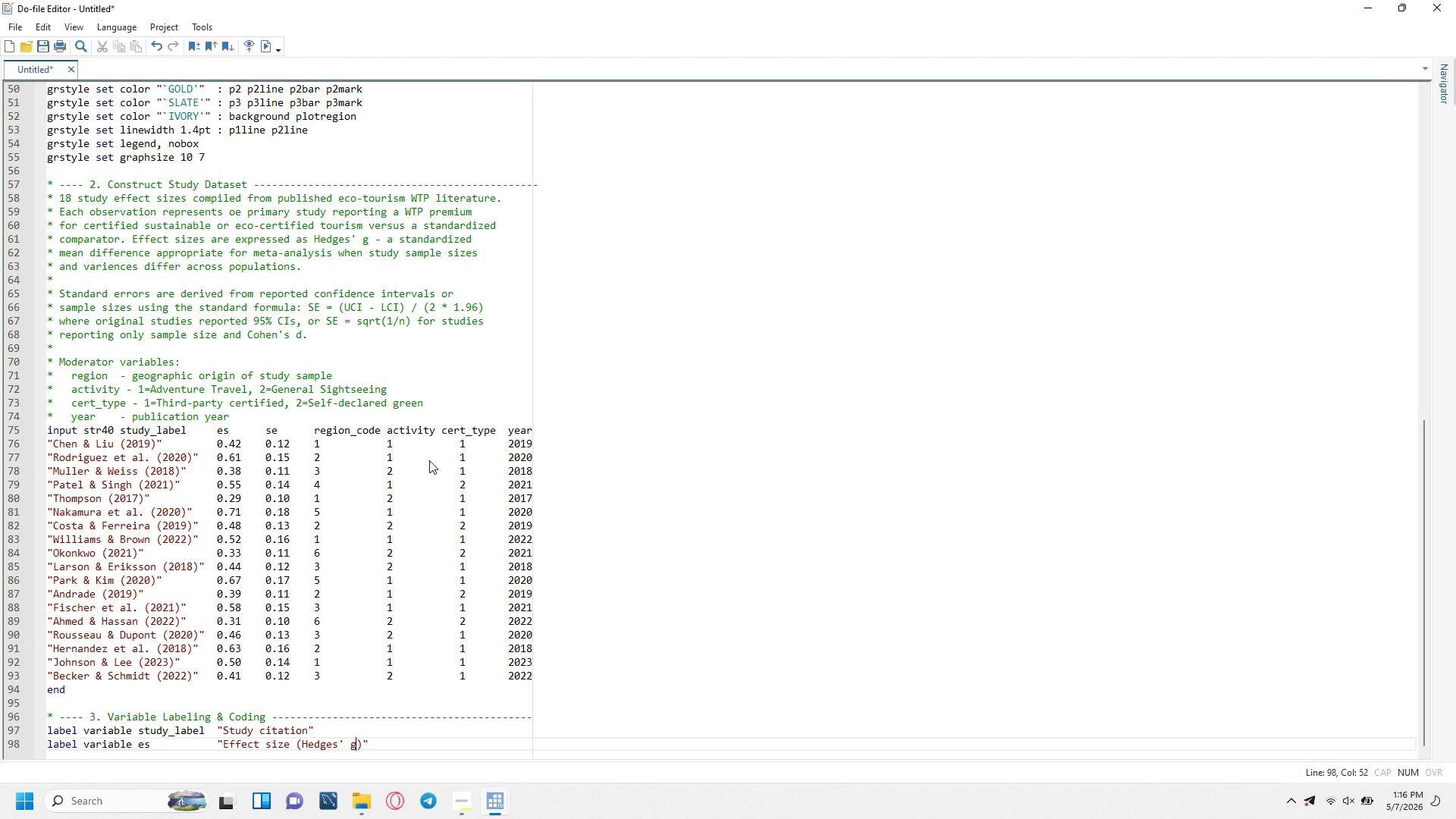 
key(ArrowRight)
 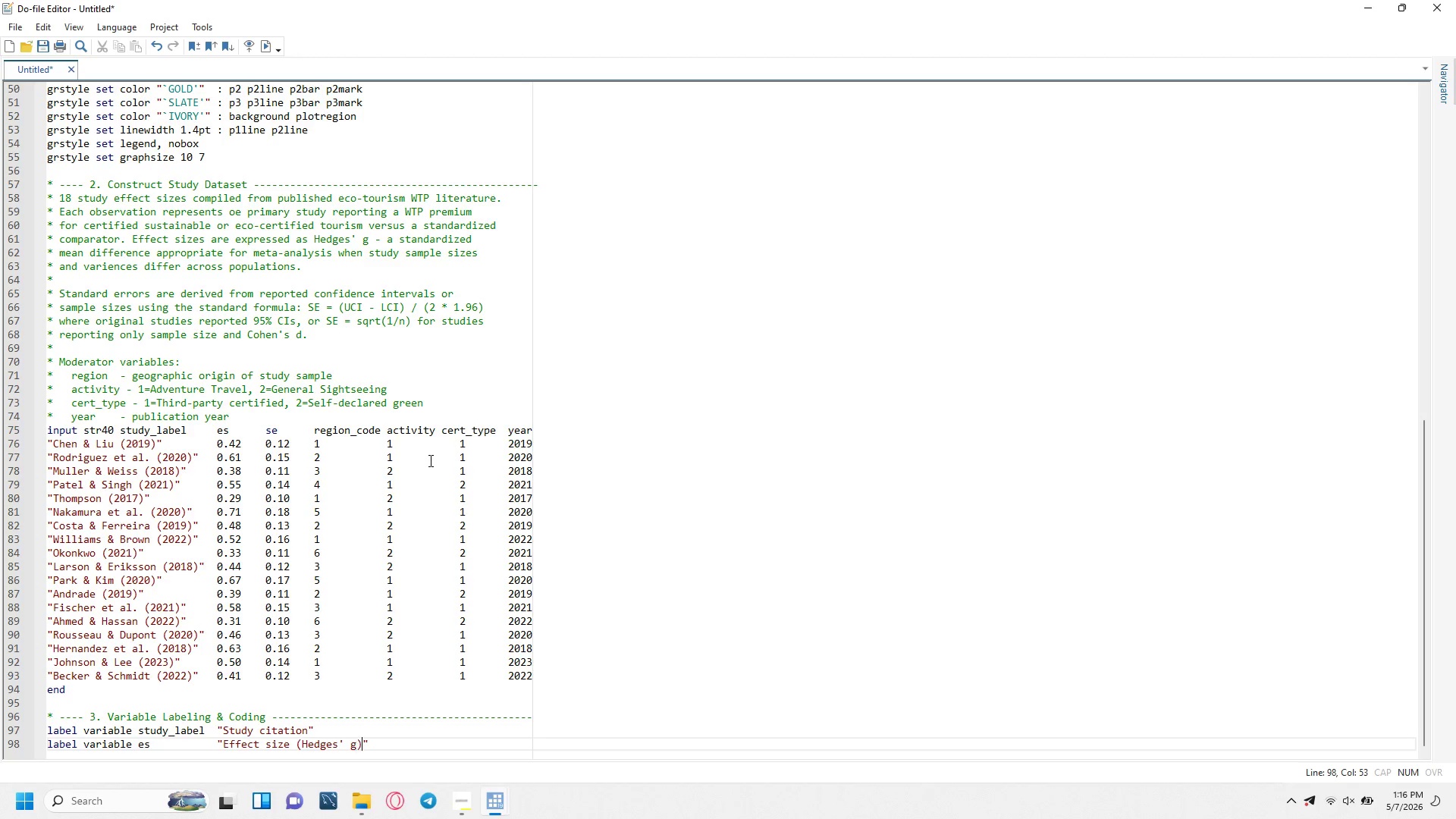 
key(ArrowRight)
 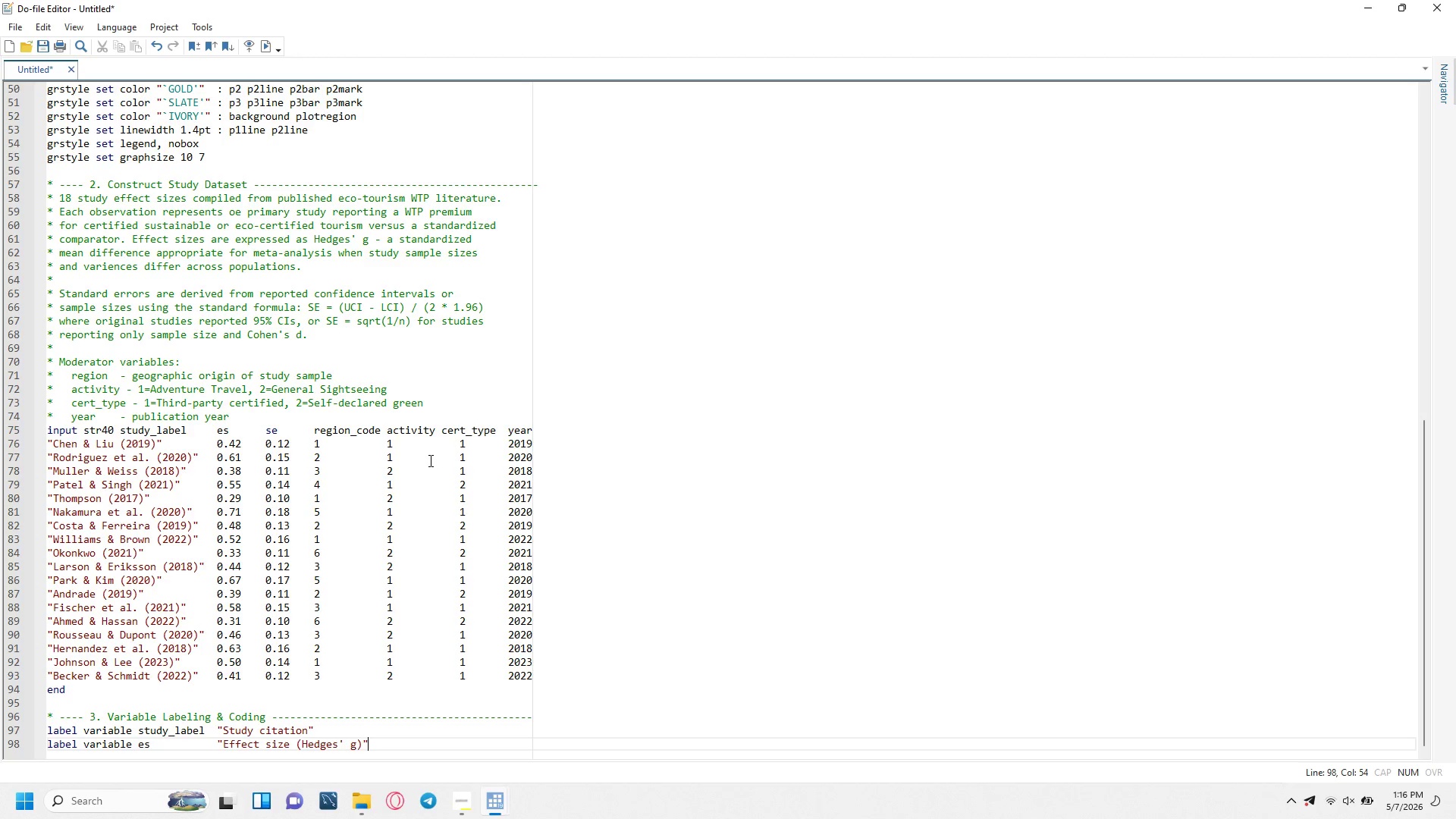 
key(ArrowRight)
 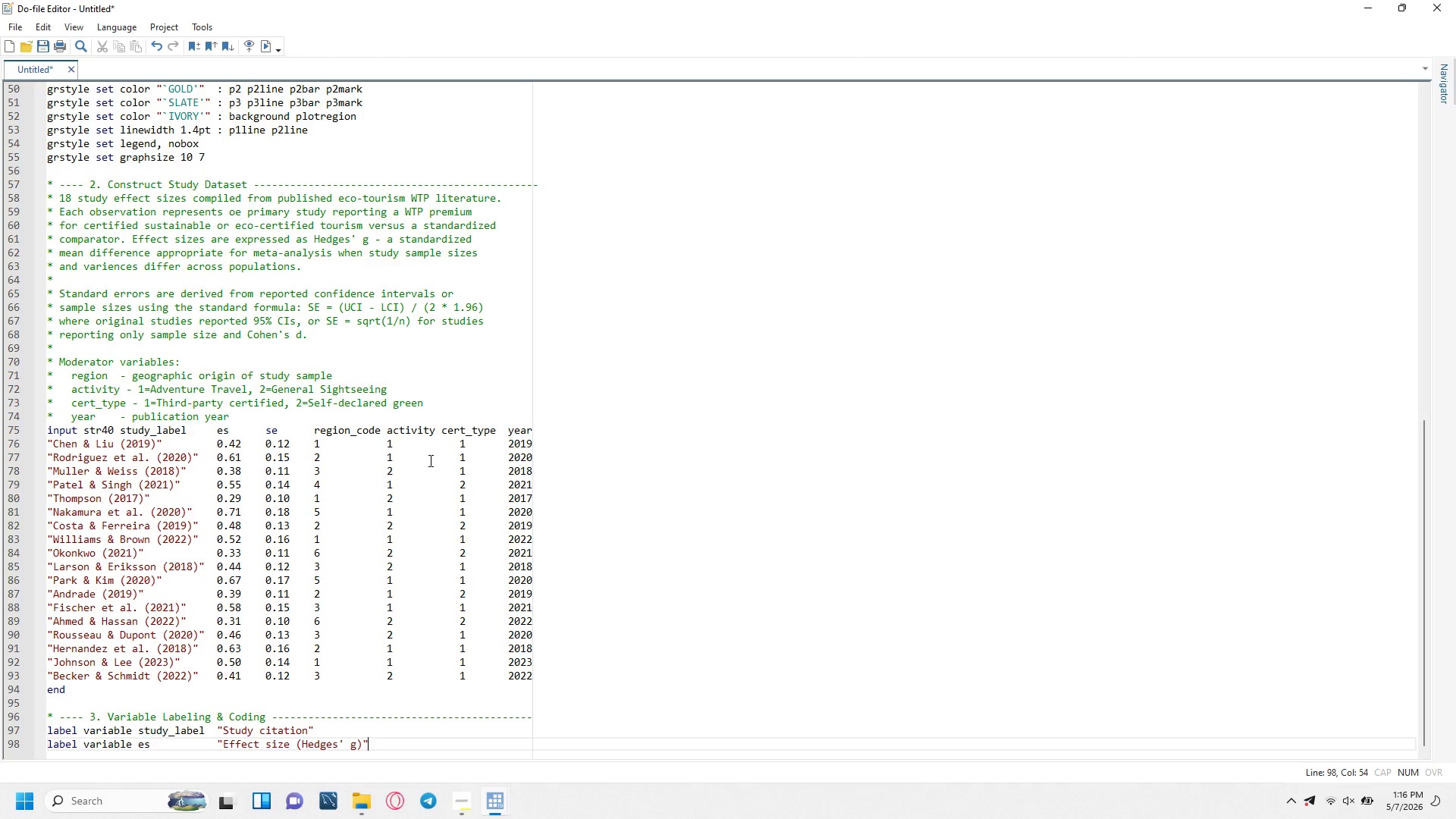 
key(Enter)
 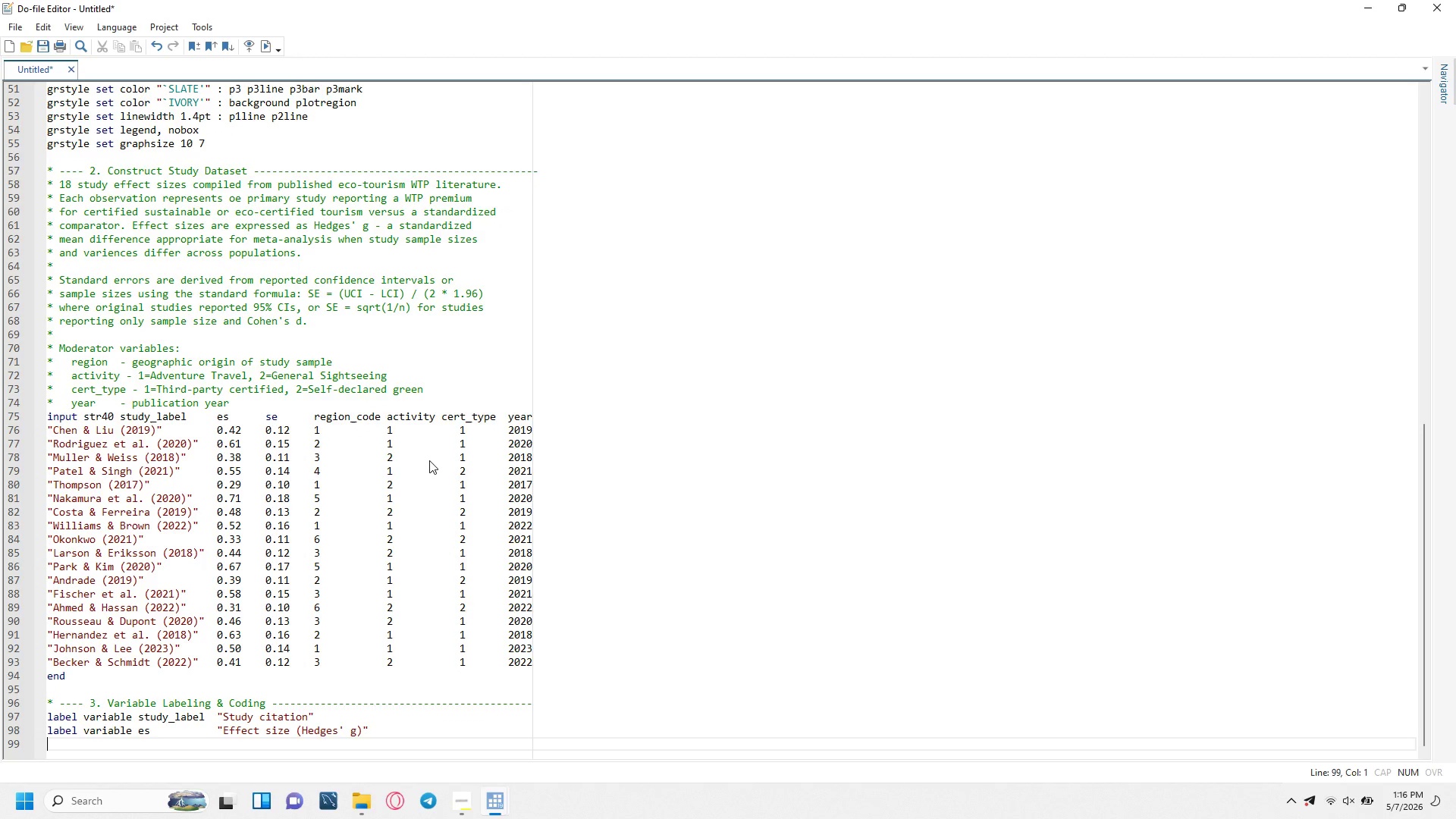 
type(label variable se)
key(Tab)
key(Tab)
type(,)
key(Backspace)
key(Tab)
type("Standard error)
 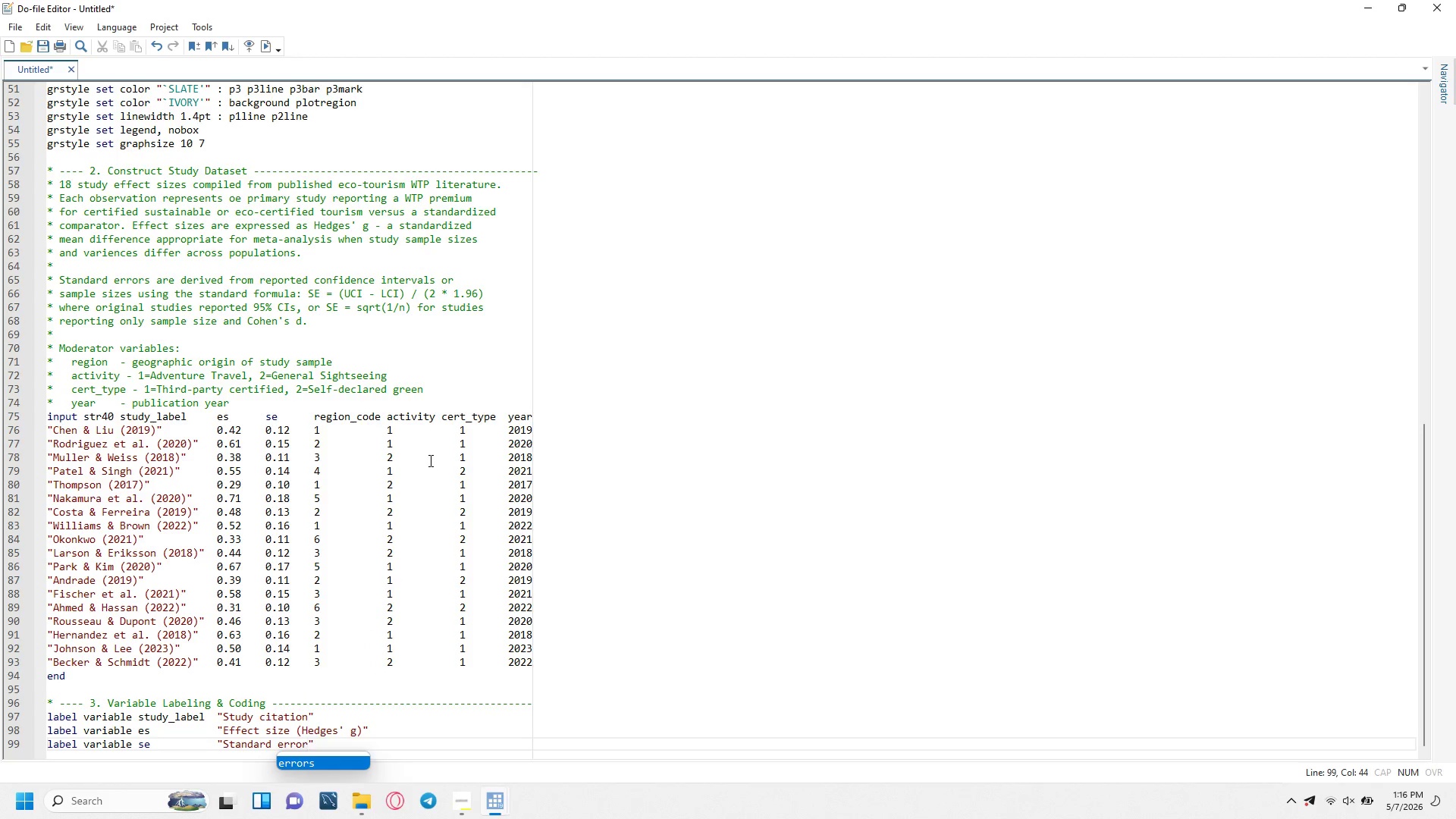 
 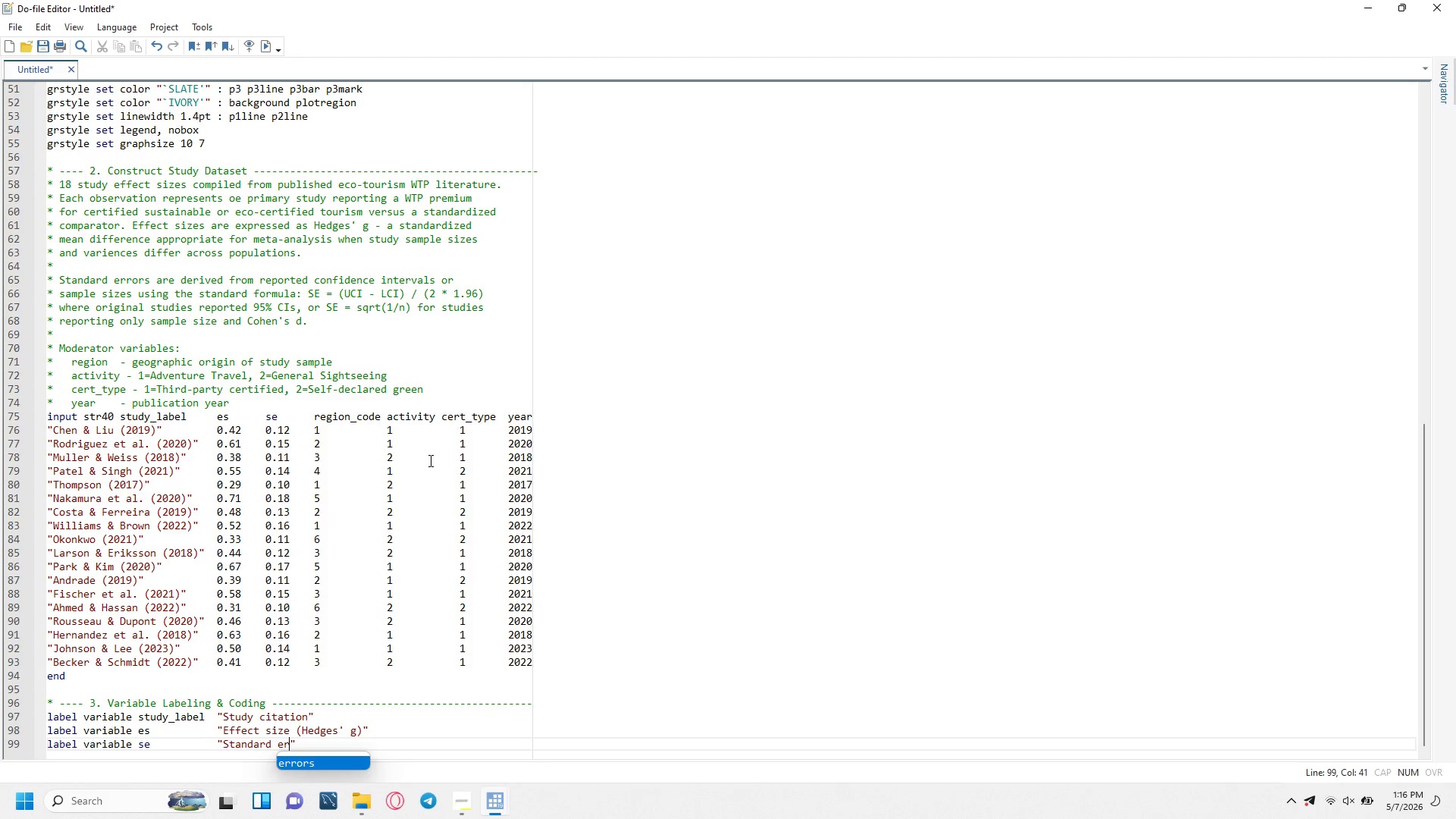 
key(ArrowUp)
 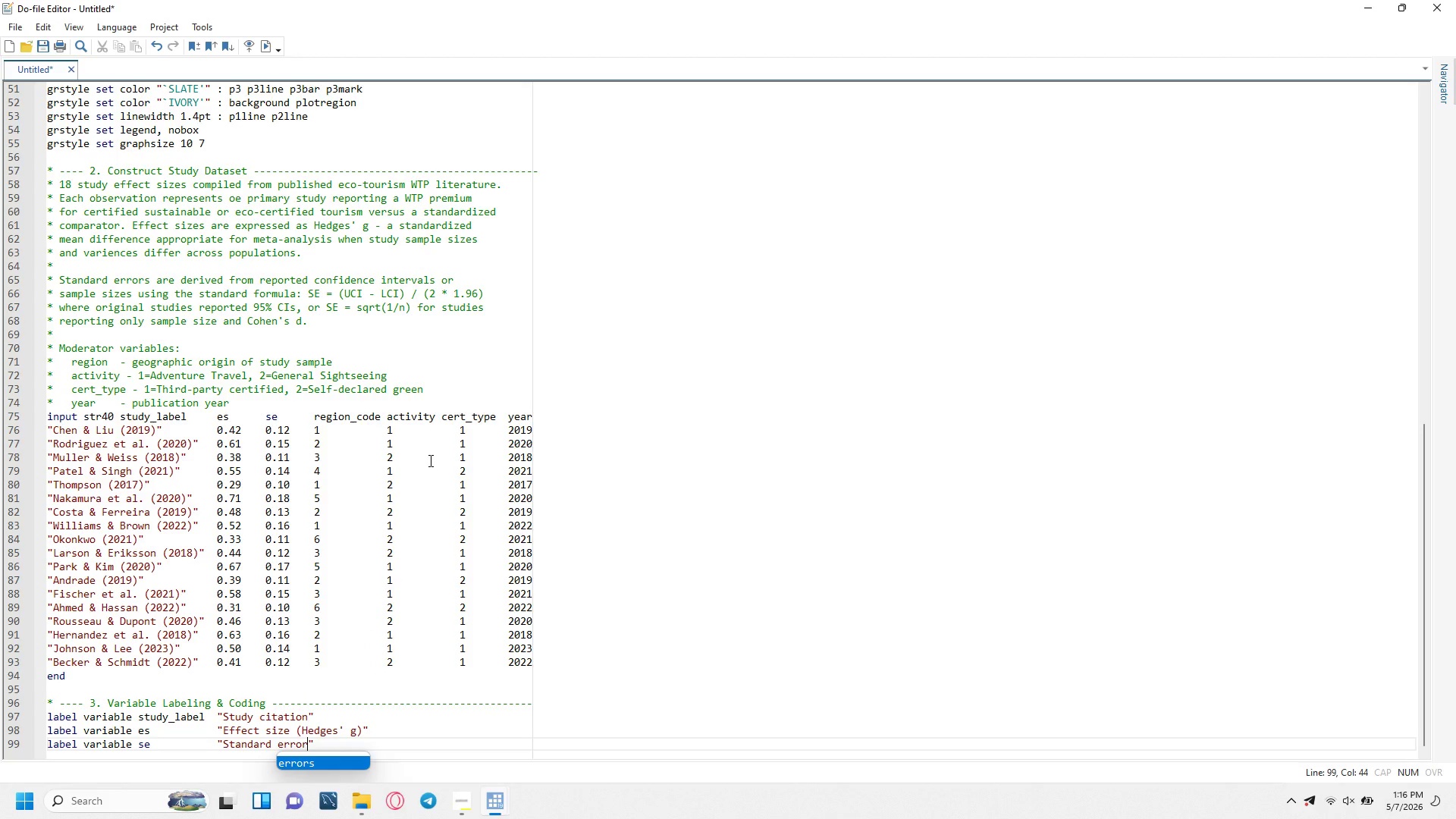 
key(ArrowRight)
 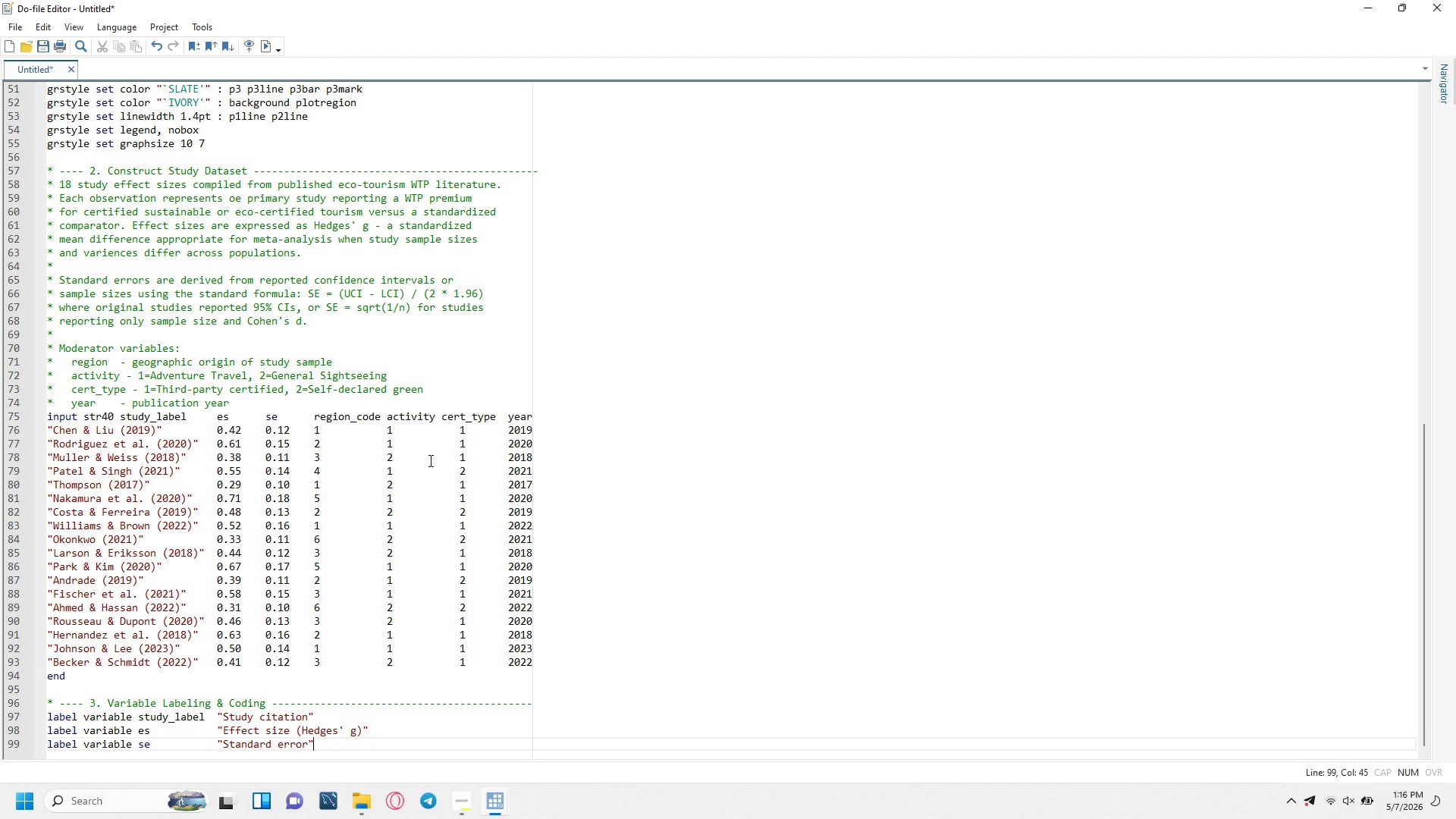 
key(Enter)
 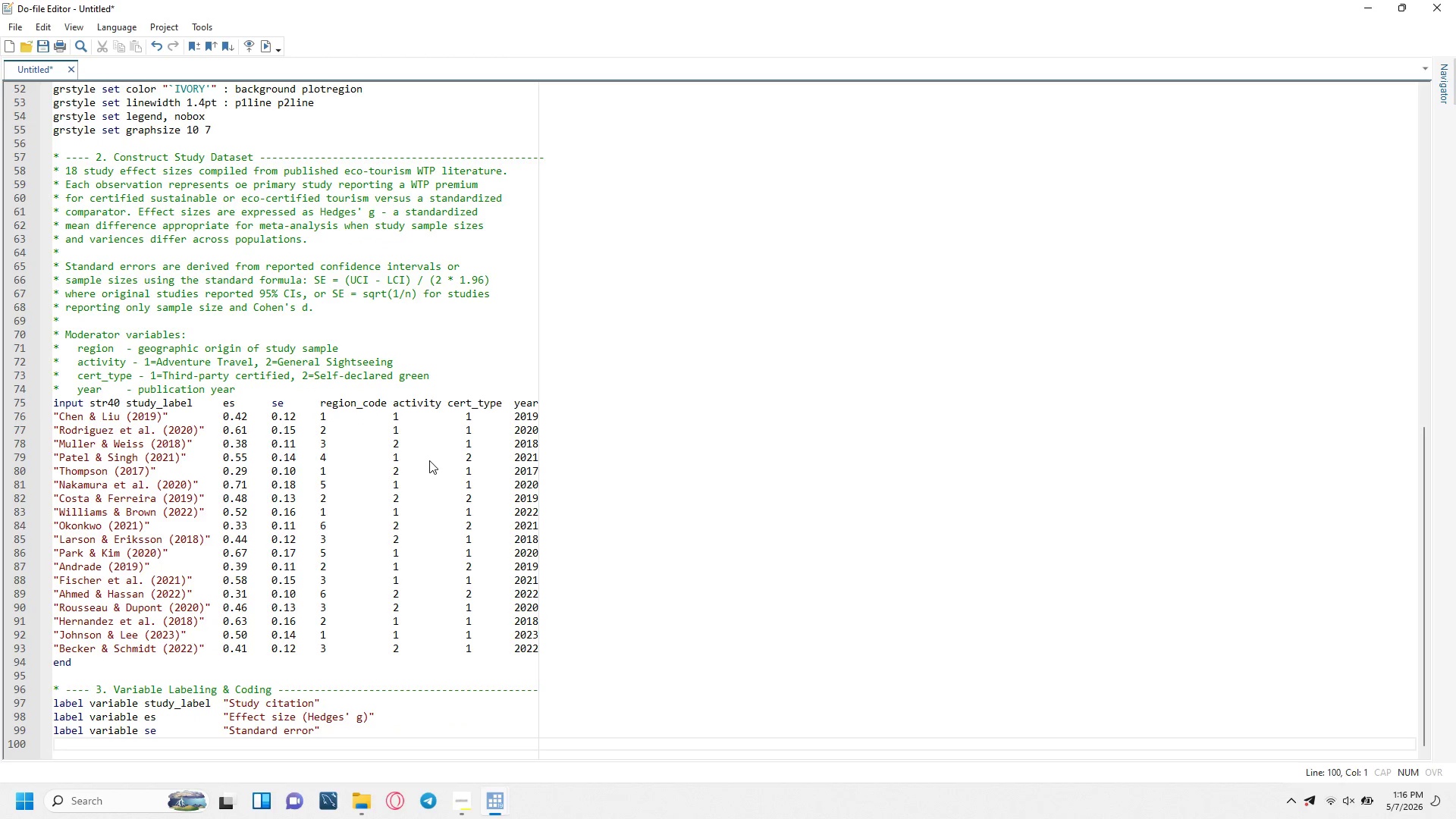 
type(label variable activity )
key(Tab)
type("Activity category (1=Adventure, 2=Sightseeing)
 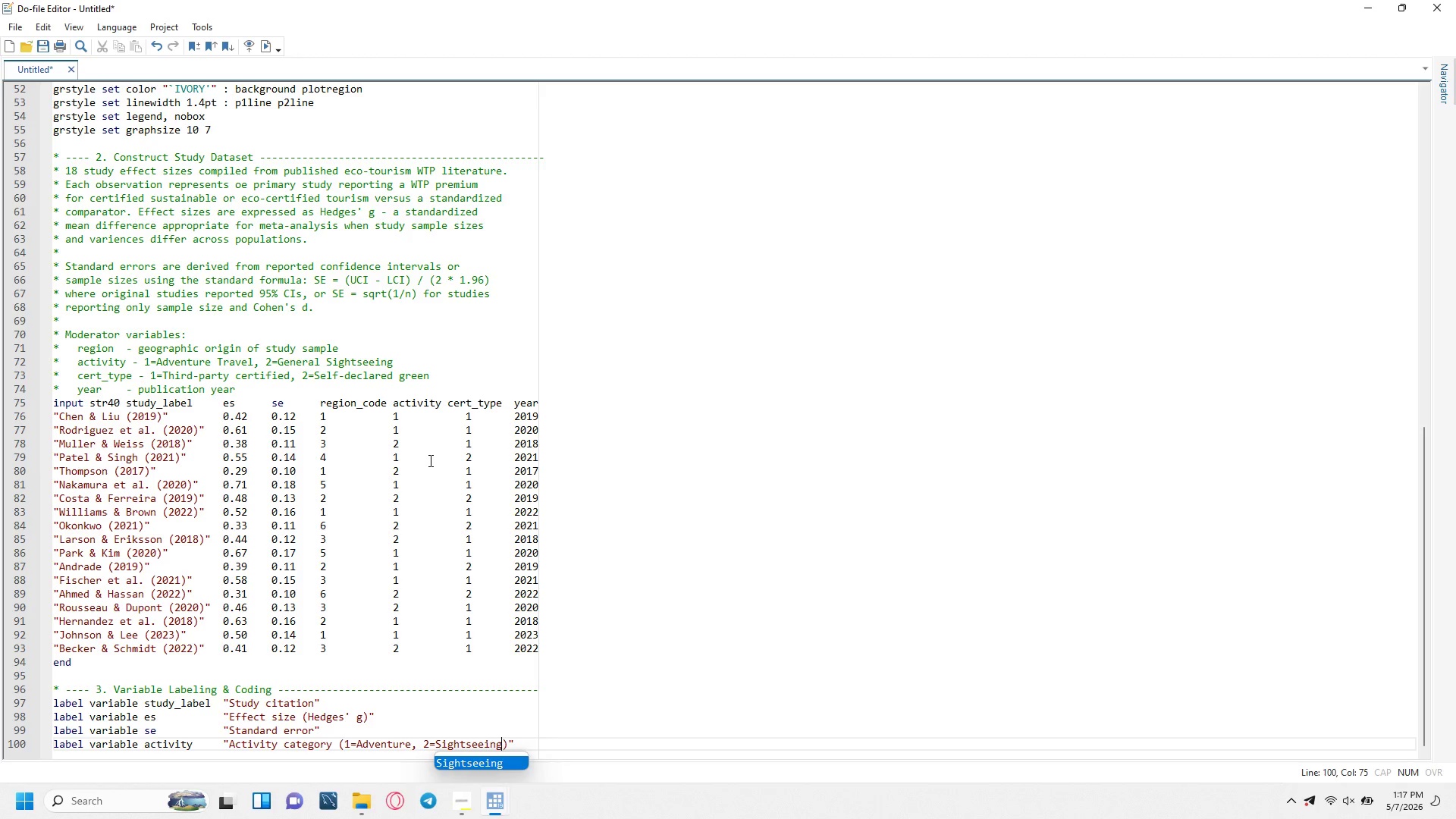 
key(ArrowRight)
 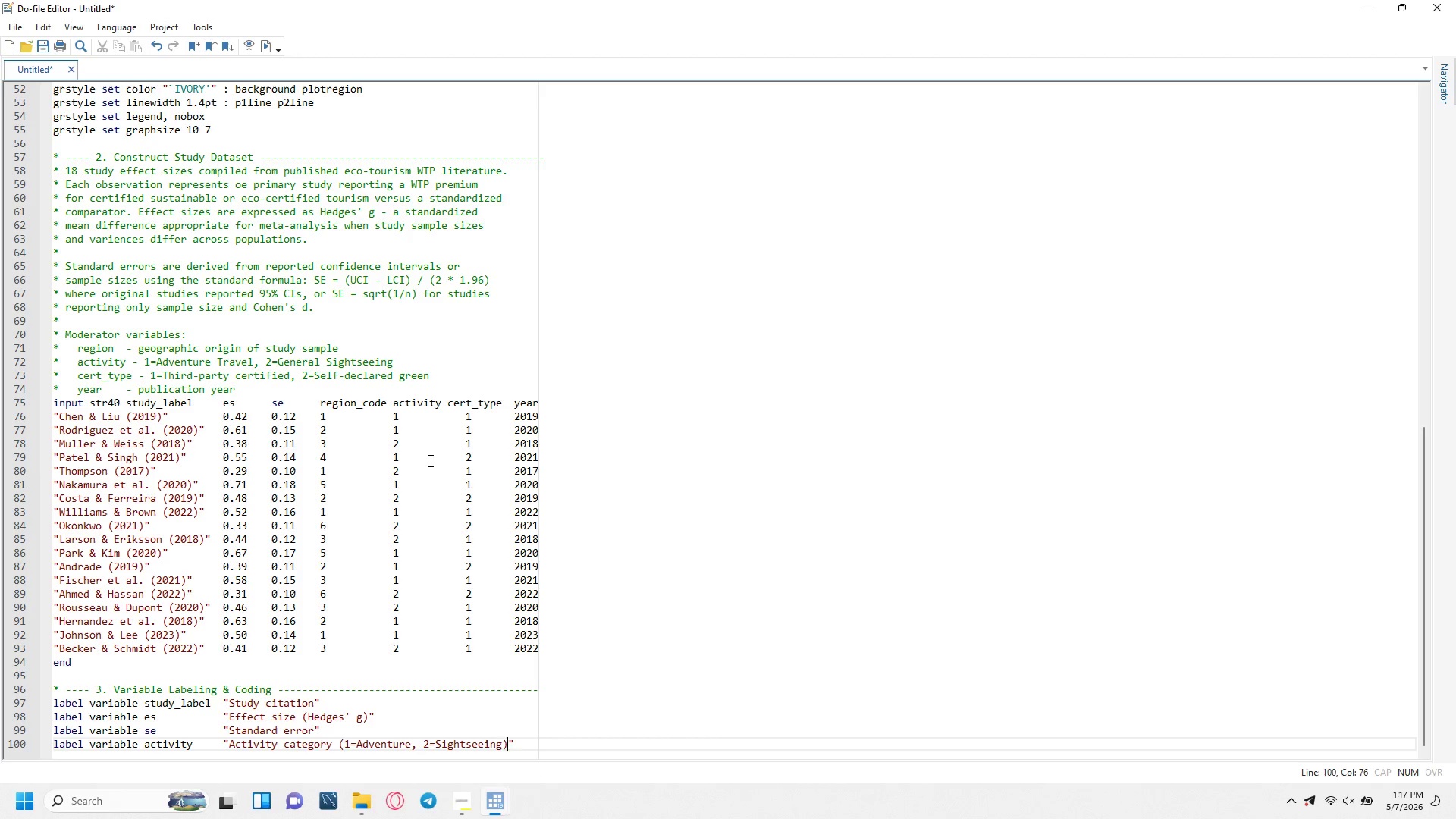 
key(ArrowRight)
 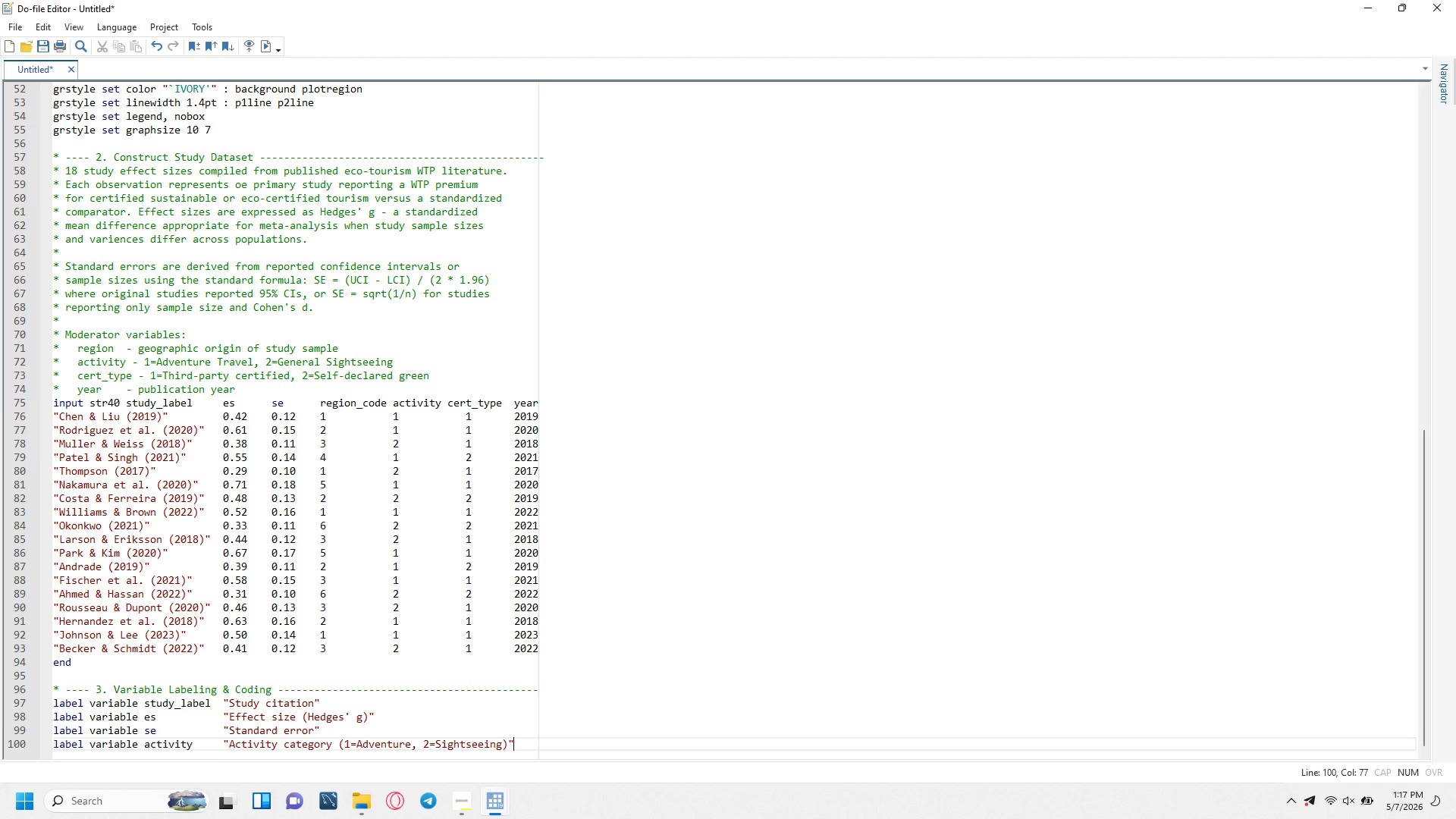 
key(Enter)
 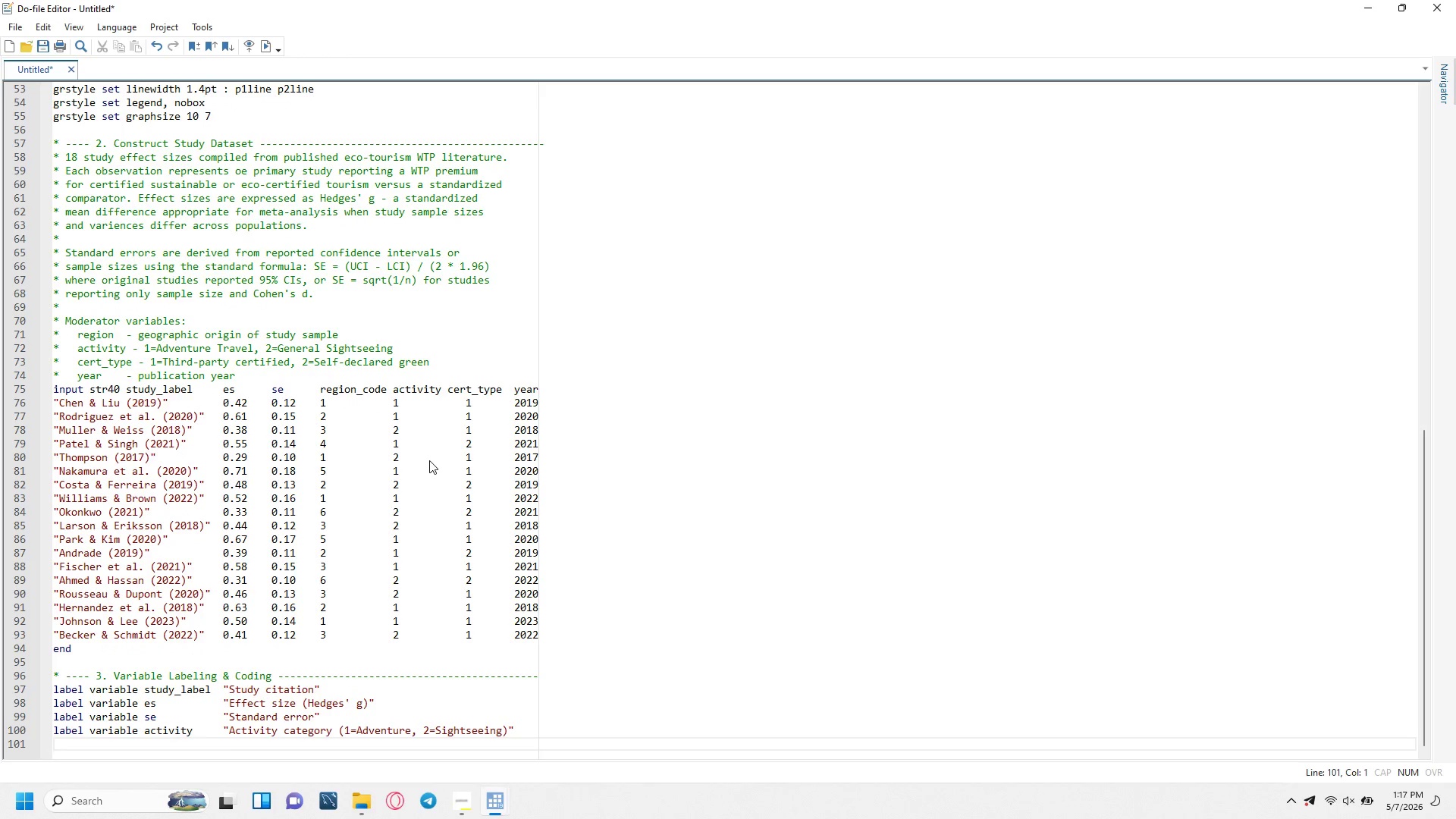 
type(label variable cert-type)
key(Tab)
key(Tab)
type('CErtification type (`)
key(Backspace)
type(1=Third-t)
key(Backspace)
type(party, 2=Self-declared)
 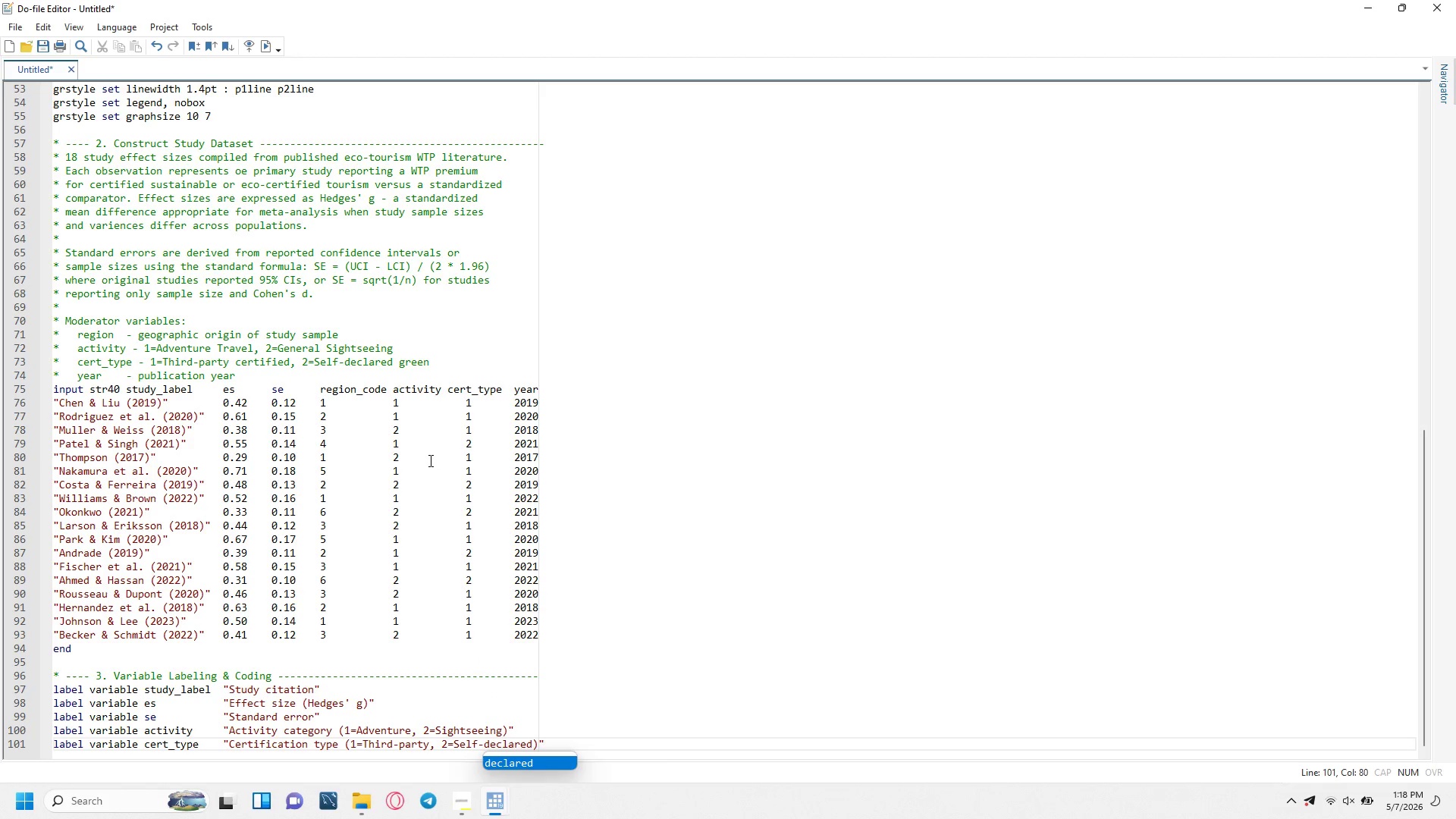 
key(ArrowRight)
 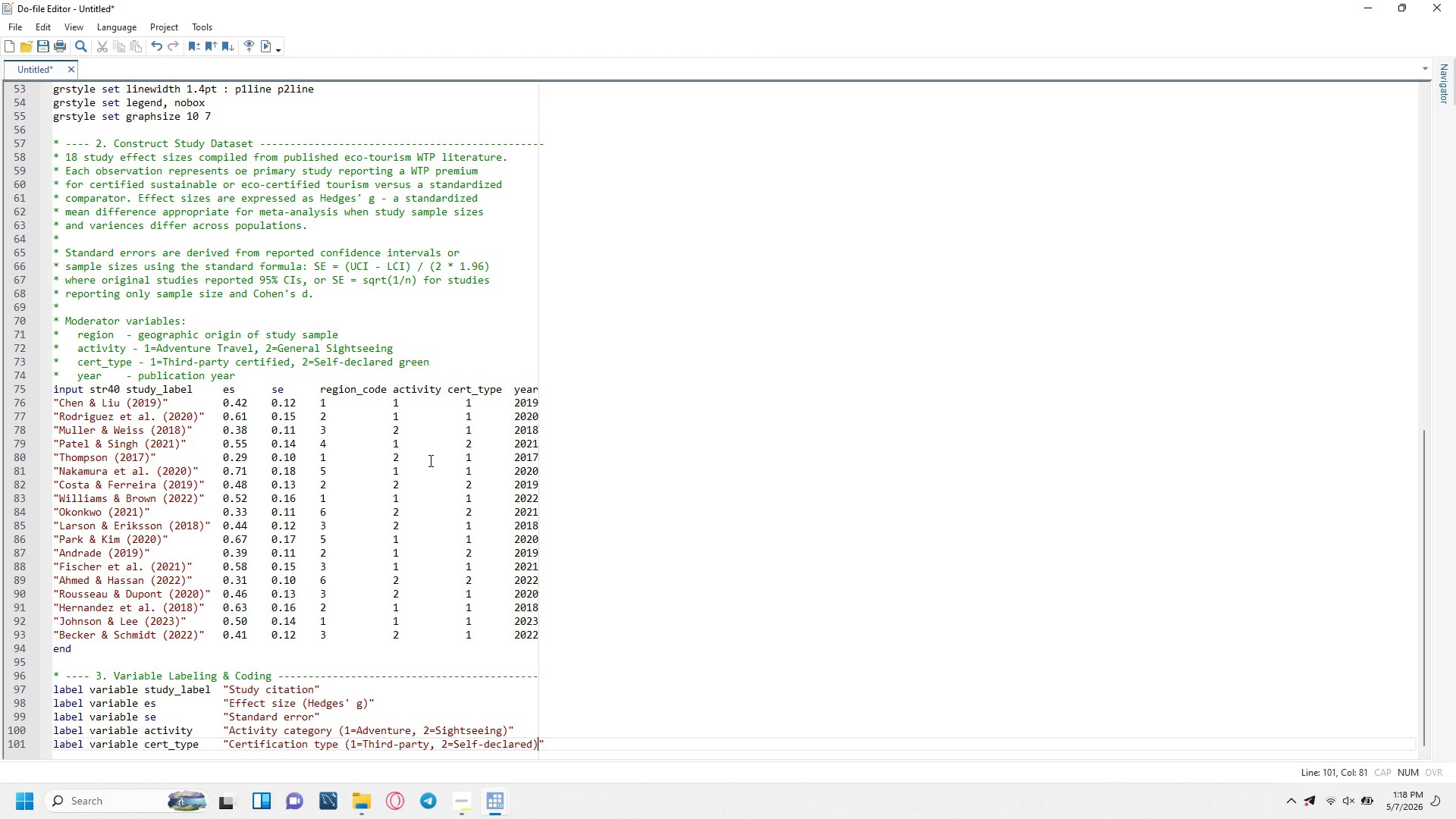 
key(ArrowRight)
 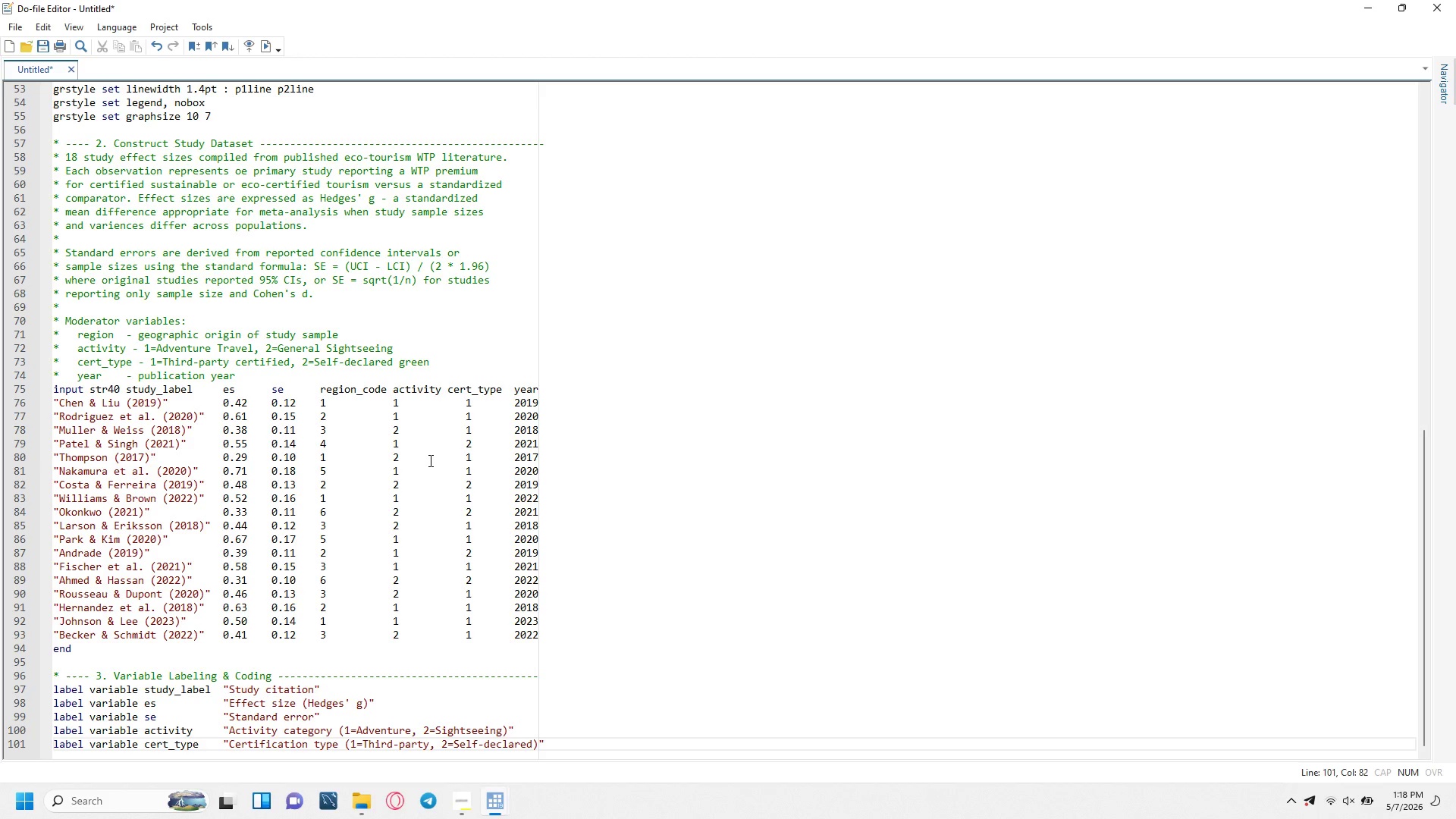 
key(Enter)
 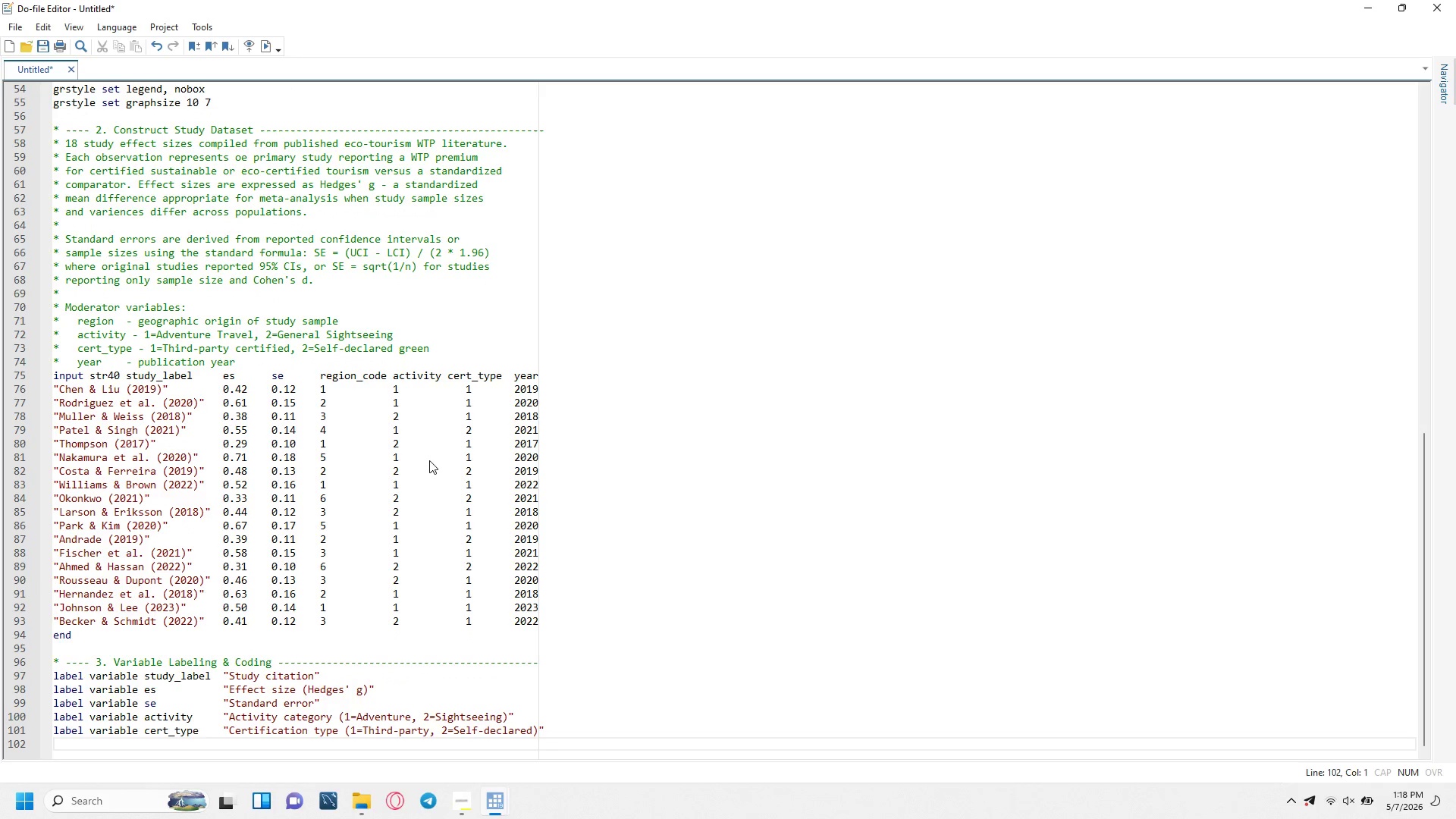 
type(label variable yea)
key(Tab)
key(Tab)
key(Tab)
key(Tab)
type('Publication year)
 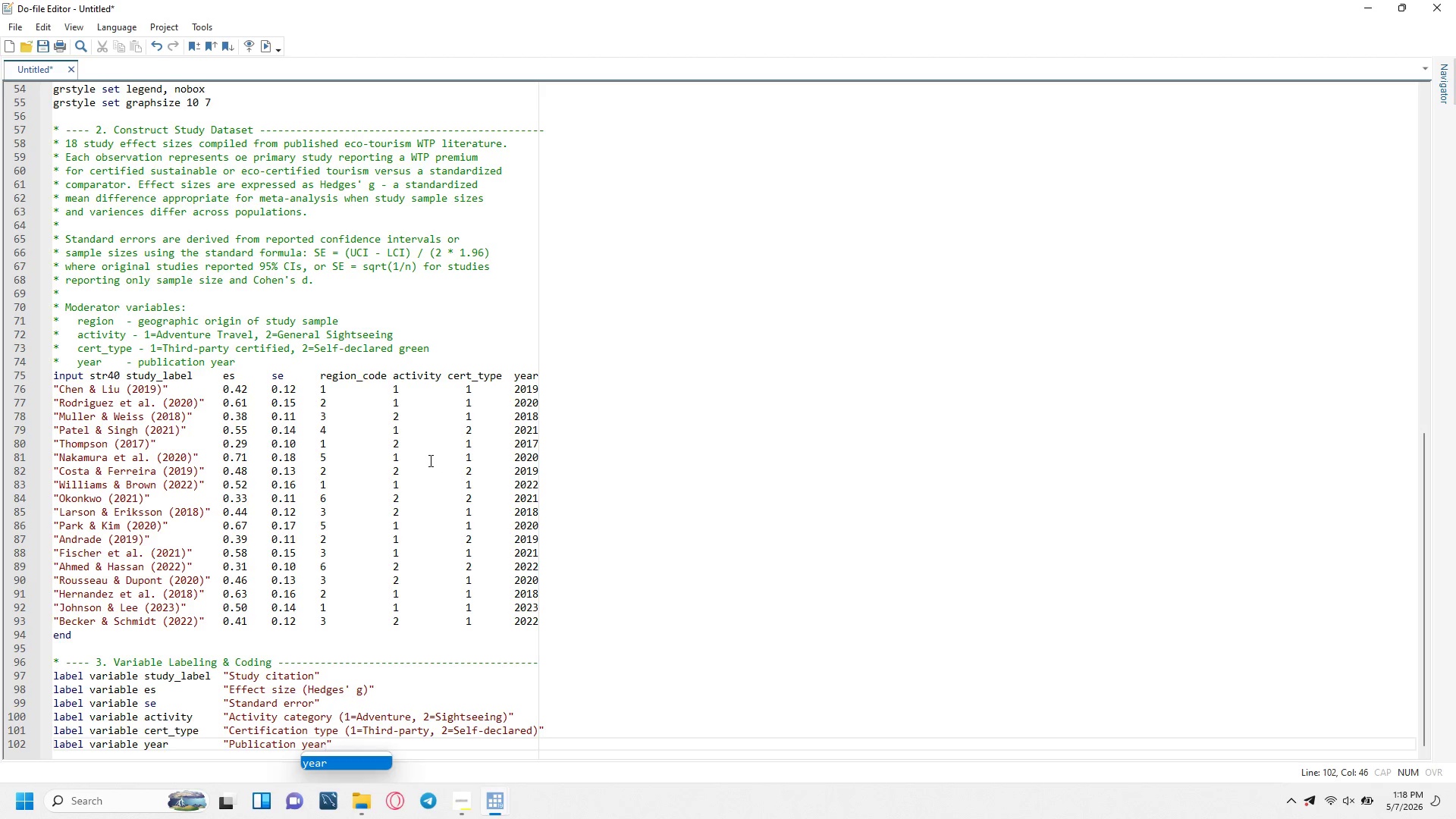 
key(ArrowRight)
 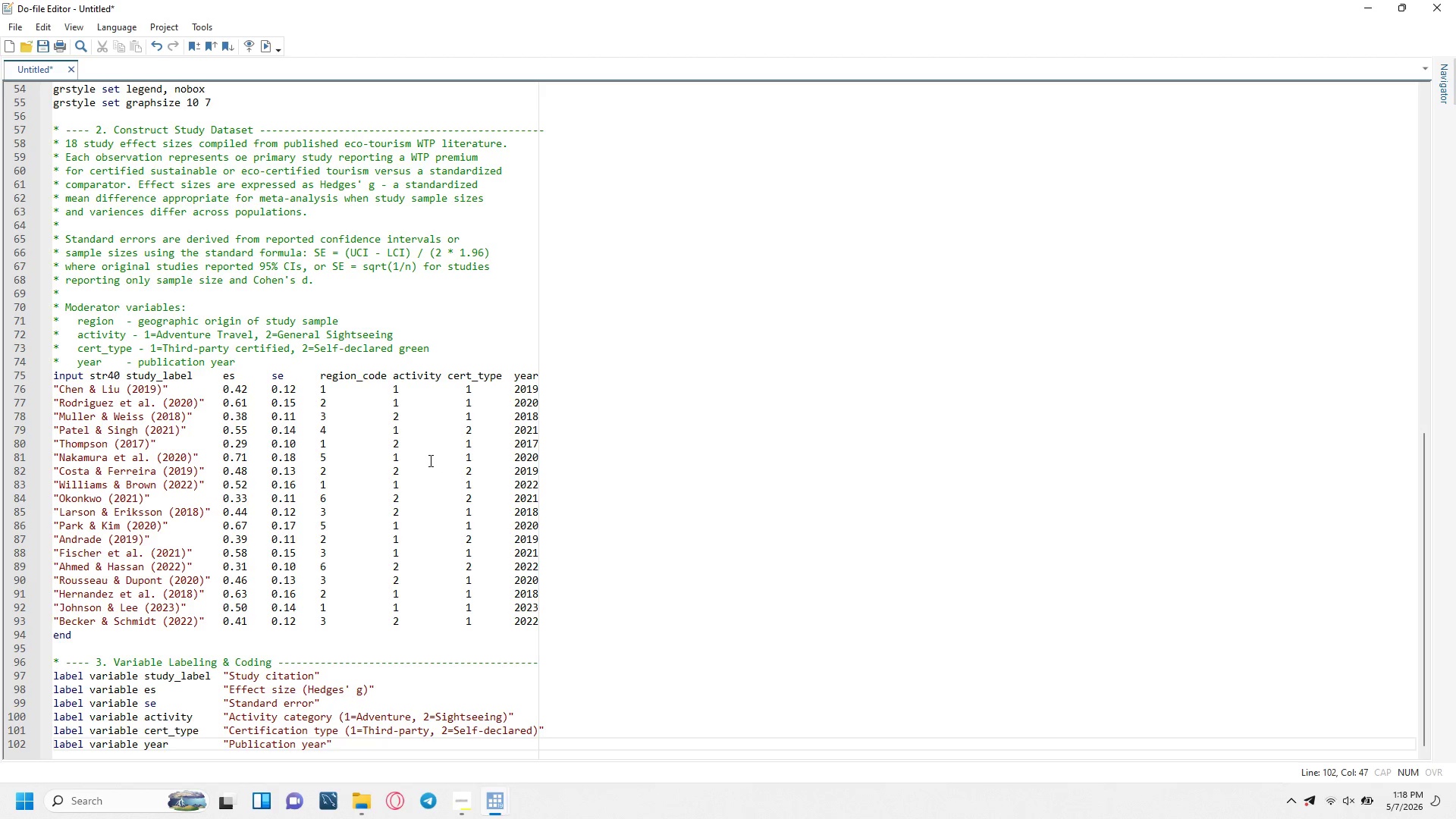 
key(Enter)
 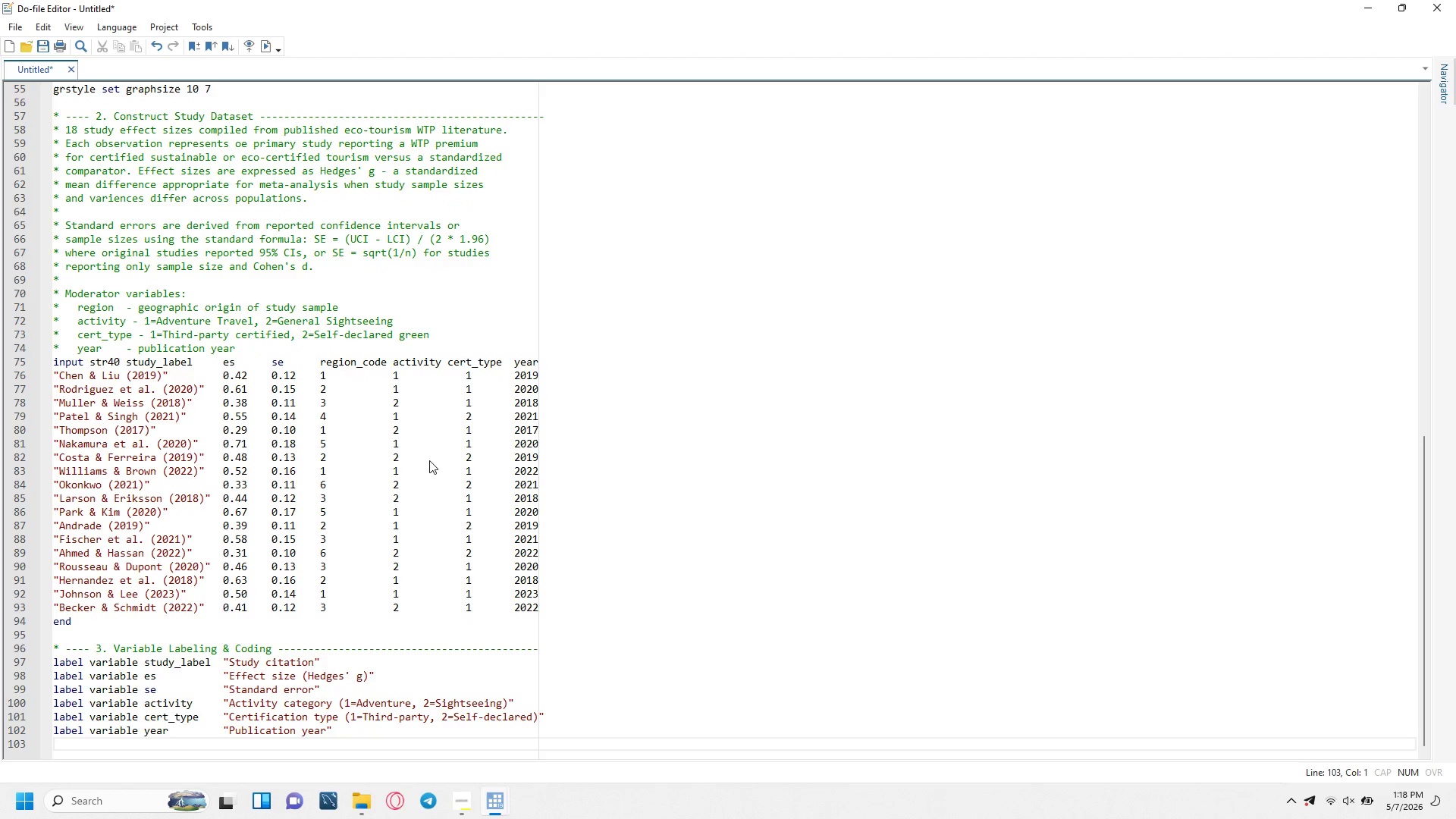 
type(labl)
key(Backspace)
type(el define region1)
key(Tab)
type(1 "North M)
key(Backspace)
type(America)
 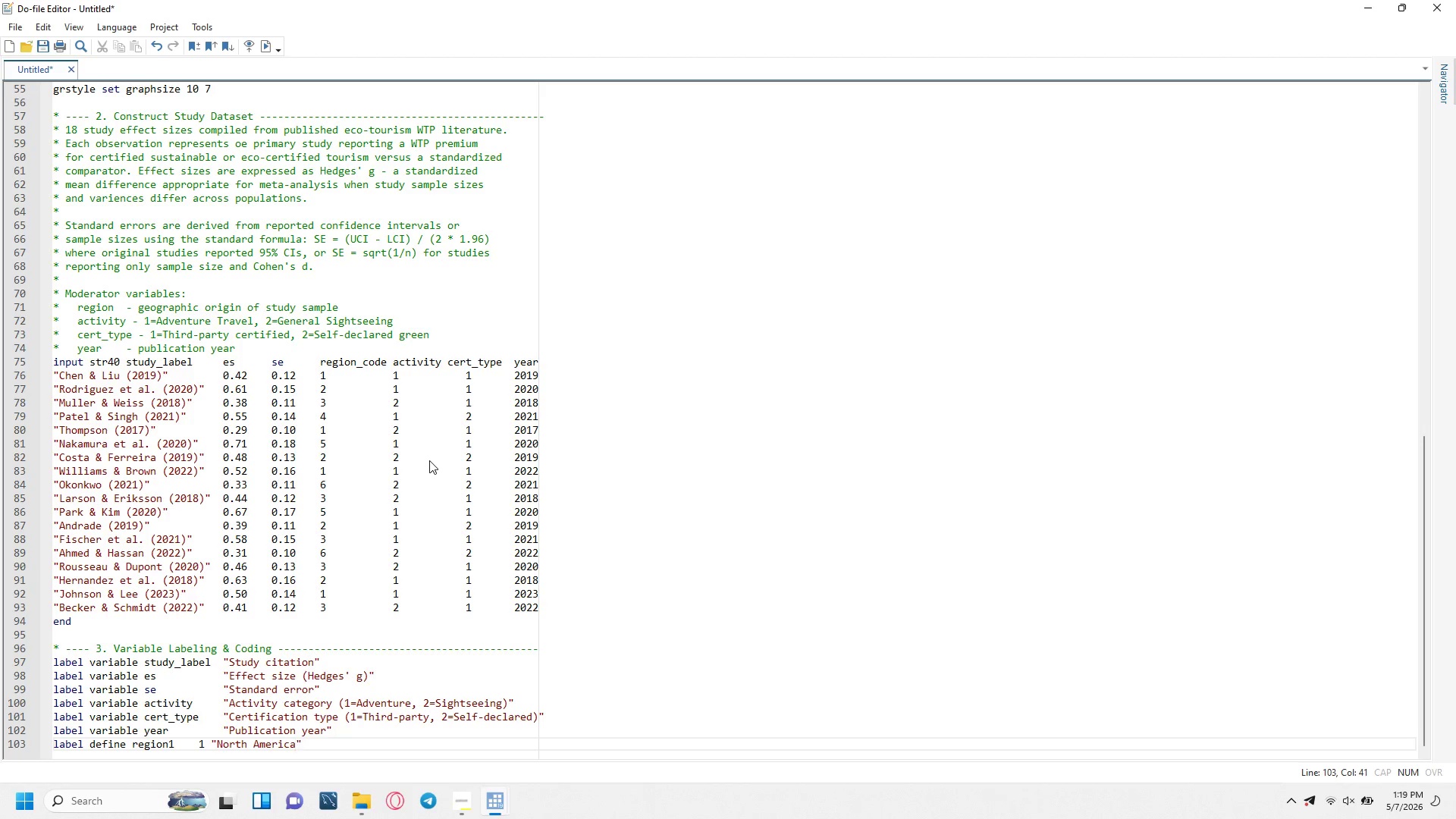 
key(ArrowRight)
 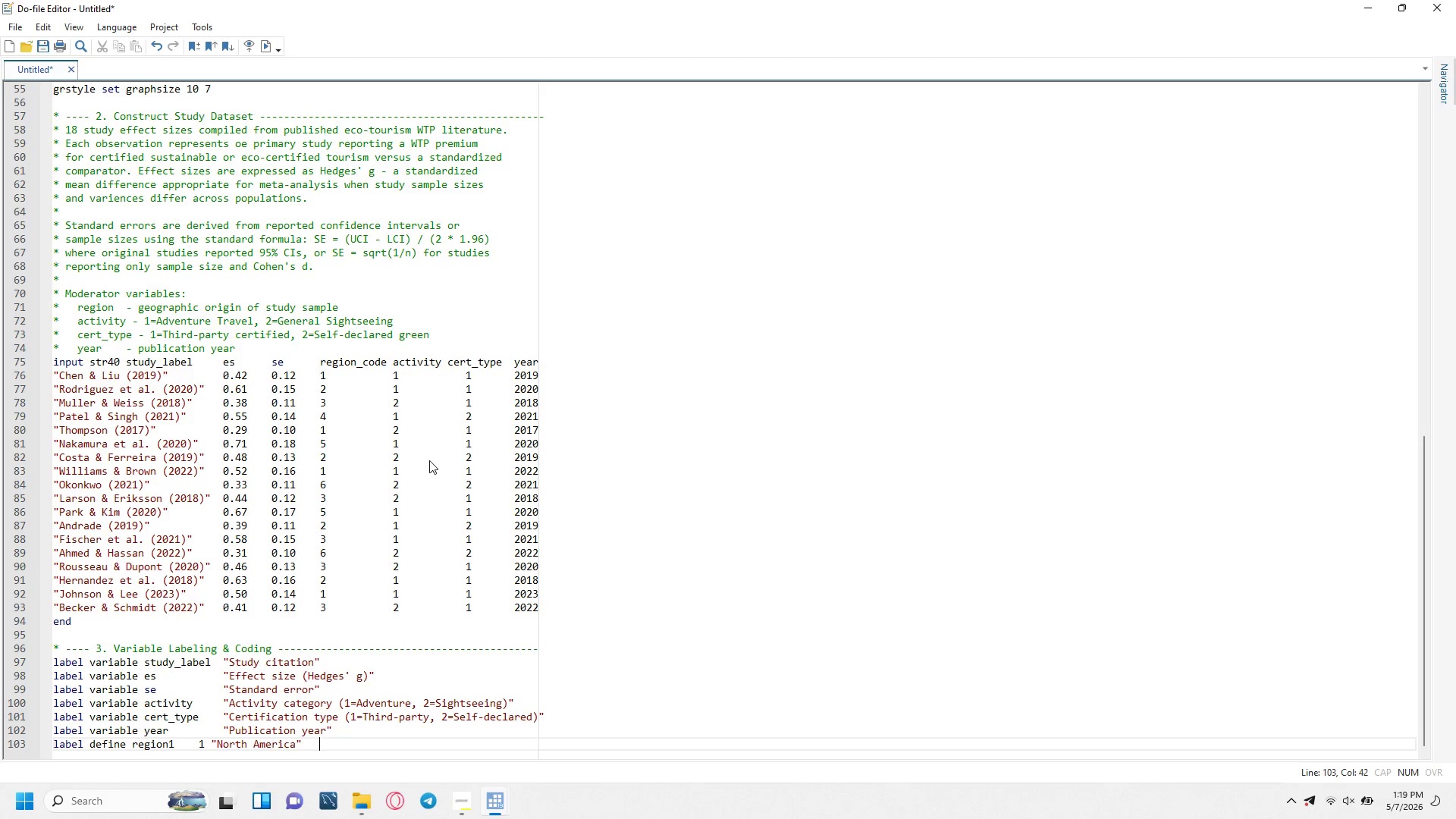 
key(Tab)
type(2 "South America)
 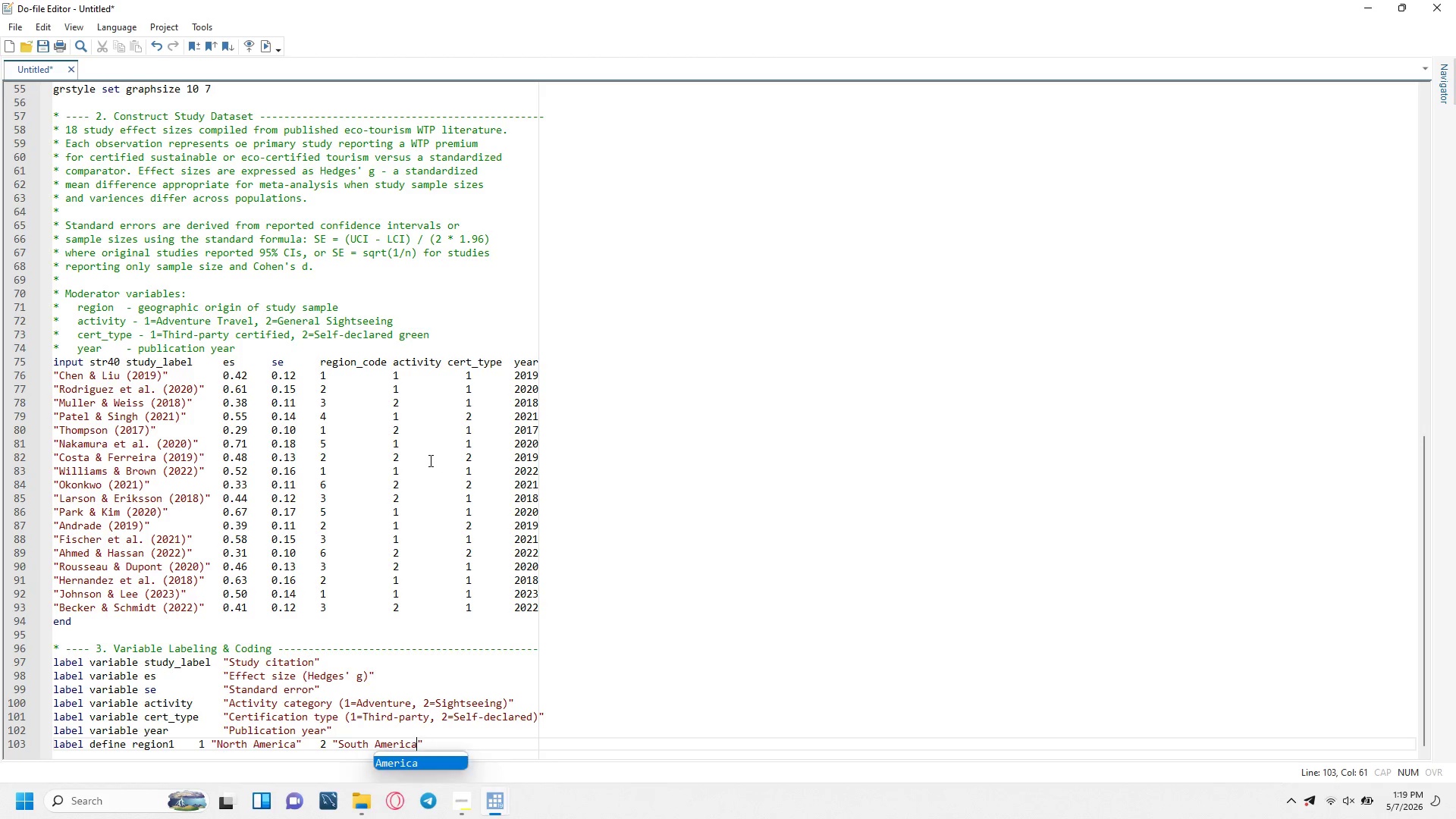 
key(ArrowRight)
 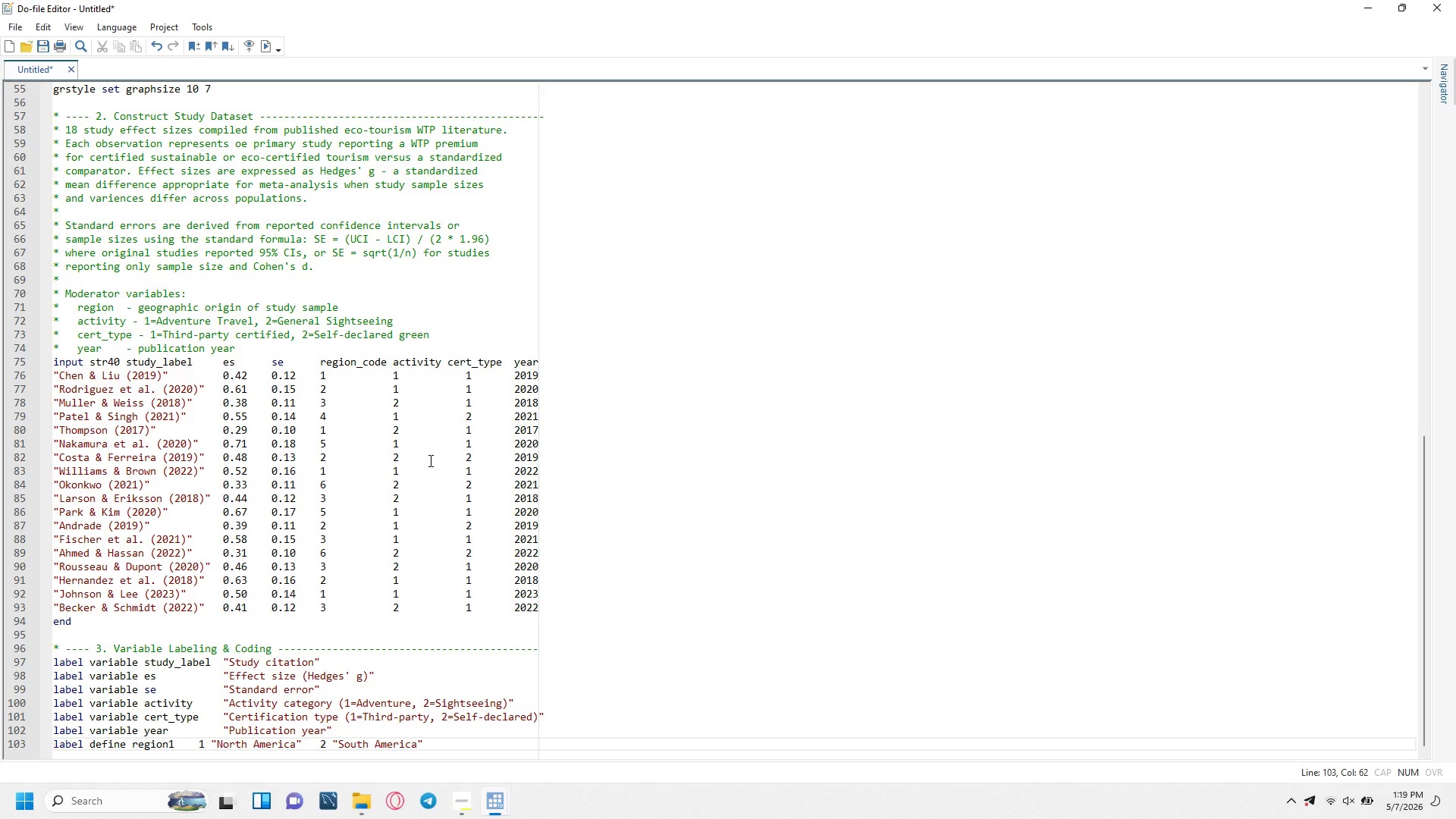 
key(Space)
 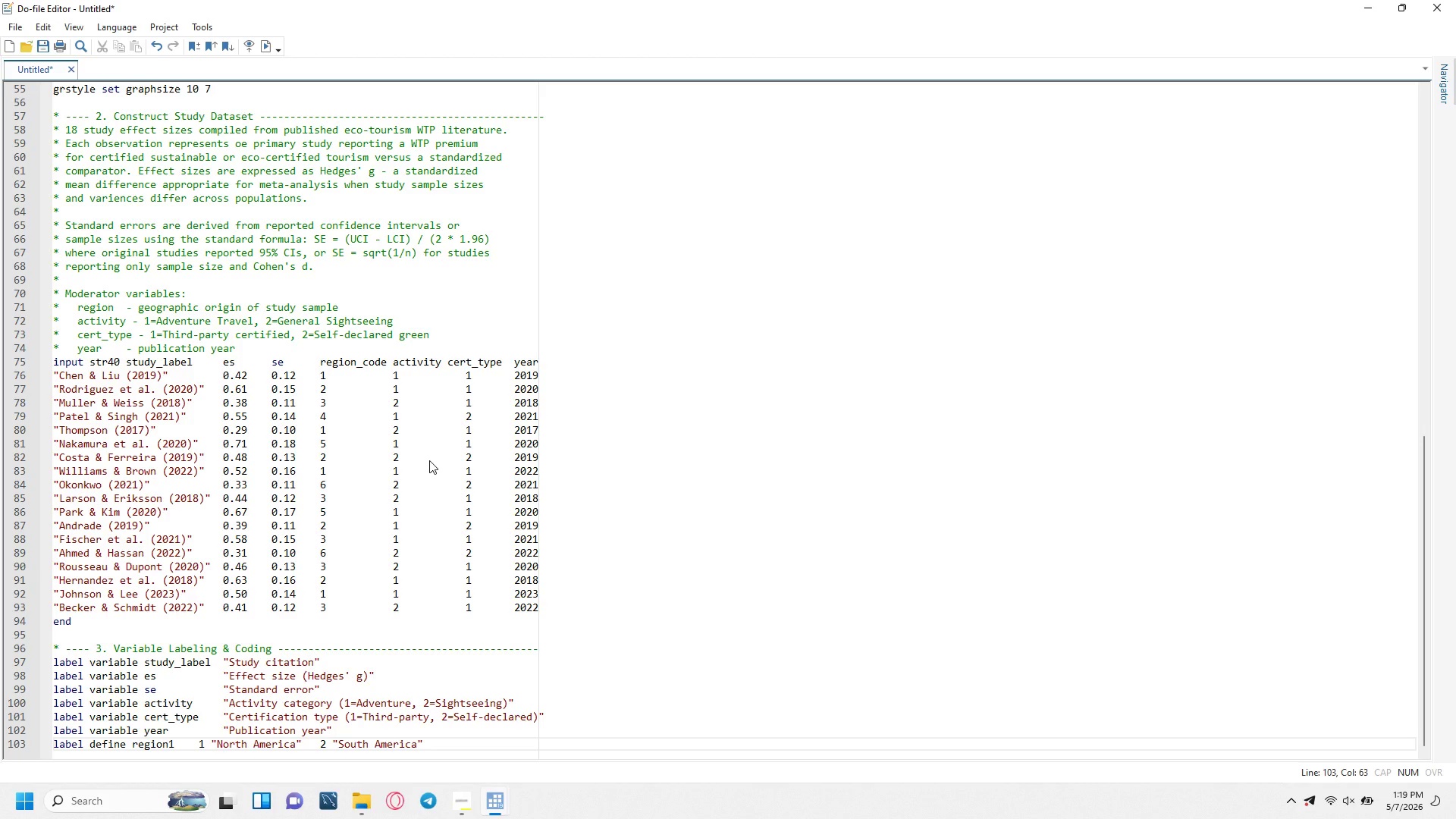 
key(Slash)
 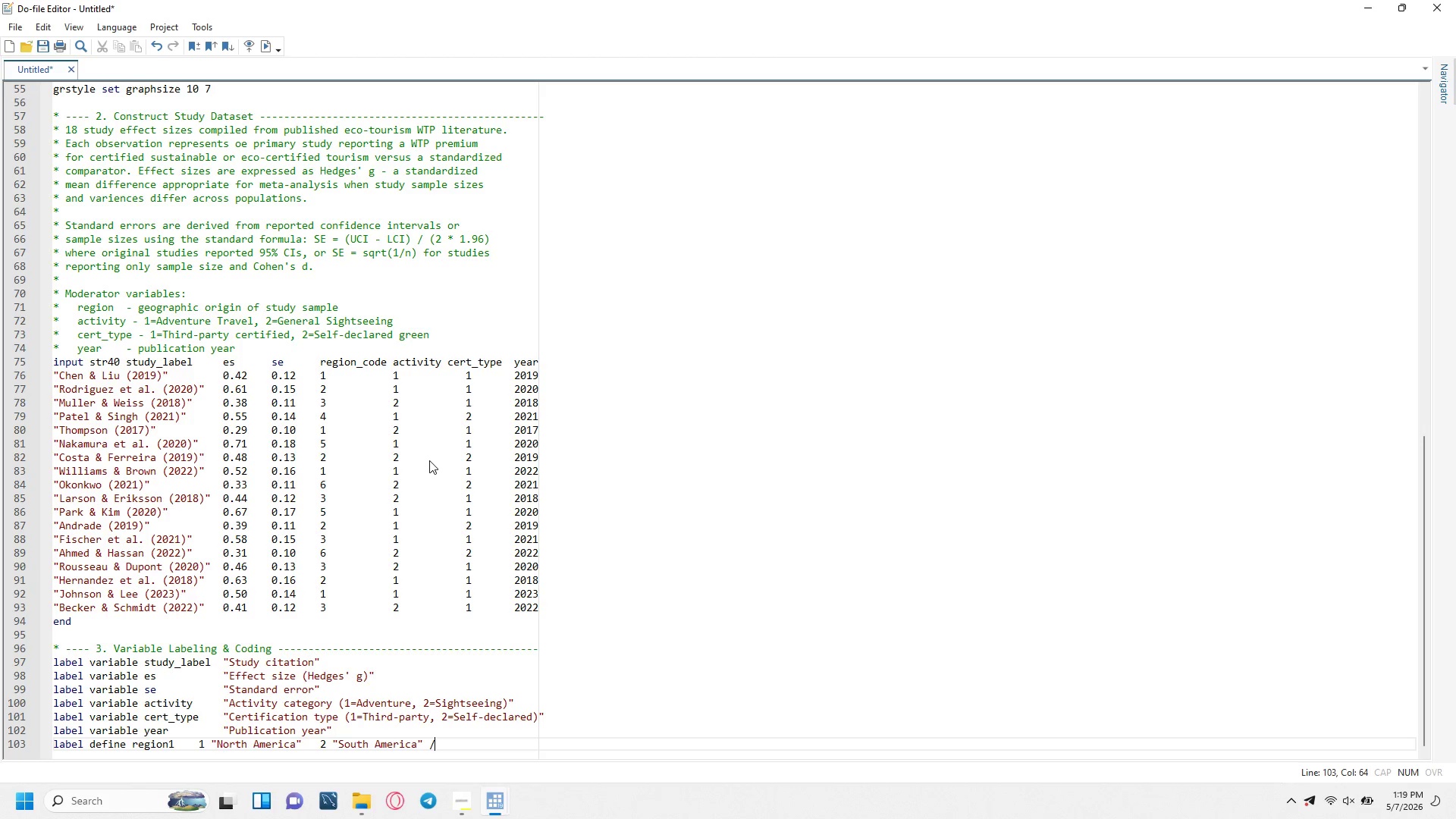 
key(Slash)
 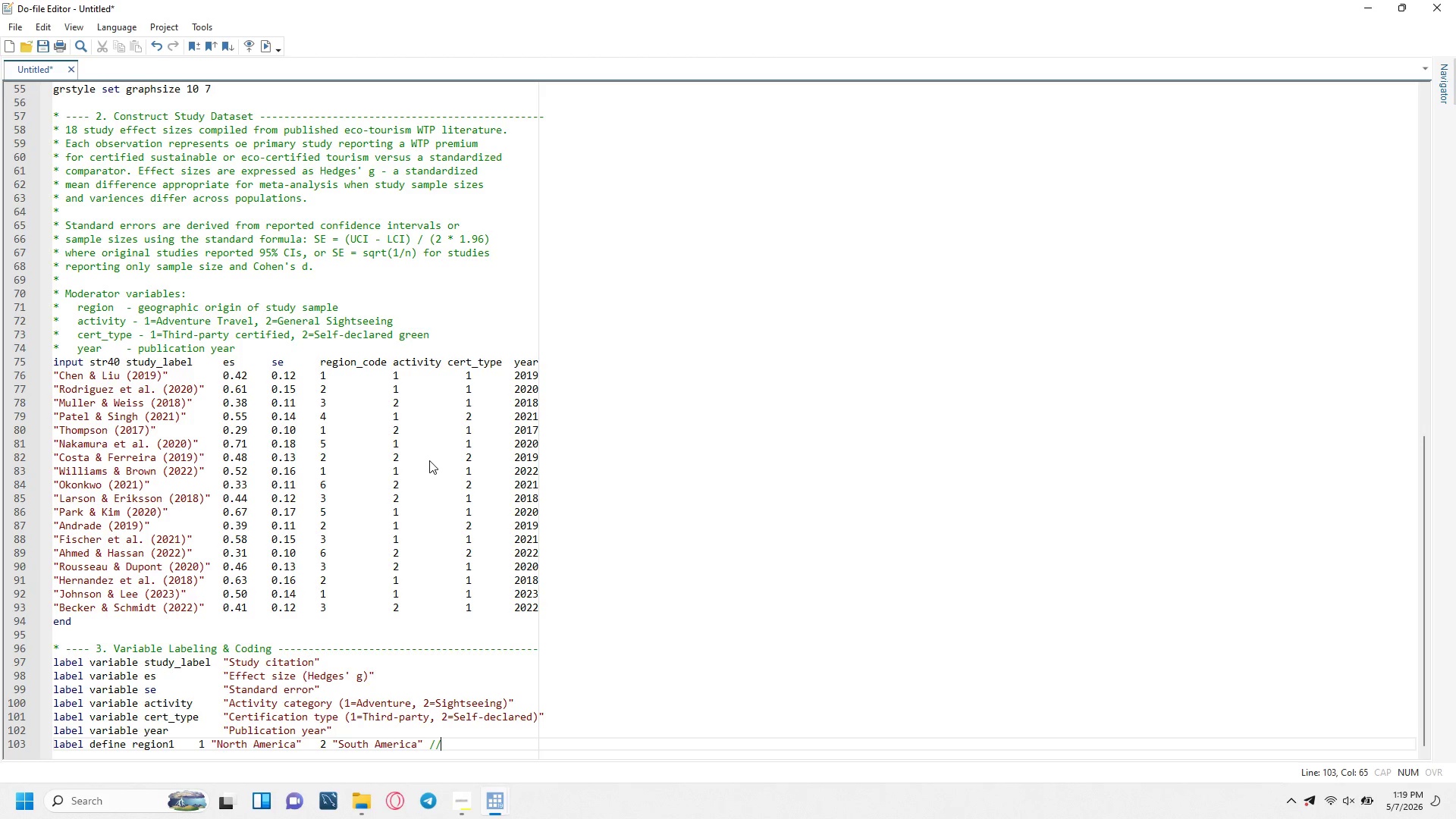 
key(Backspace)
 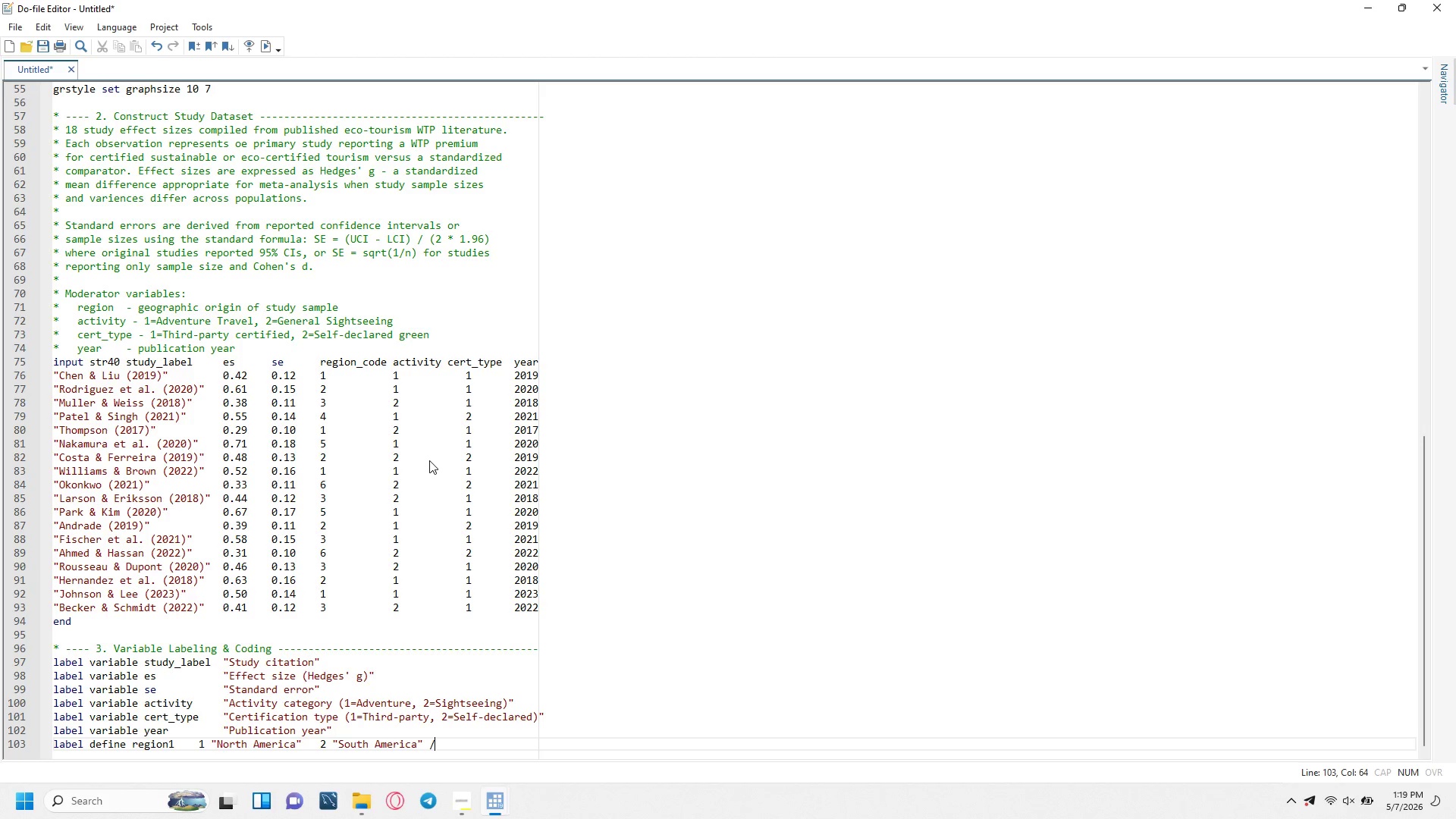 
key(Backspace)
 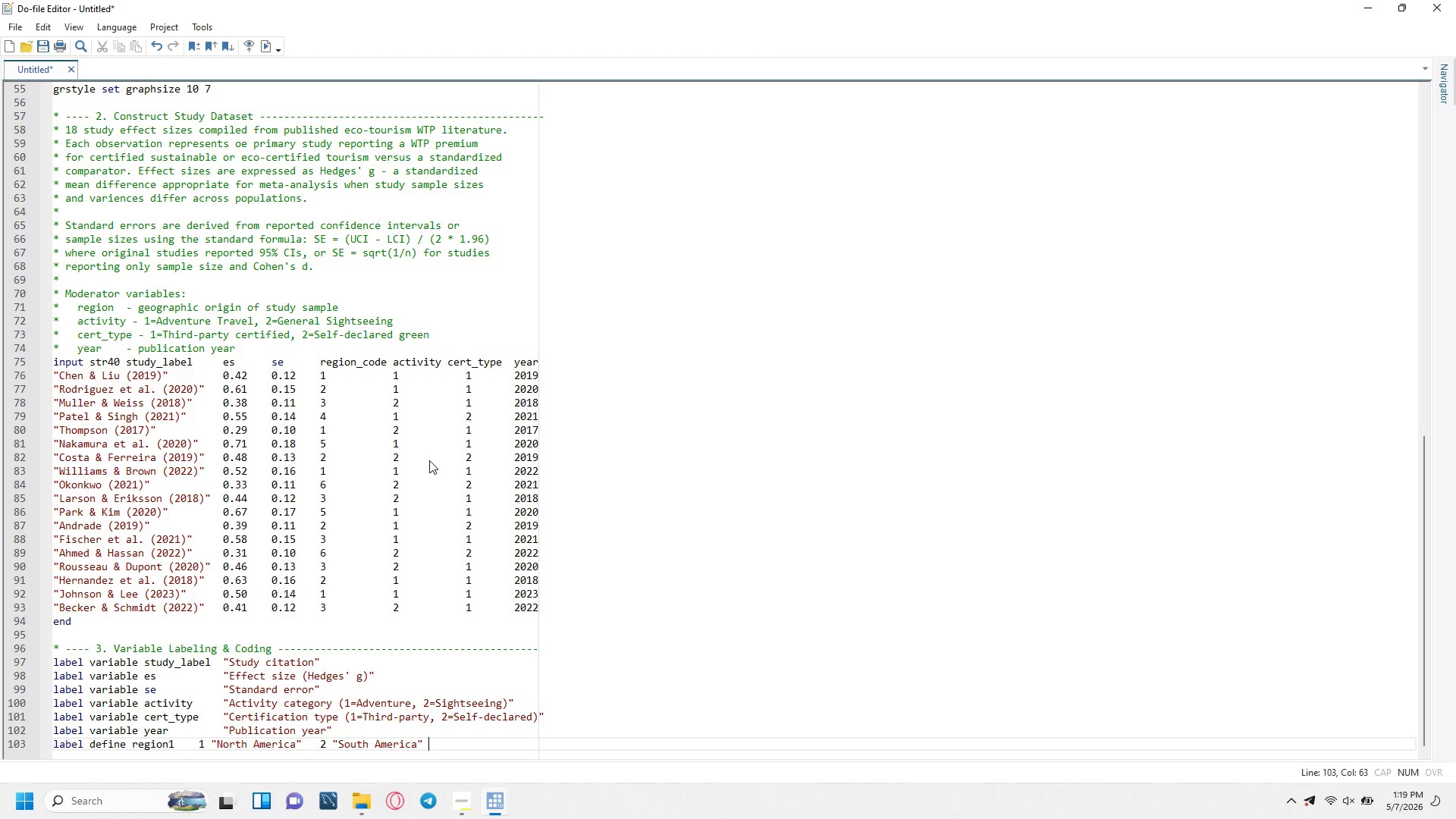 
key(Backspace)
 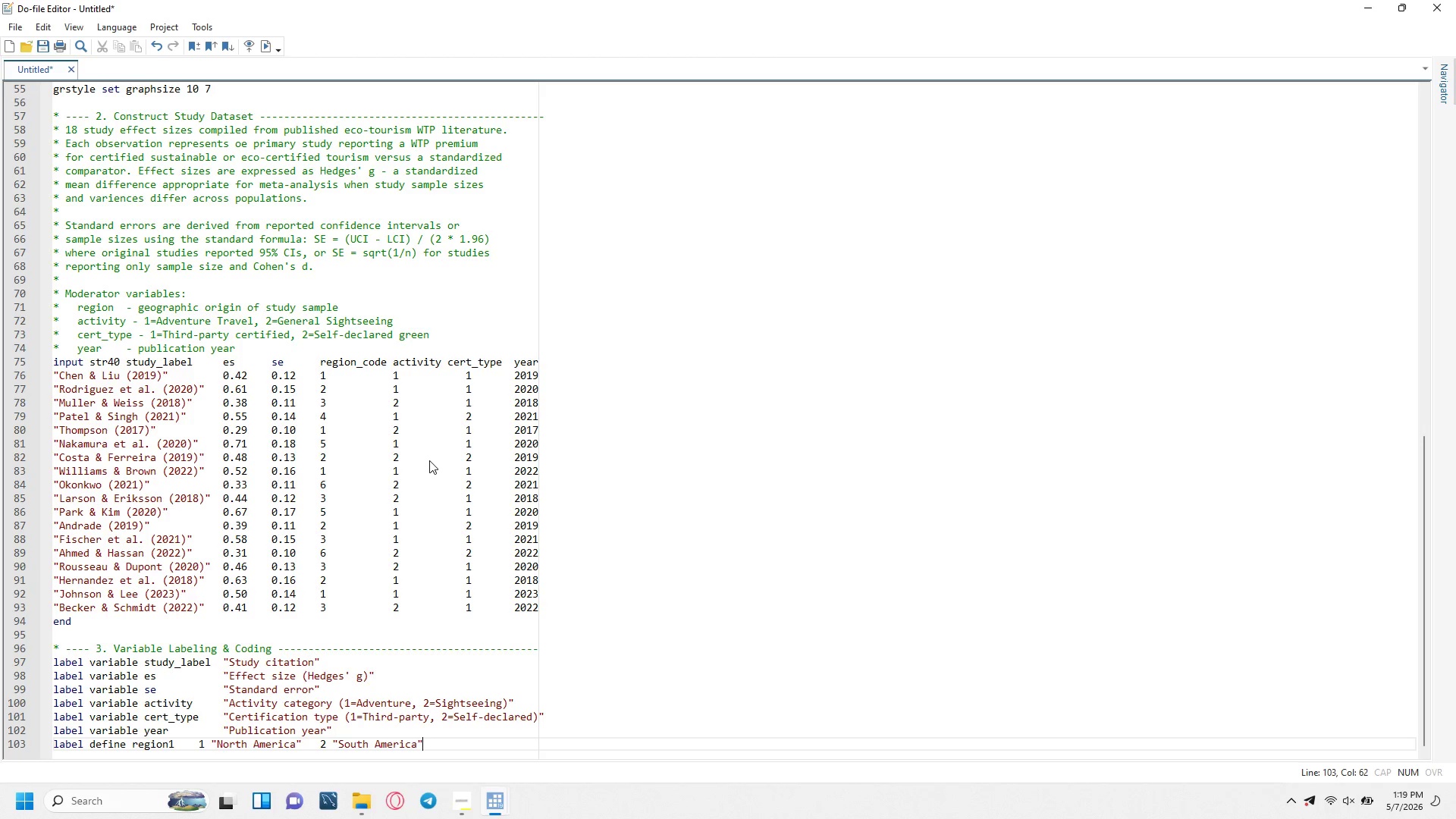 
key(Tab)
 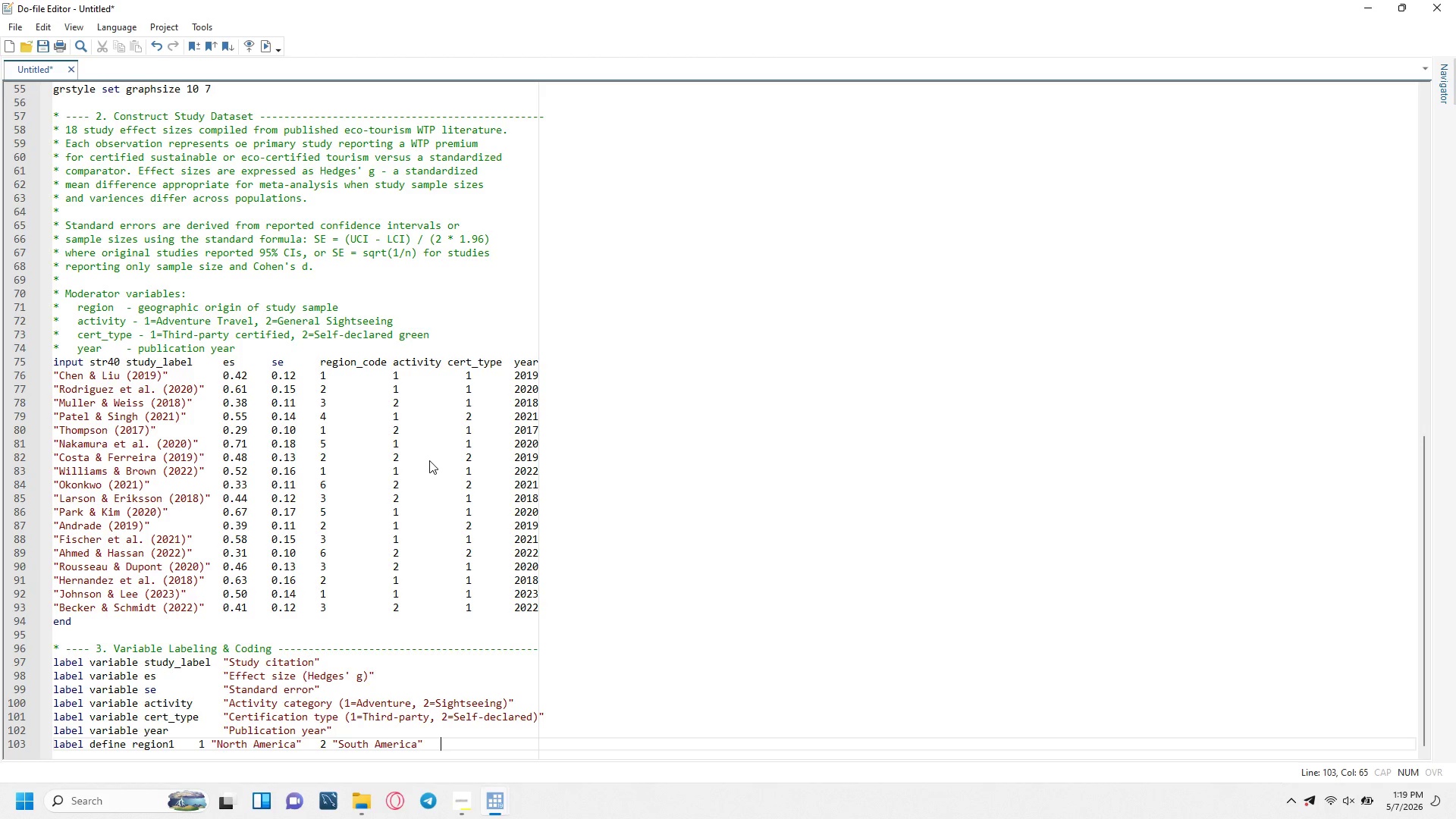 
key(Slash)
 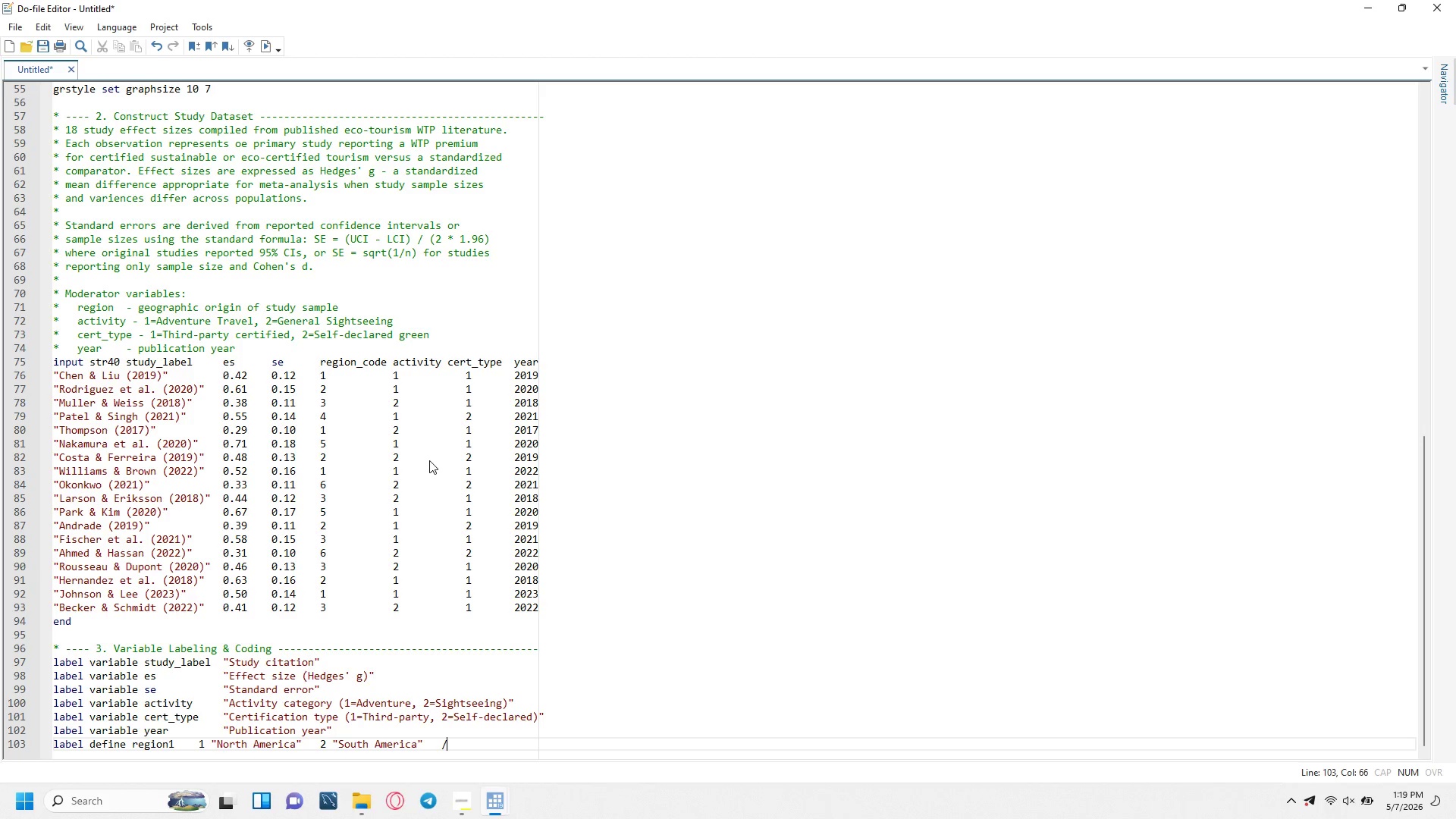 
key(Slash)
 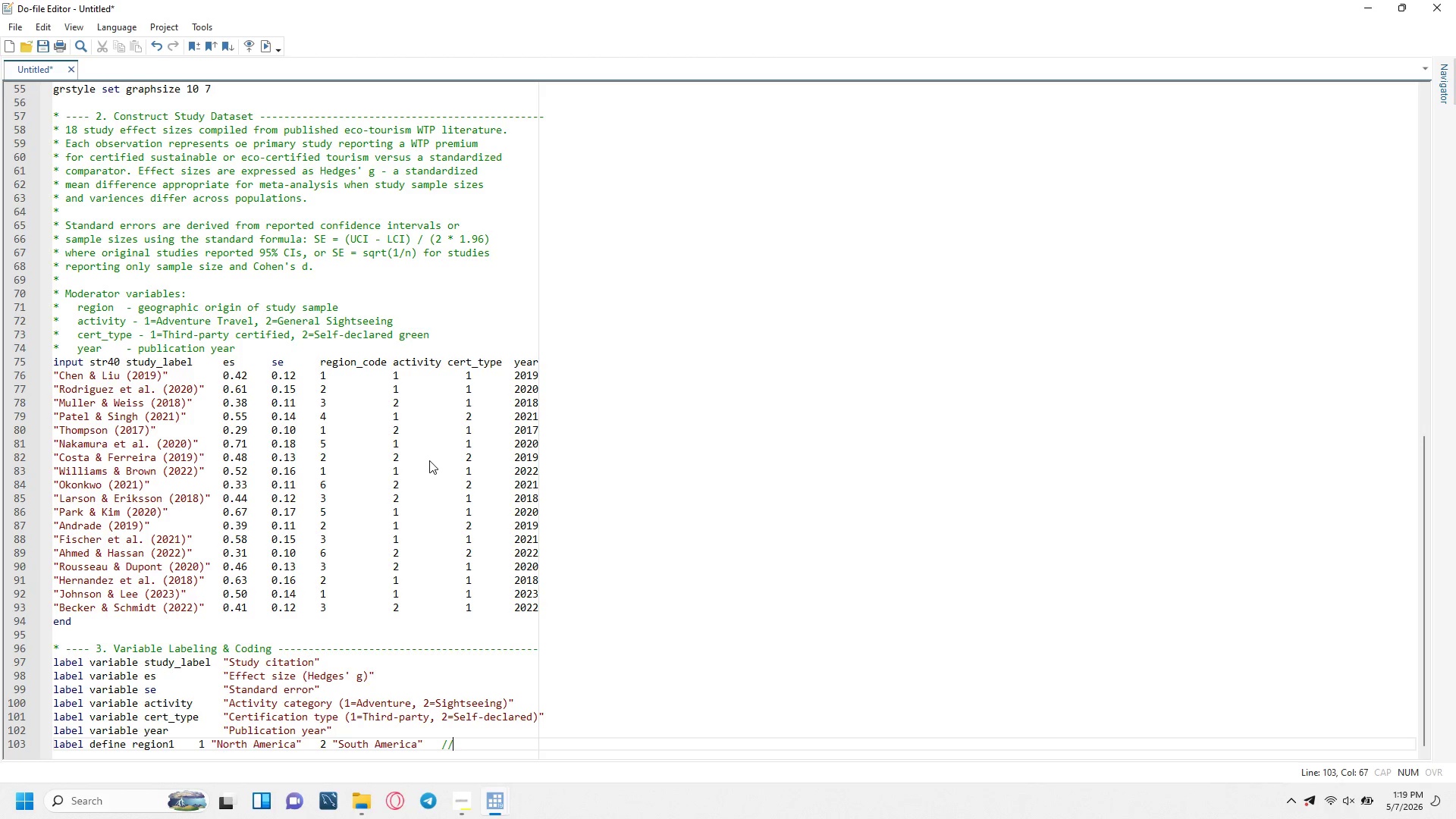 
key(Slash)
 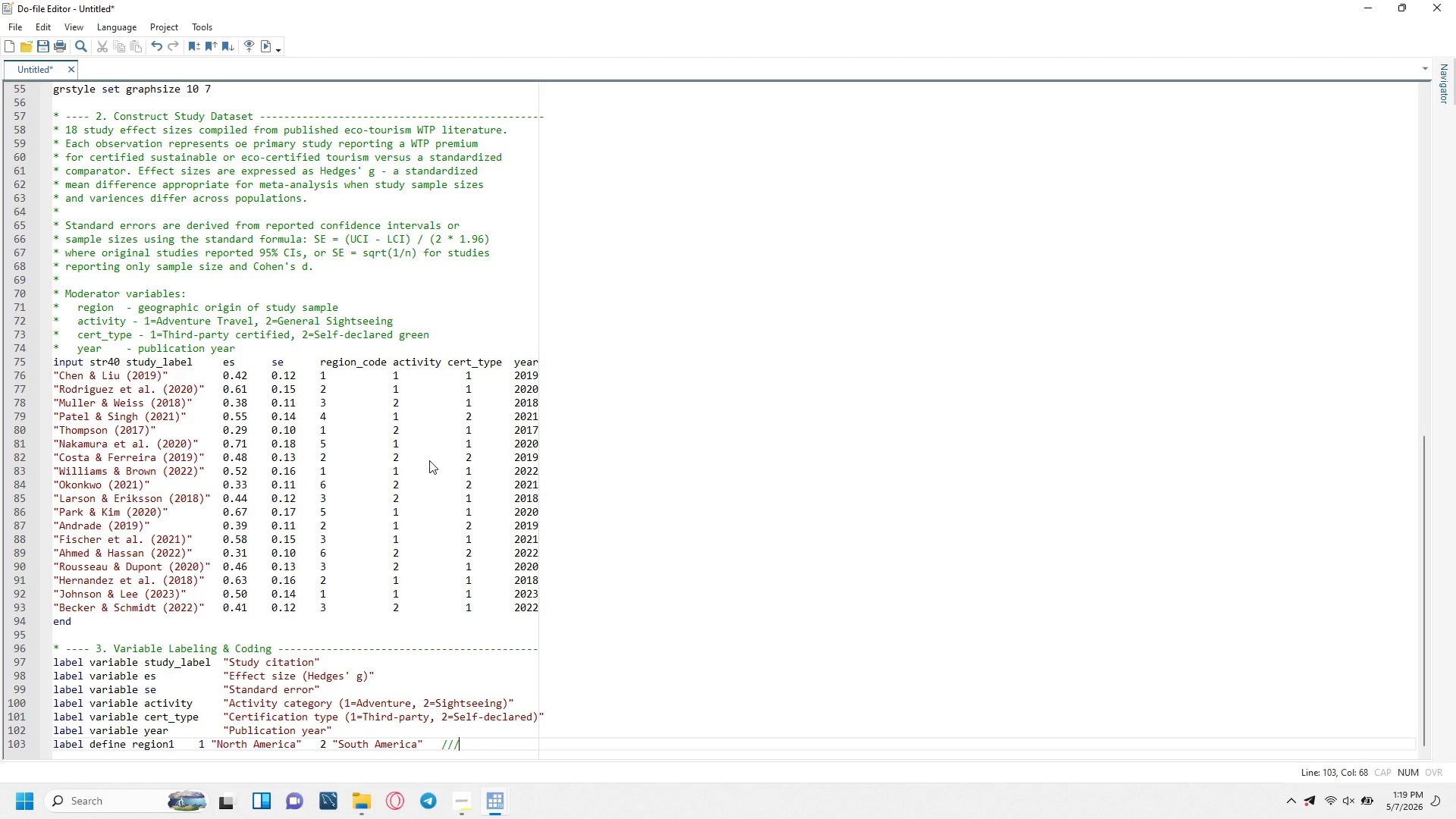 
key(Enter)
 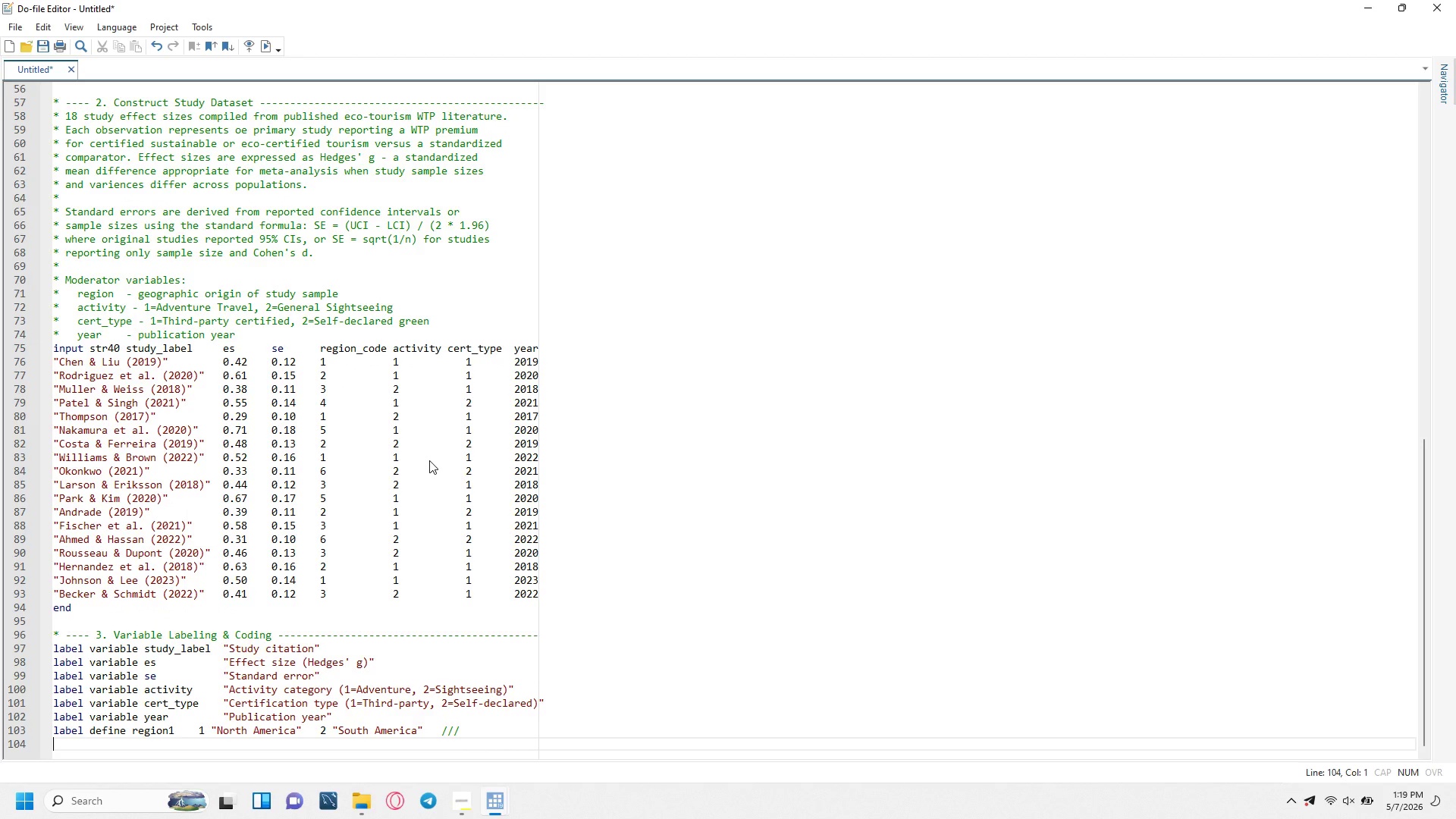 
key(Tab)
key(Tab)
key(Tab)
key(Tab)
key(Tab)
key(Tab)
type(3 "Europe)
 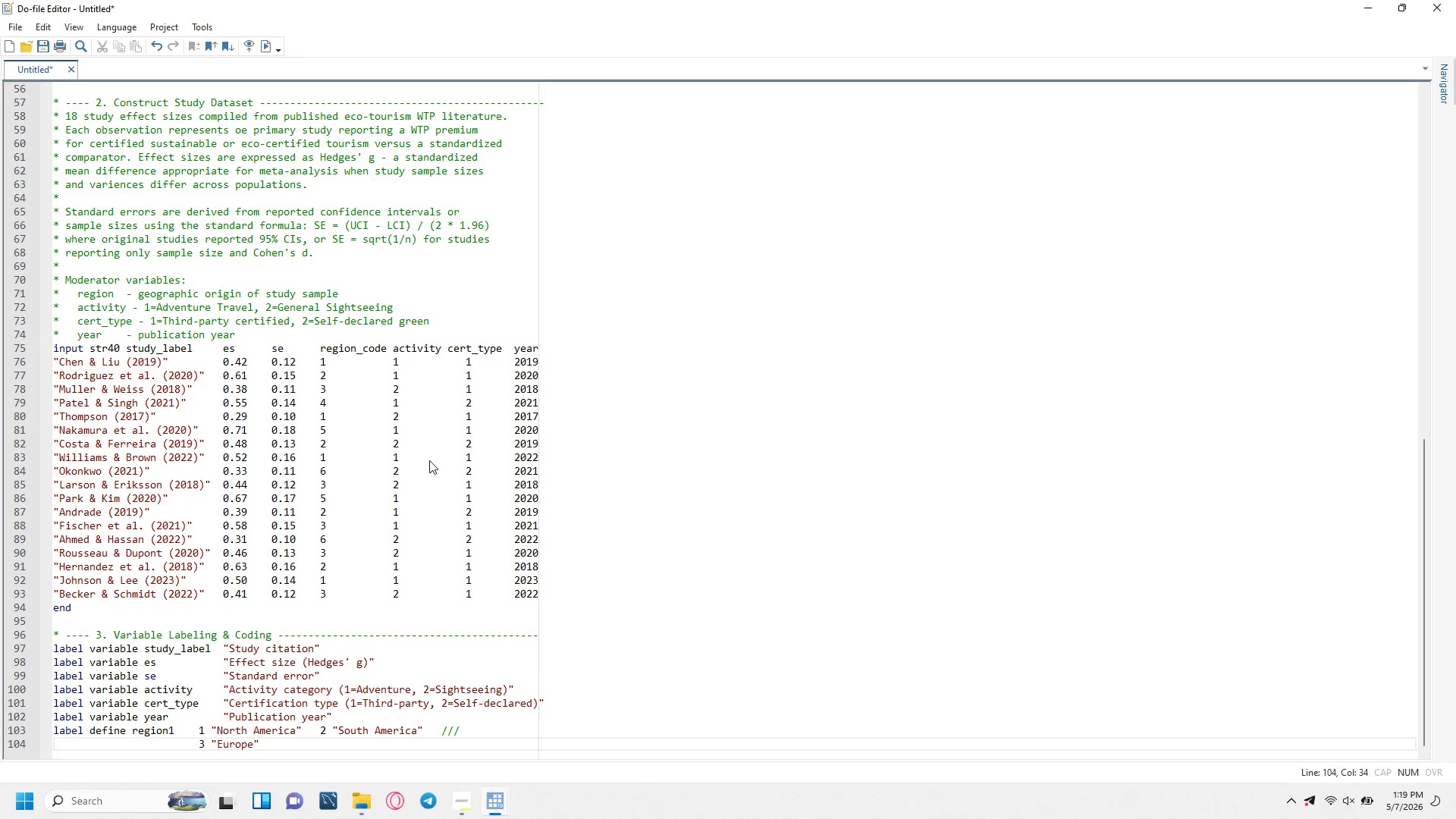 
key(ArrowRight)
 